 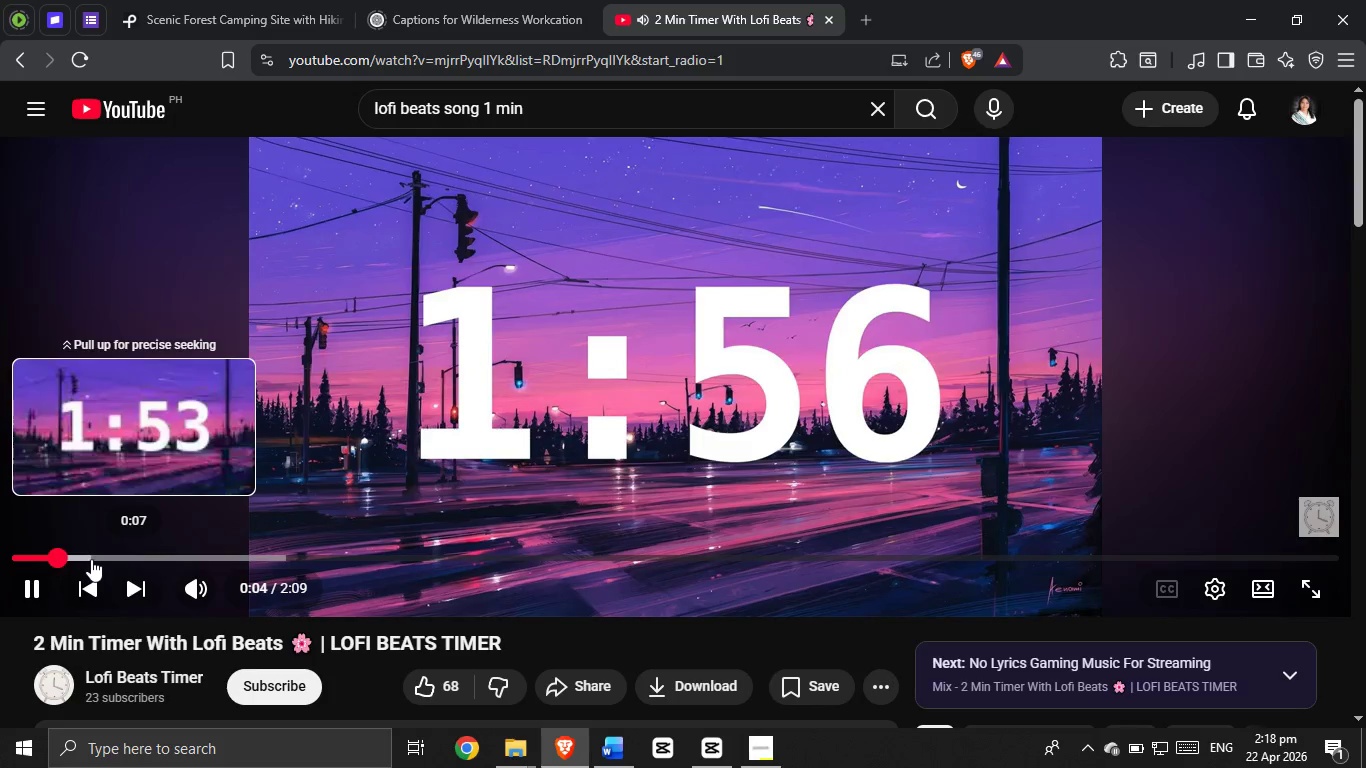 
left_click([91, 559])
 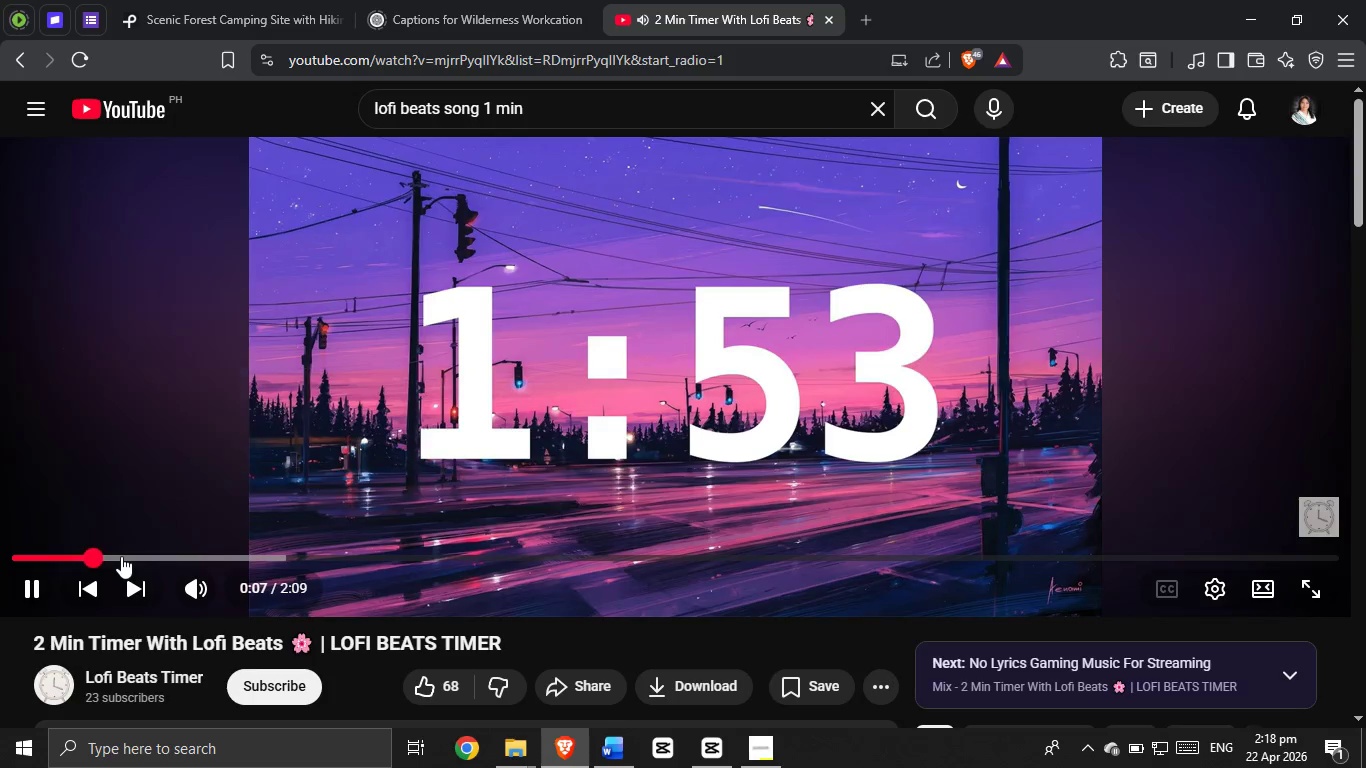 
left_click([121, 556])
 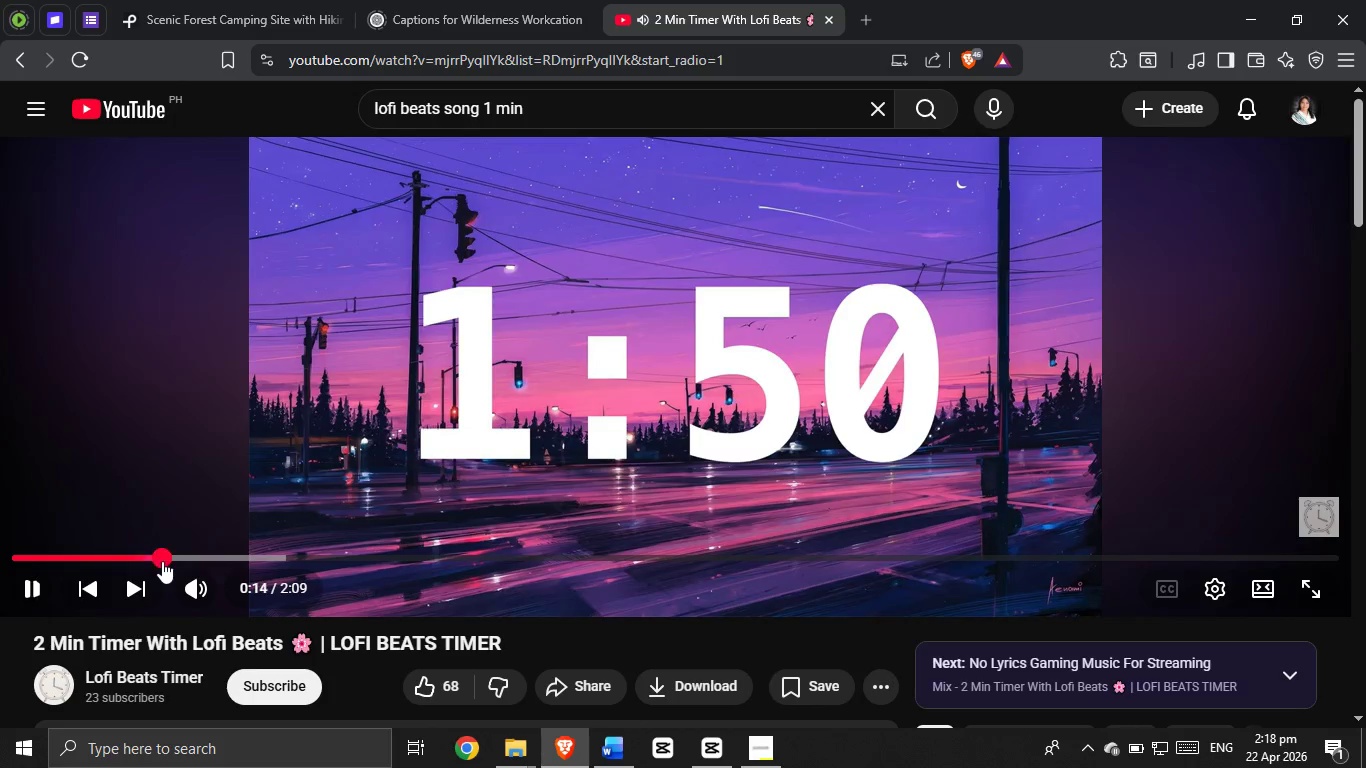 
double_click([194, 557])
 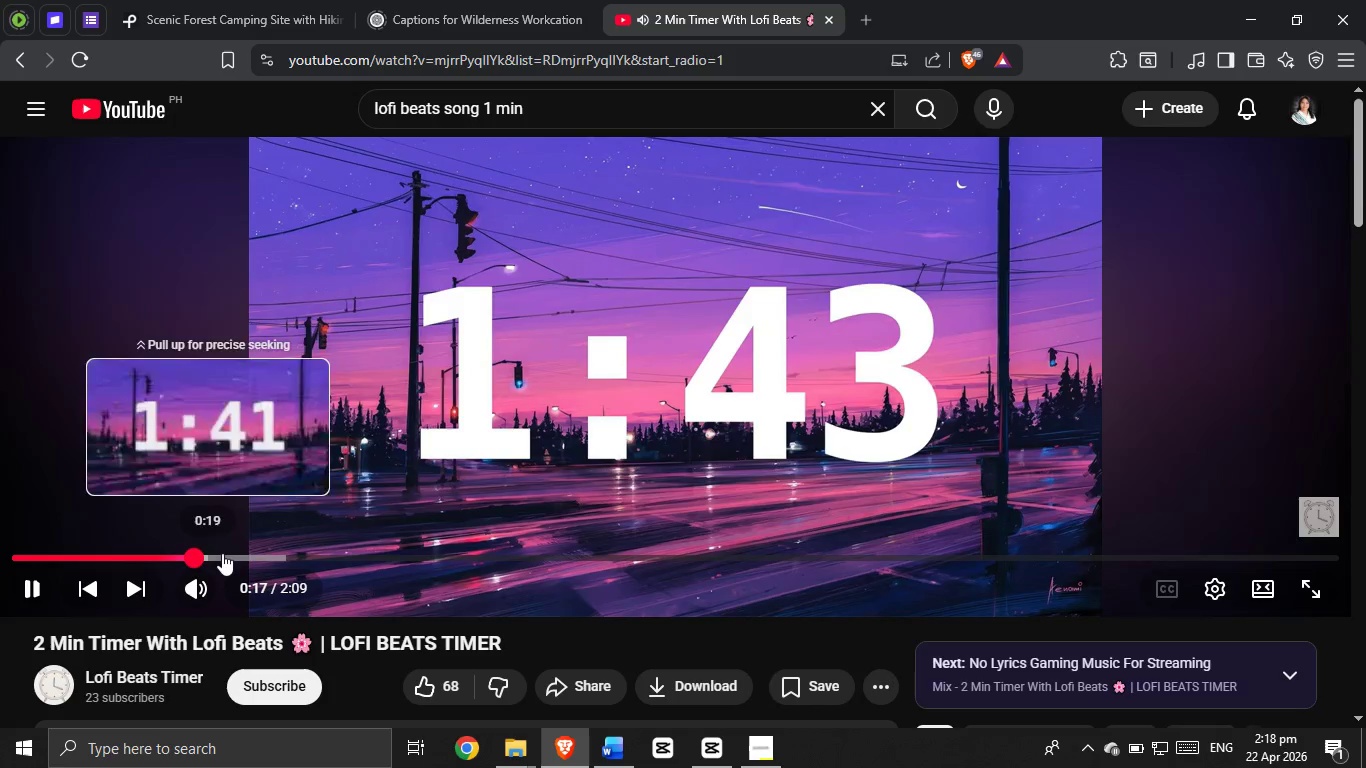 
triple_click([223, 553])
 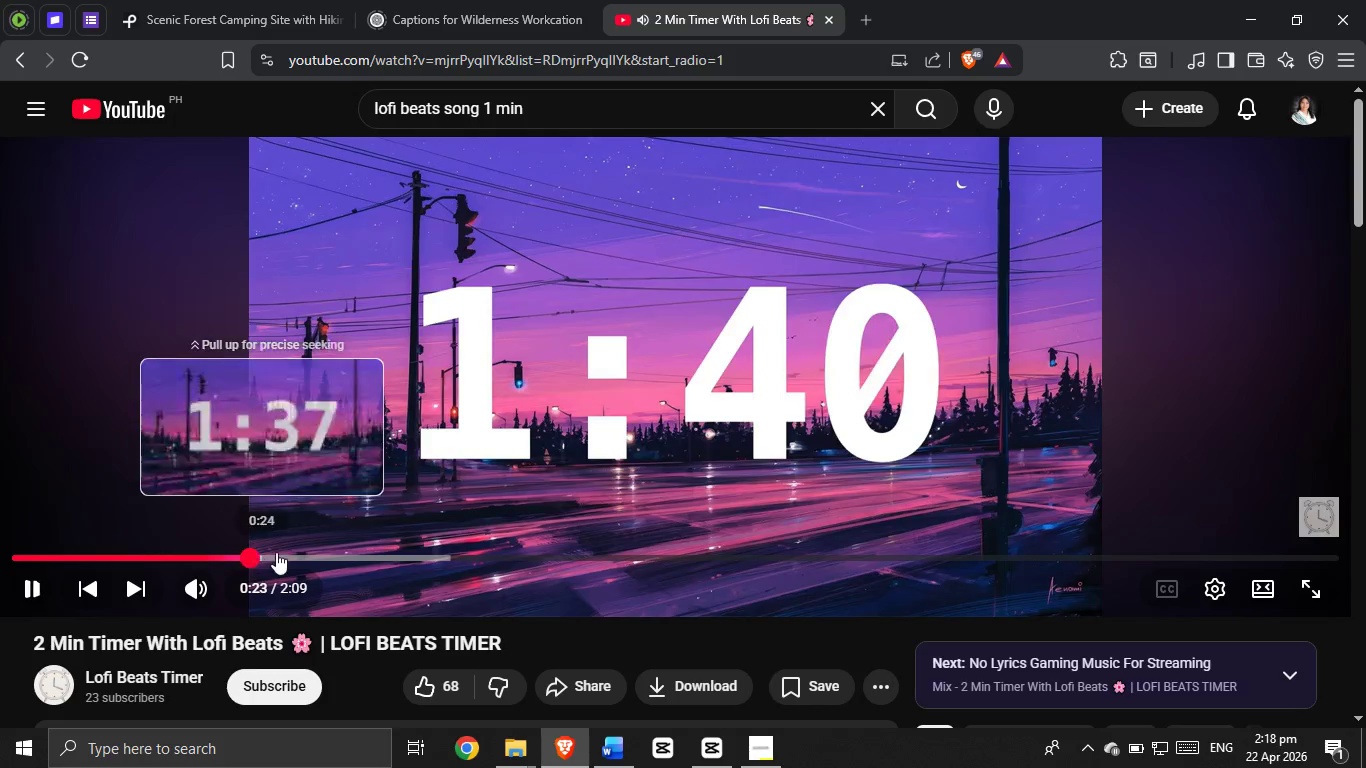 
double_click([287, 553])
 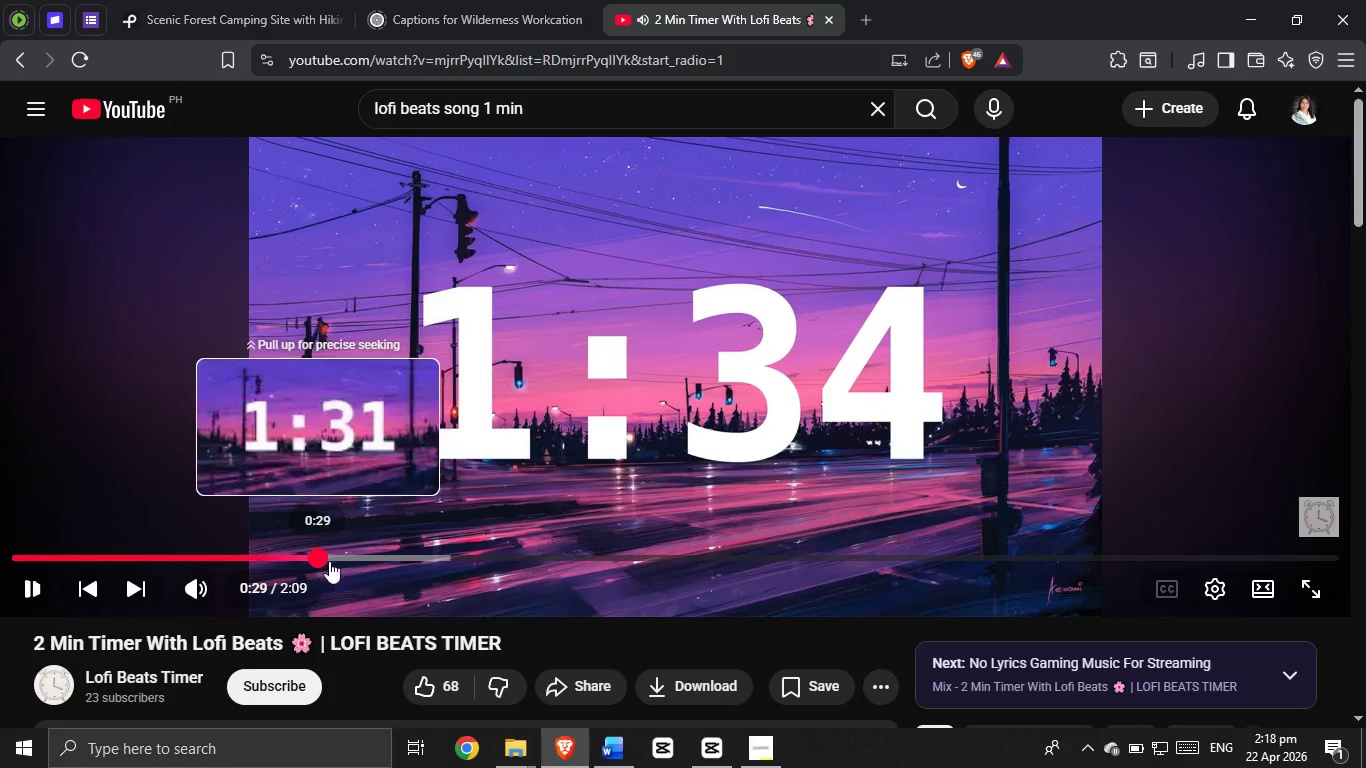 
triple_click([350, 562])
 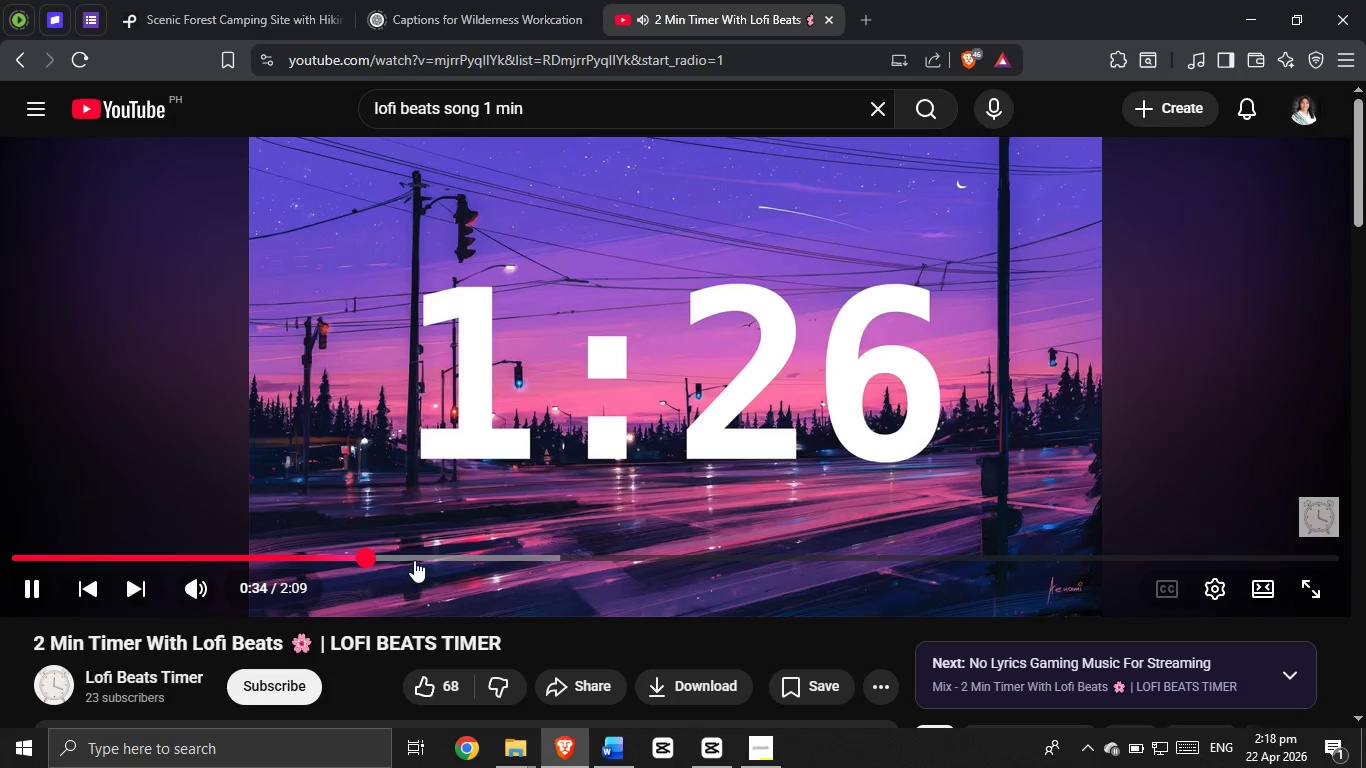 
scroll: coordinate [580, 589], scroll_direction: down, amount: 2.0
 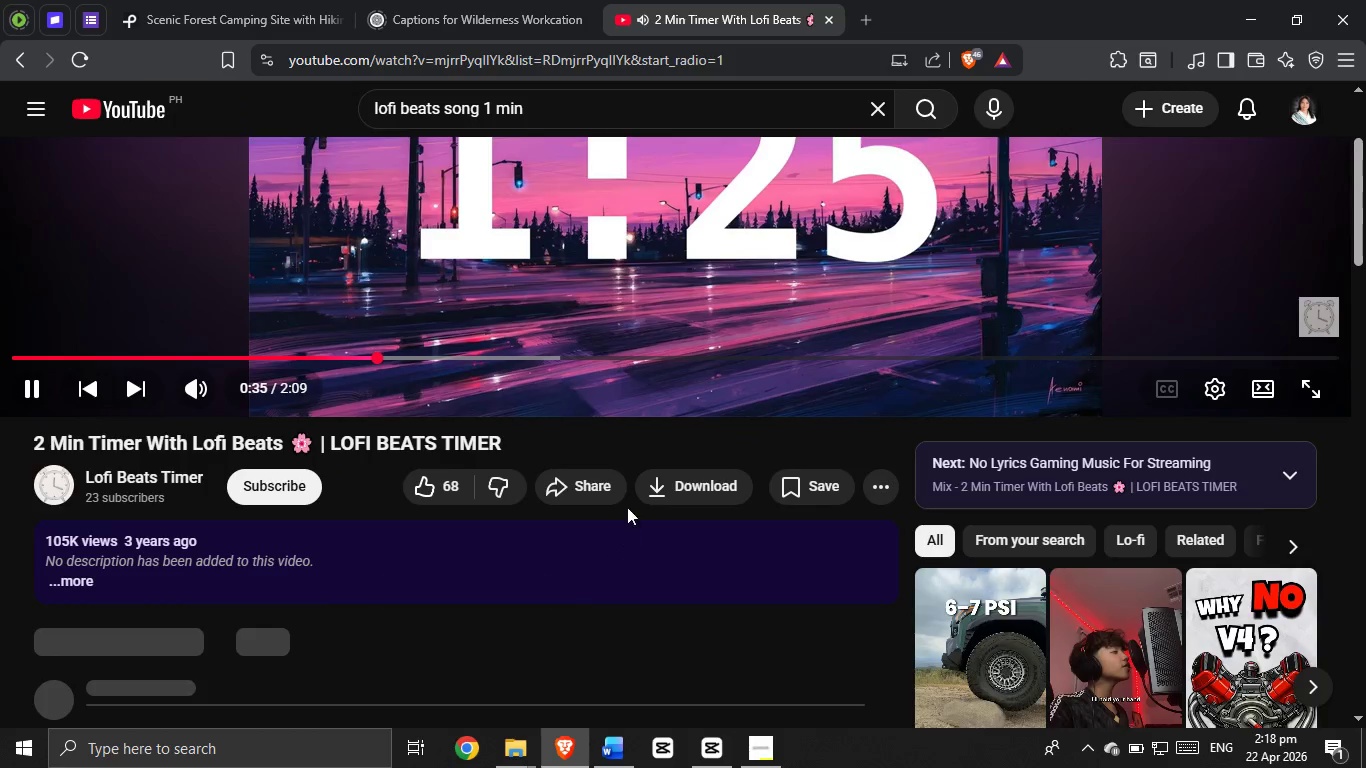 
mouse_move([683, 469])
 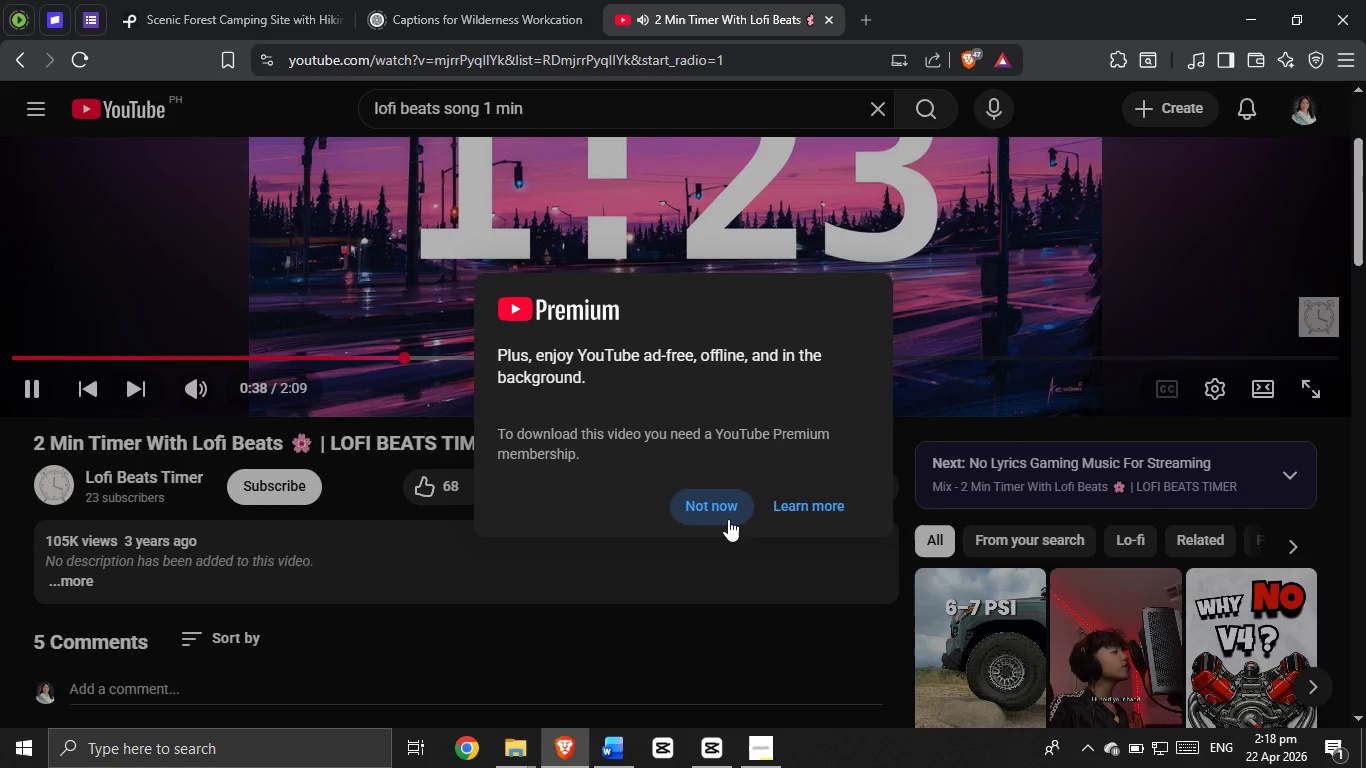 
left_click([727, 519])
 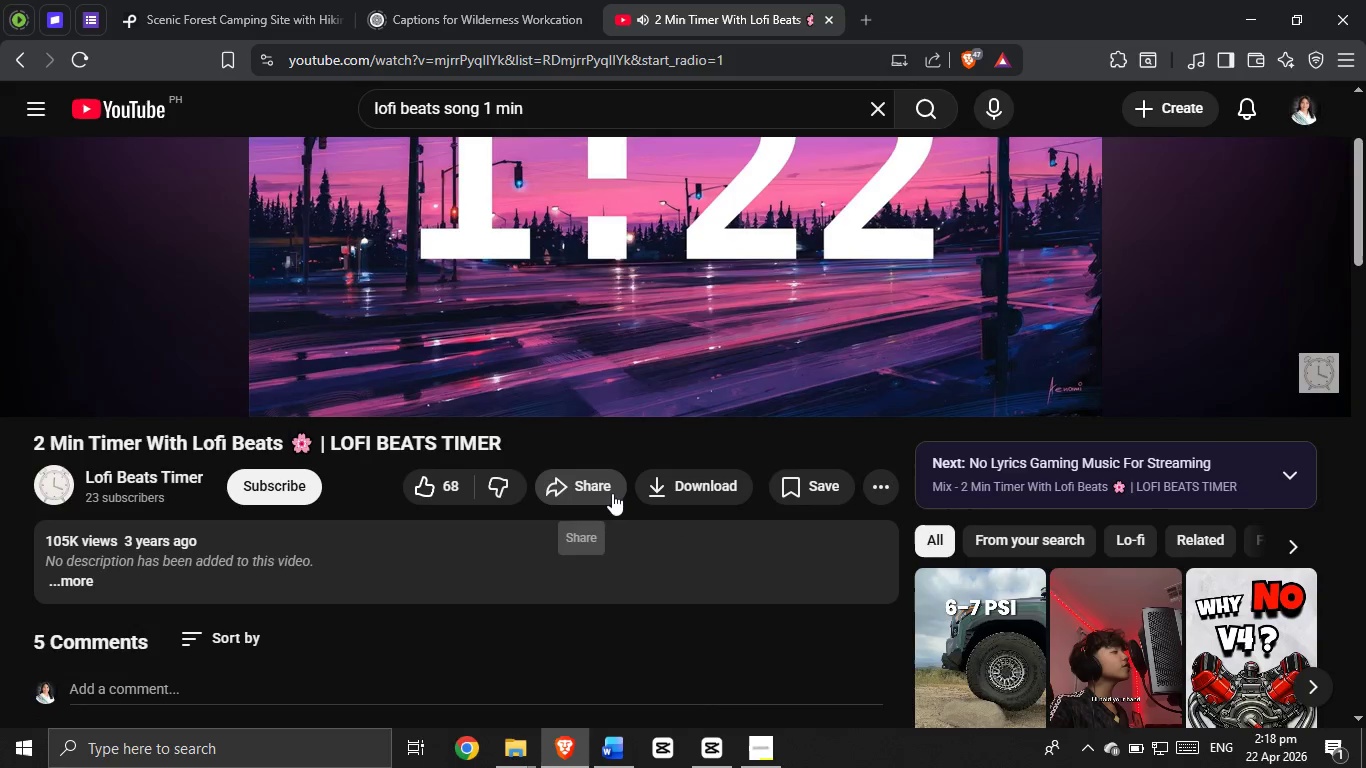 
left_click([604, 493])
 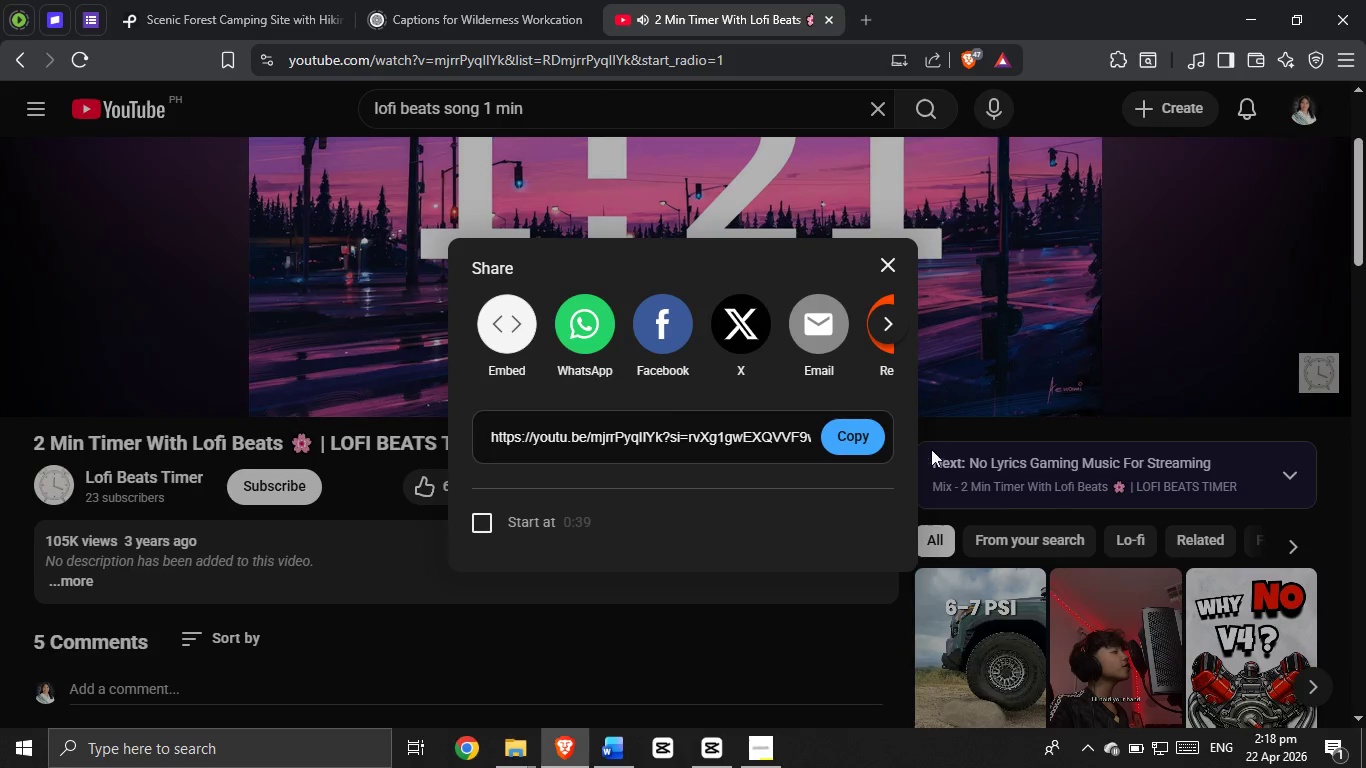 
left_click([871, 446])
 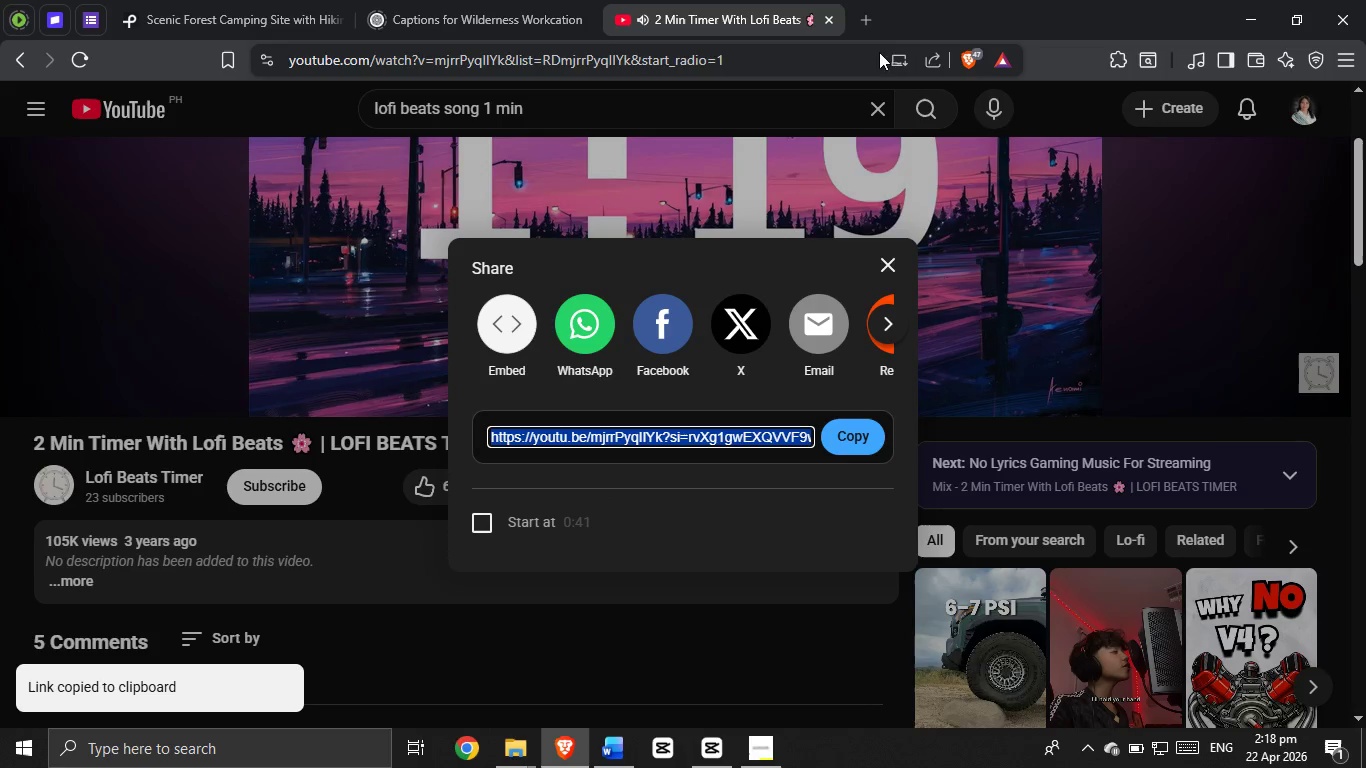 
left_click([871, 22])
 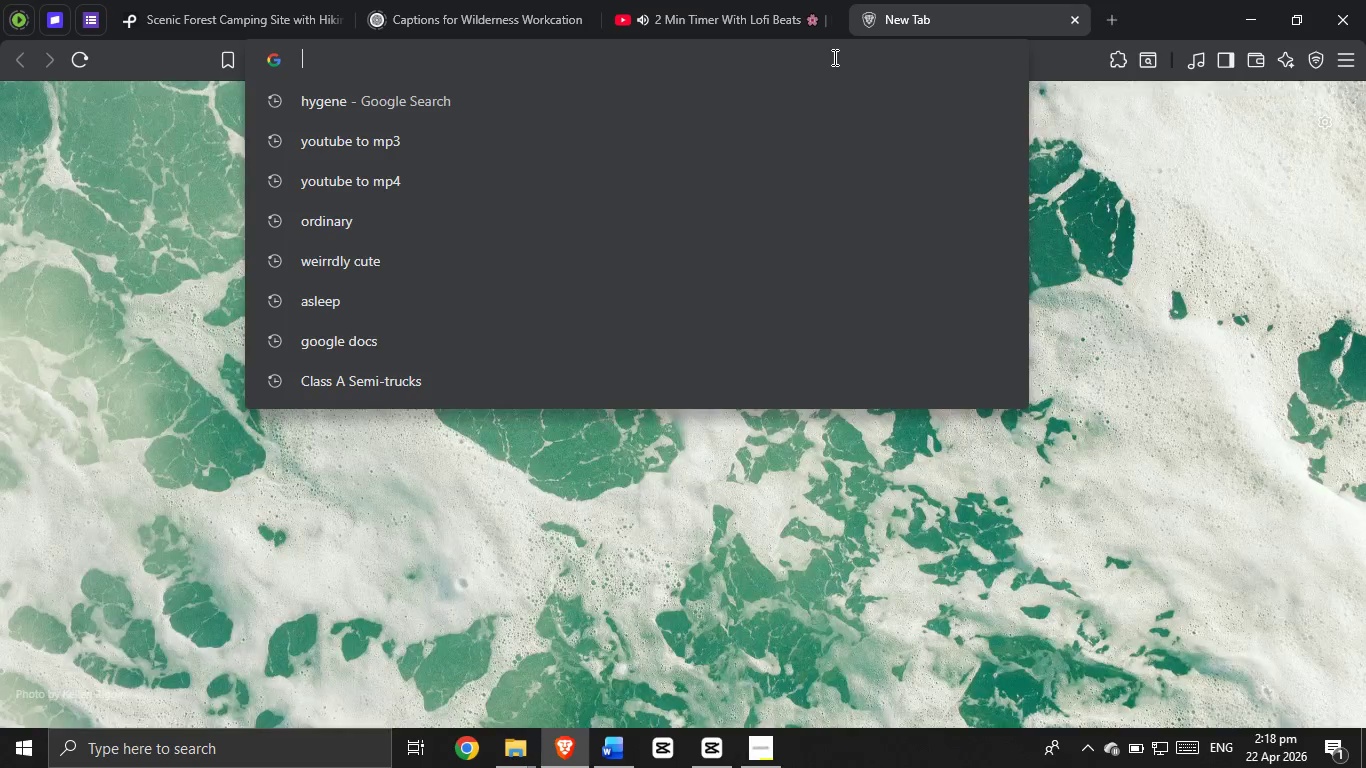 
type(youo)
key(Backspace)
 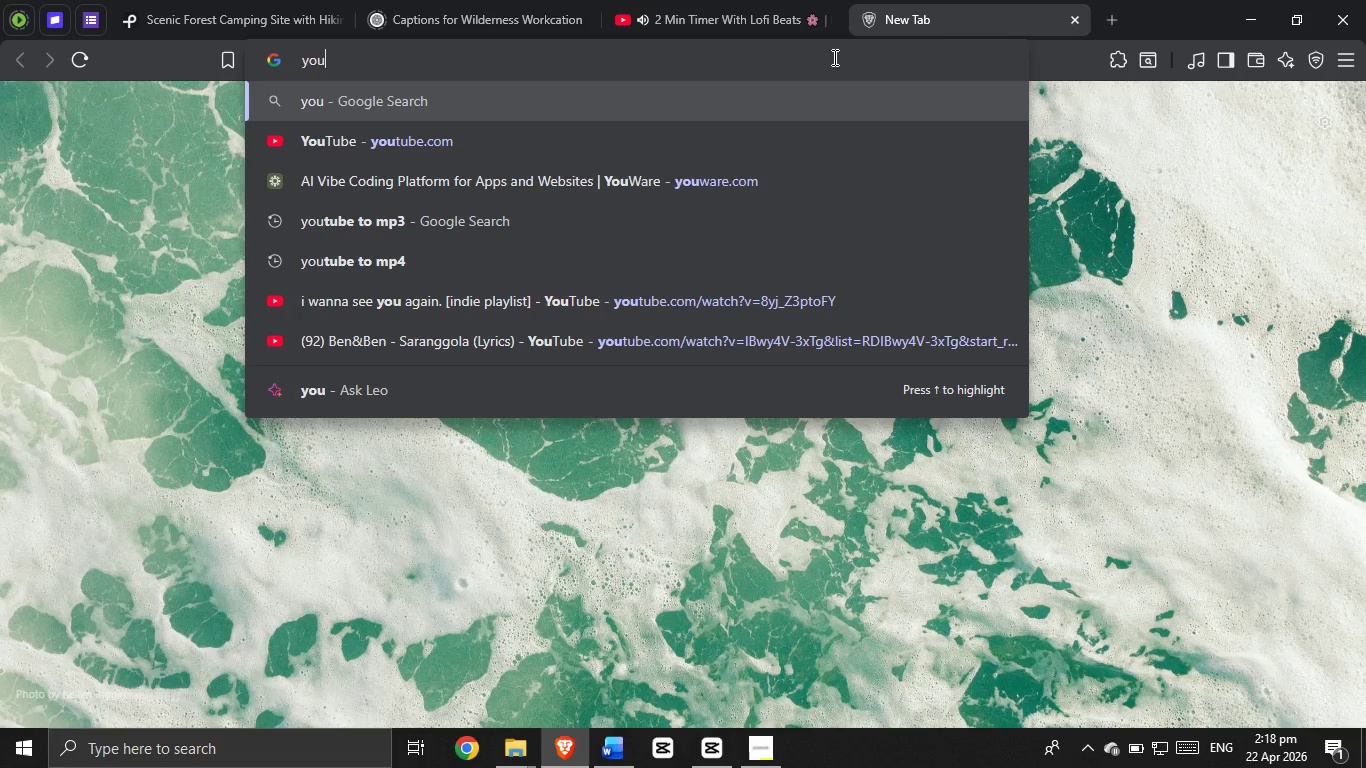 
key(ArrowDown)
 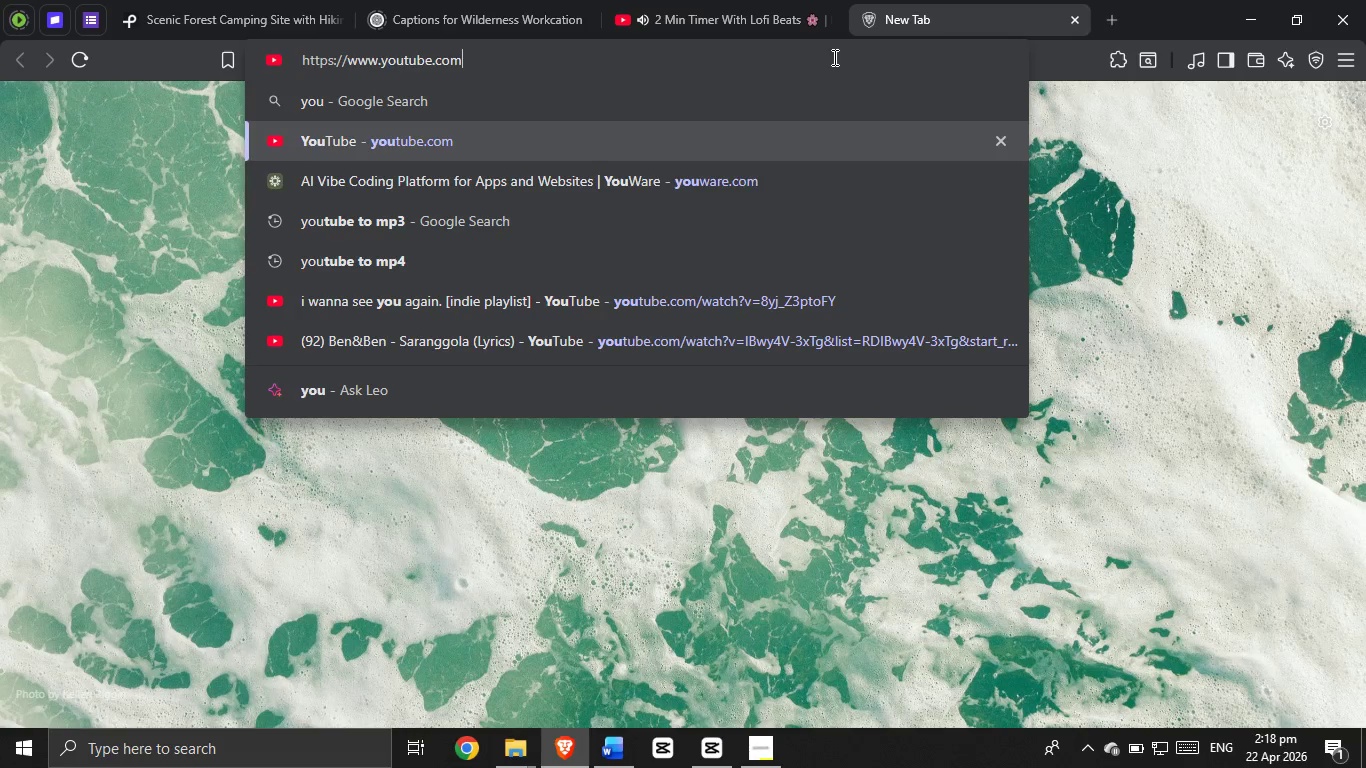 
key(ArrowDown)
 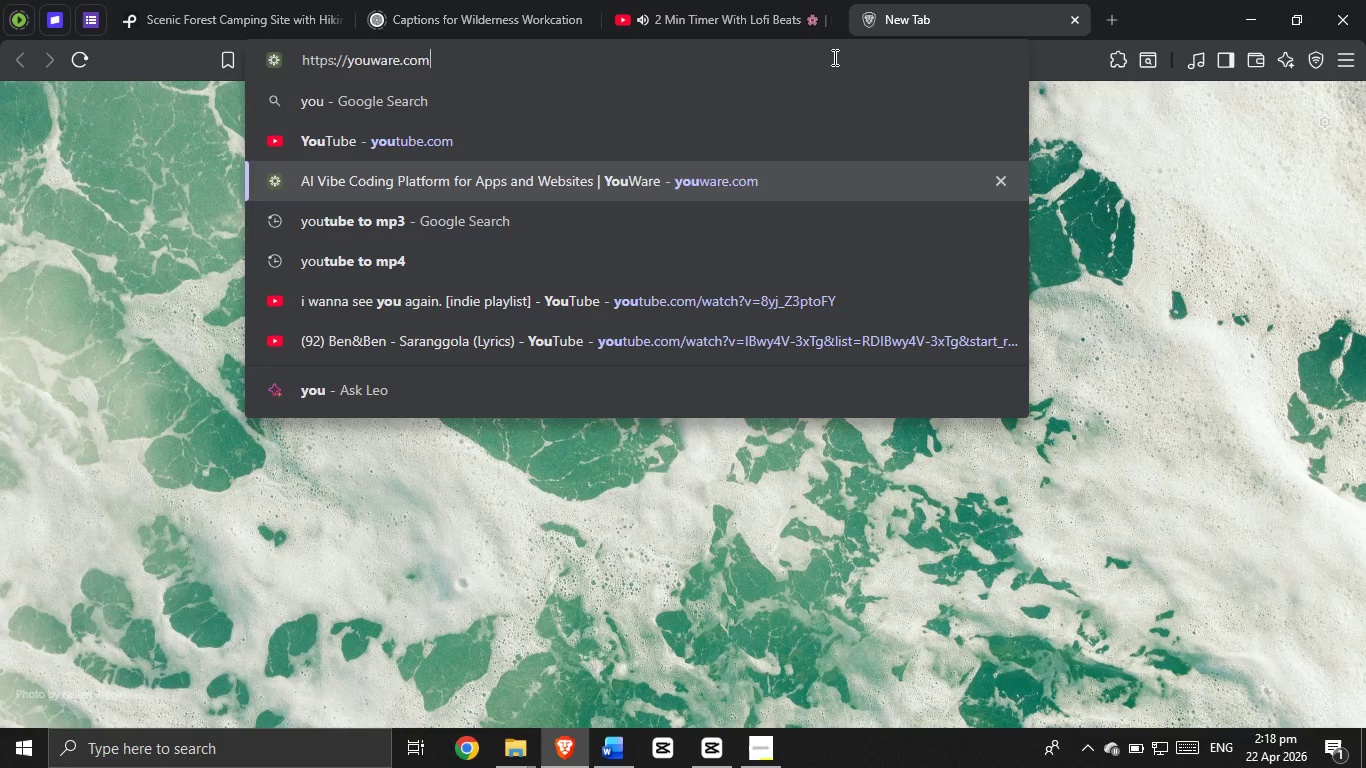 
key(ArrowDown)
 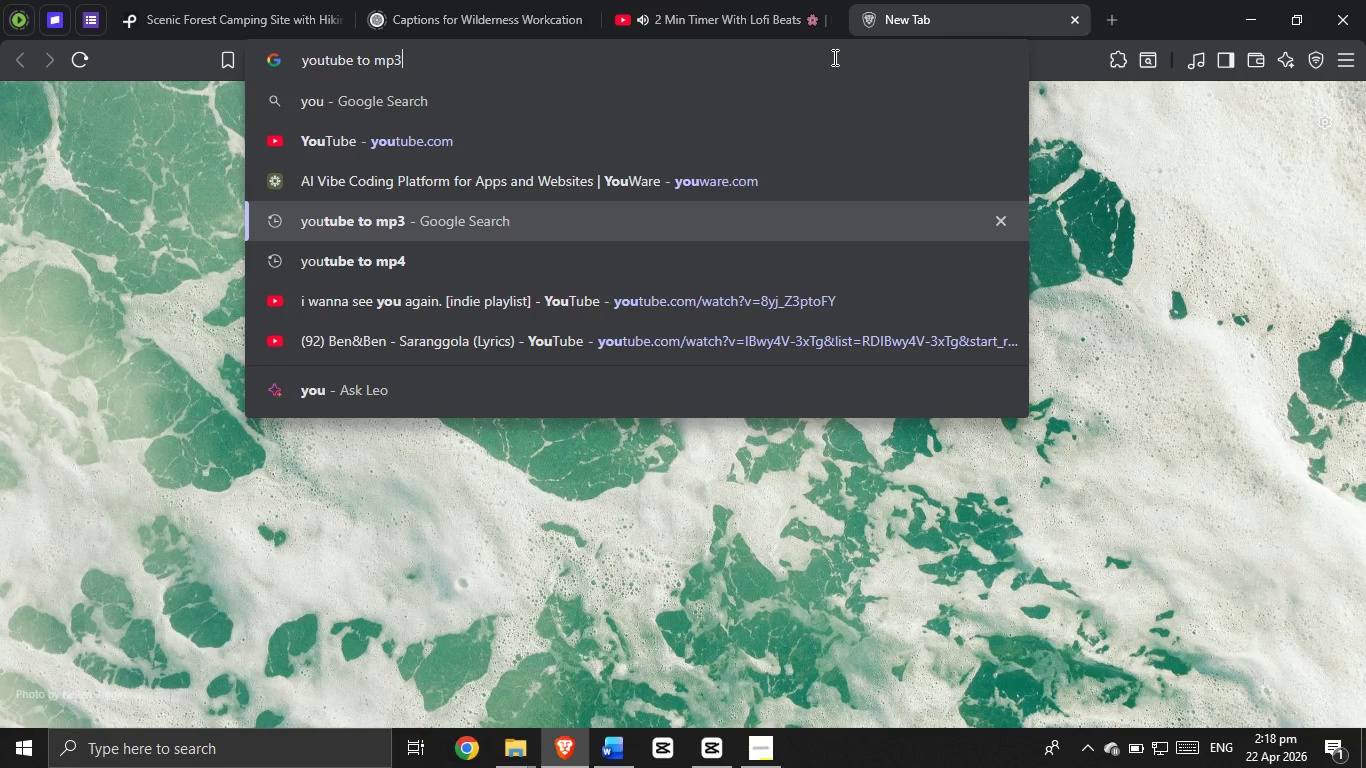 
key(Enter)
 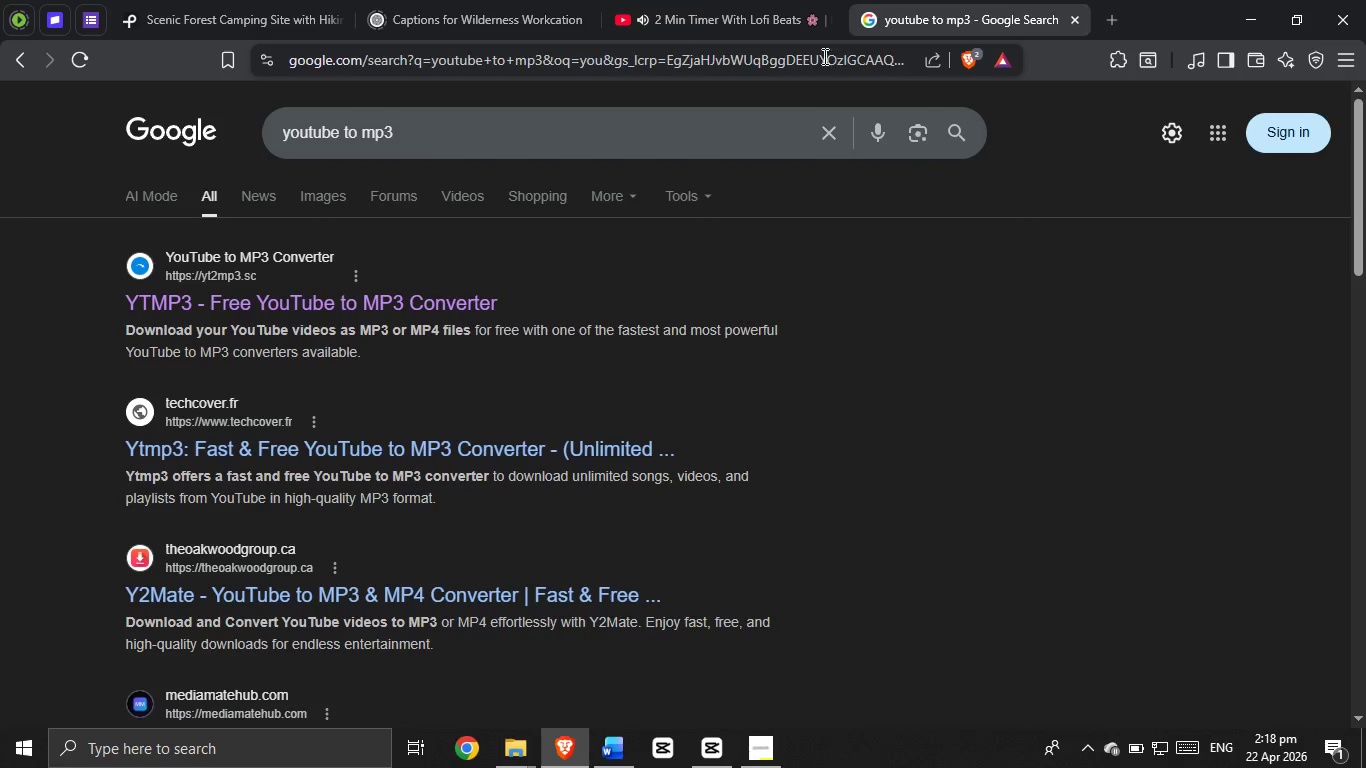 
left_click([404, 290])
 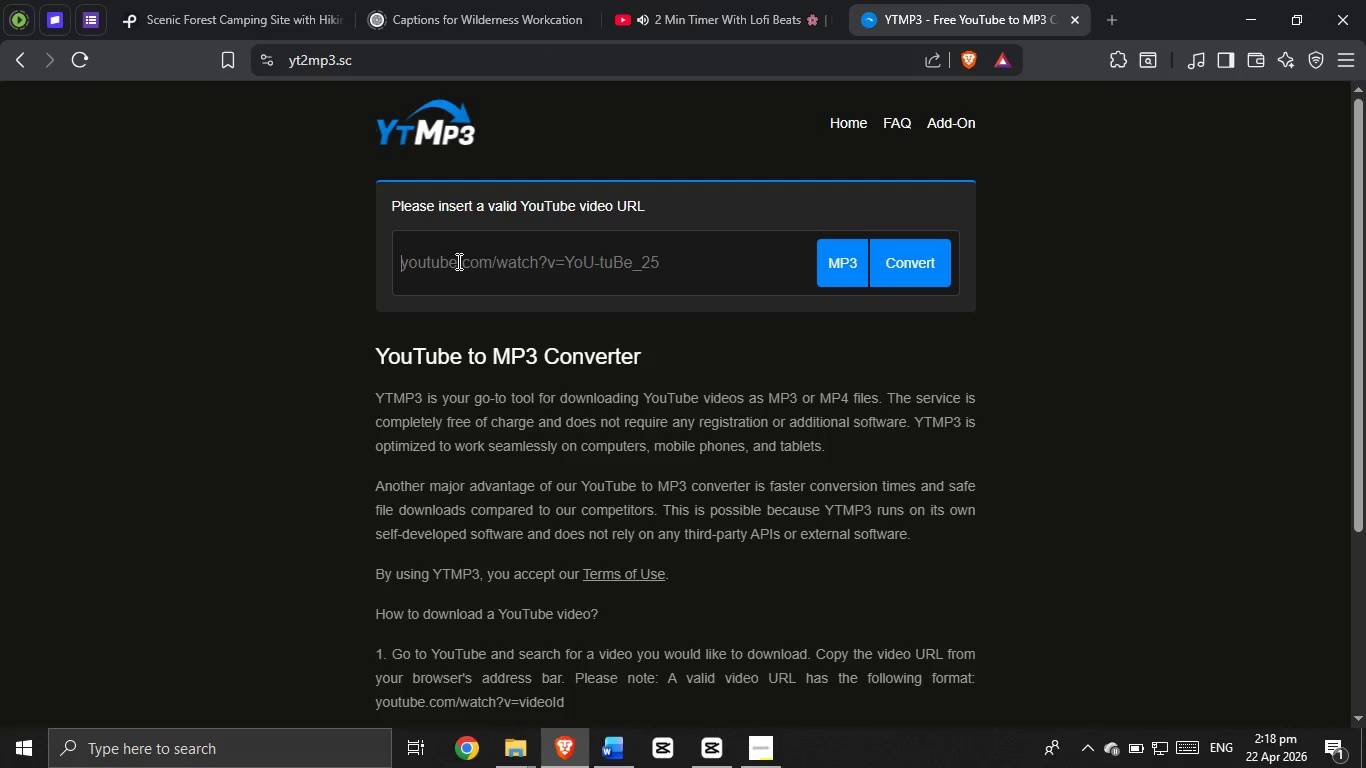 
key(Control+V)
 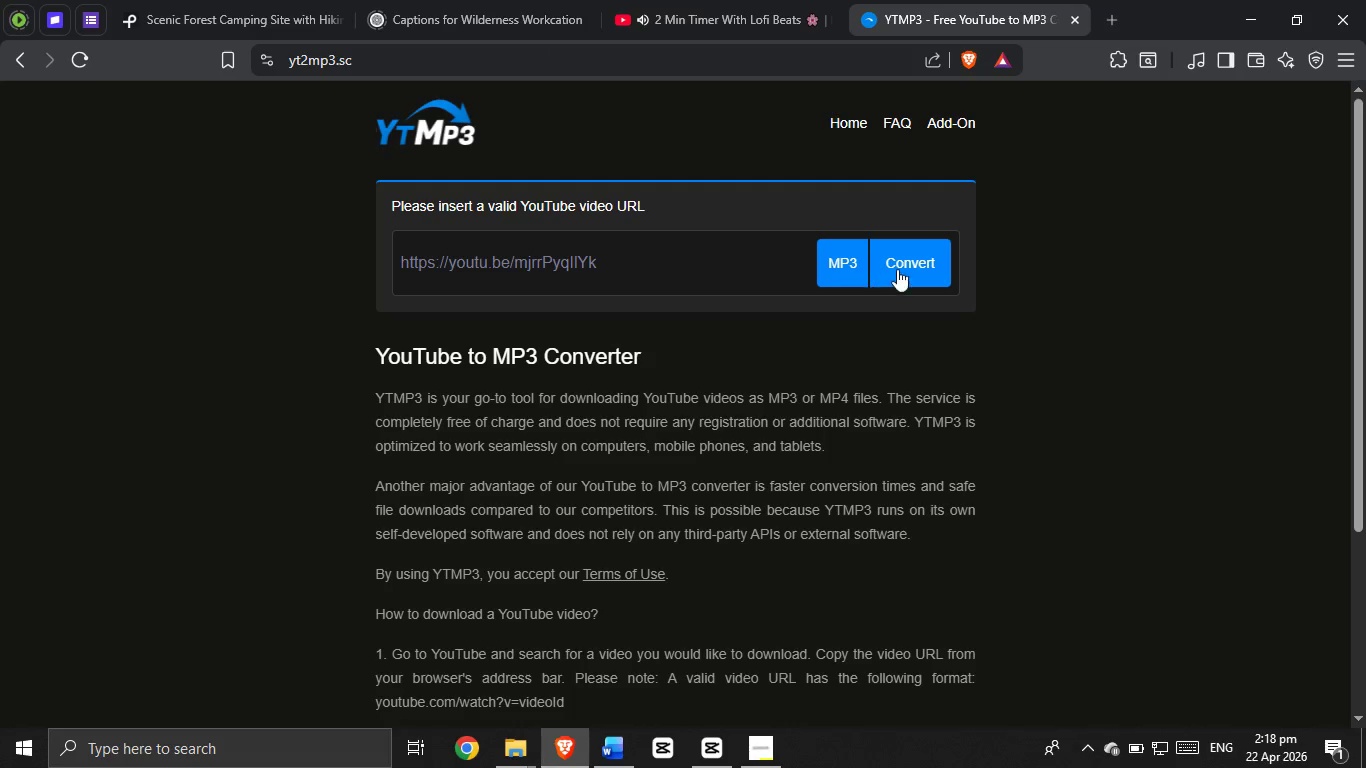 
left_click([945, 278])
 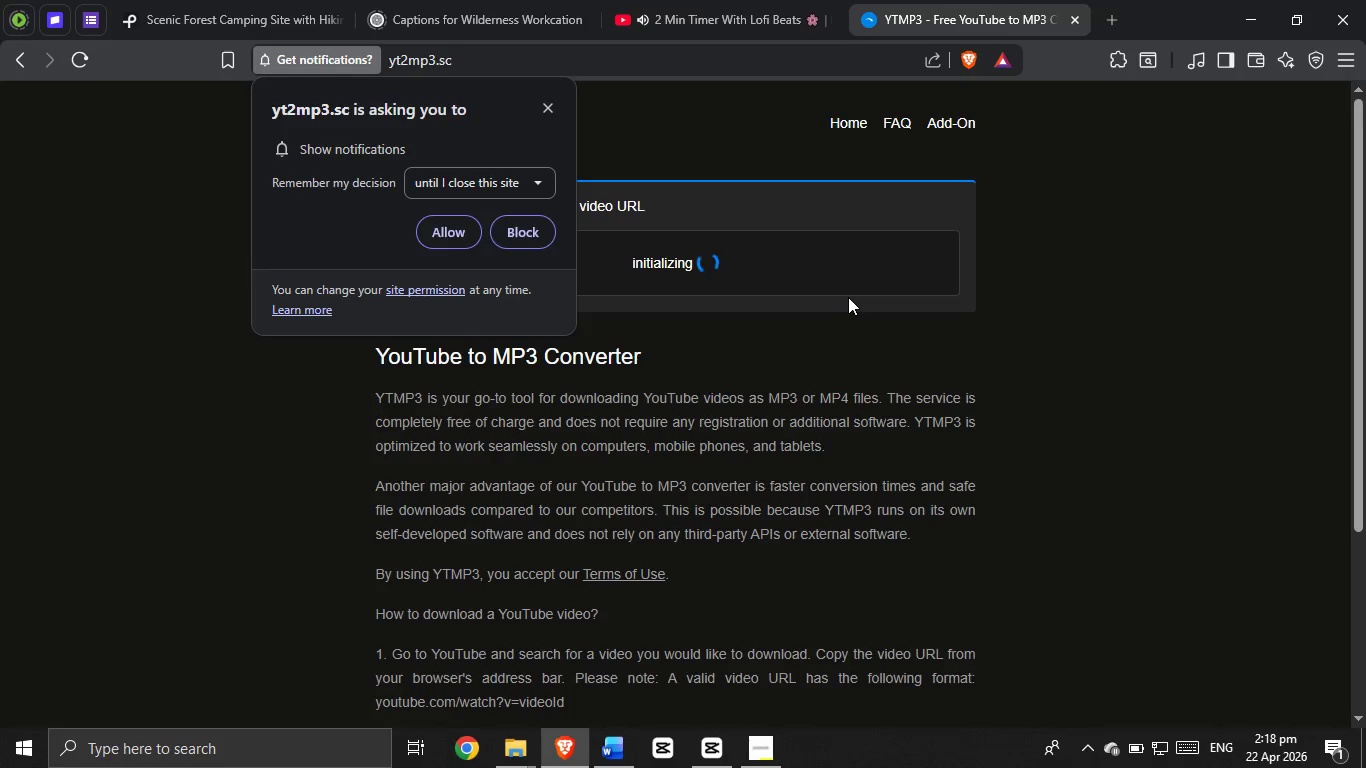 
wait(9.72)
 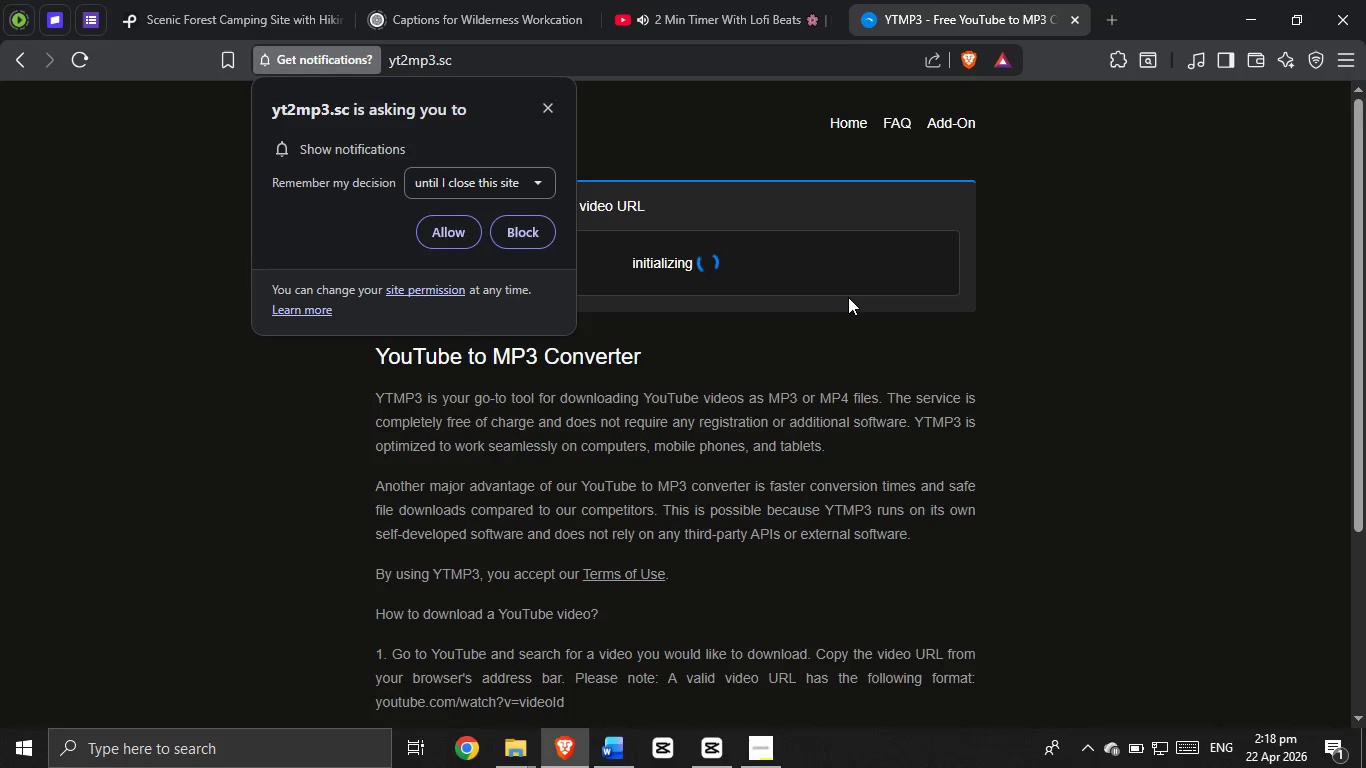 
left_click([507, 245])
 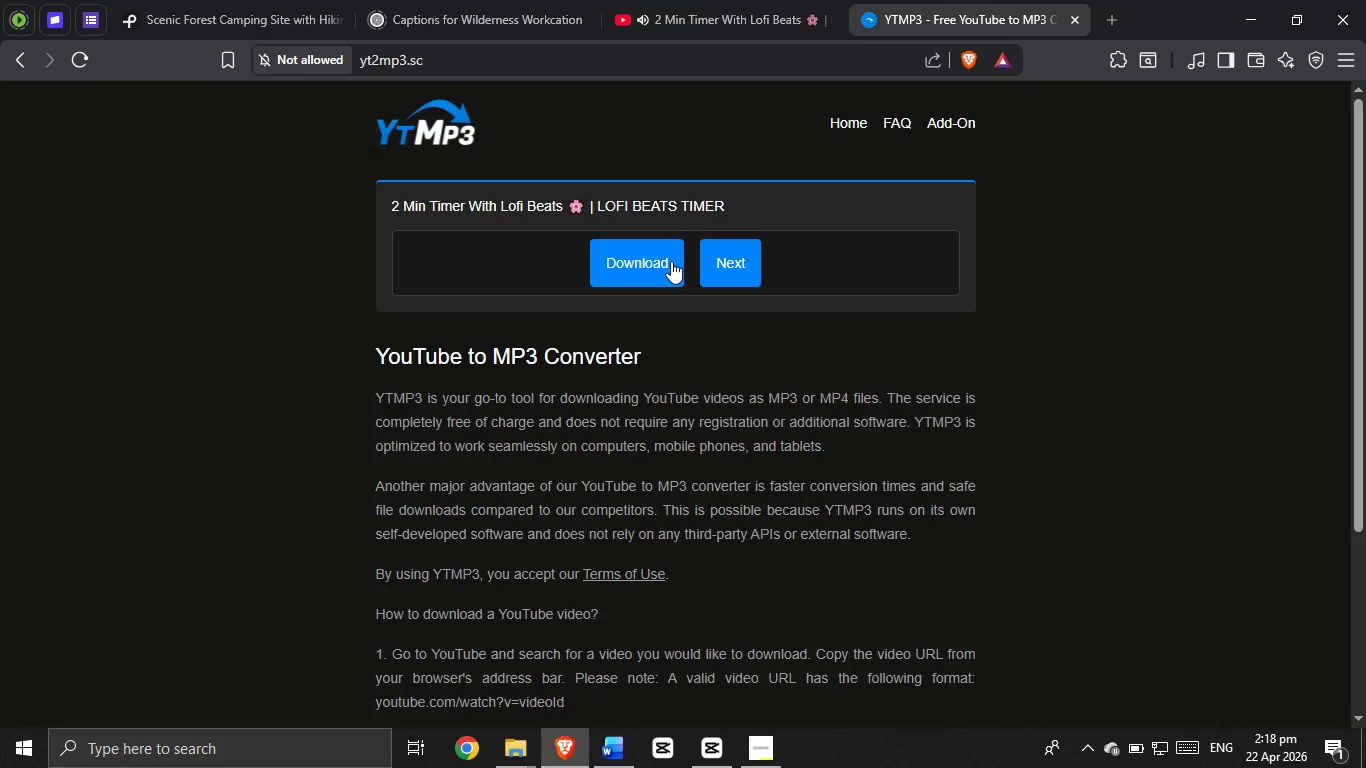 
left_click([656, 263])
 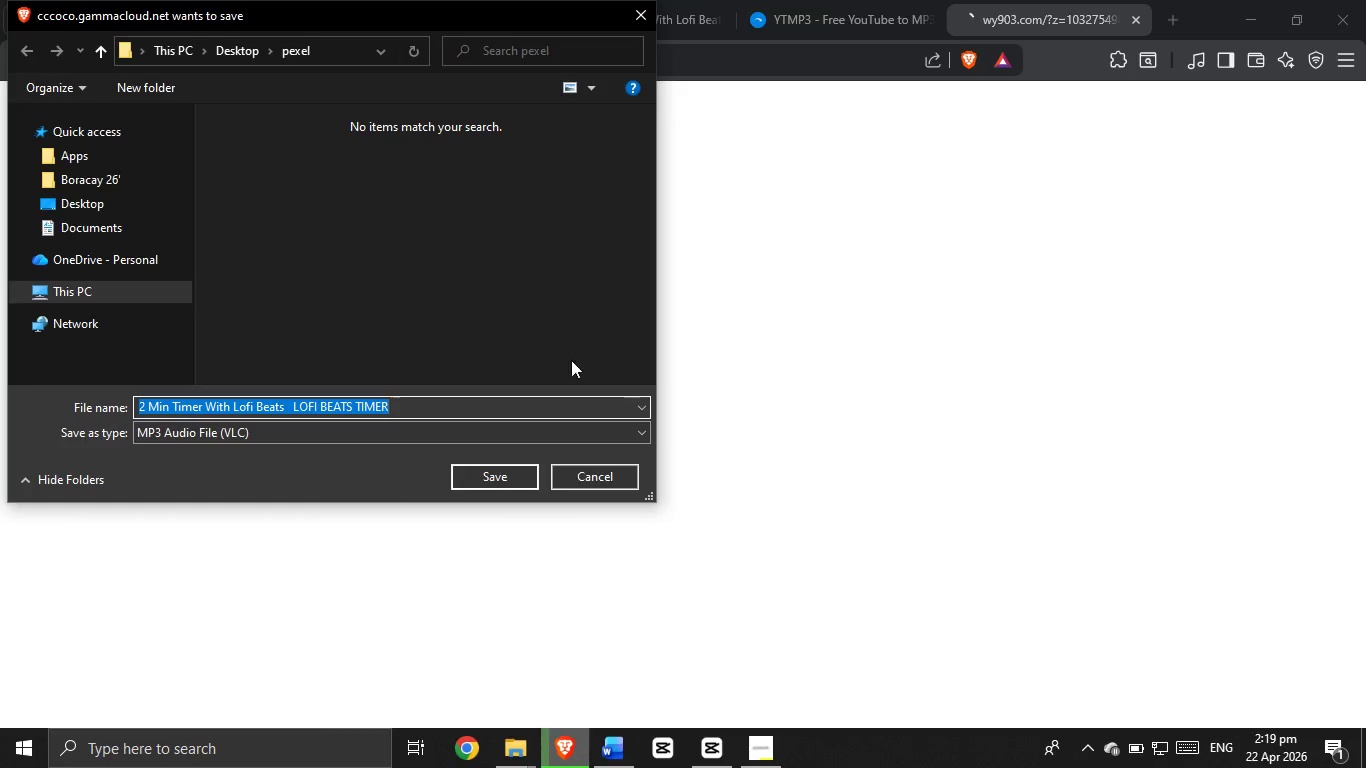 
left_click([492, 476])
 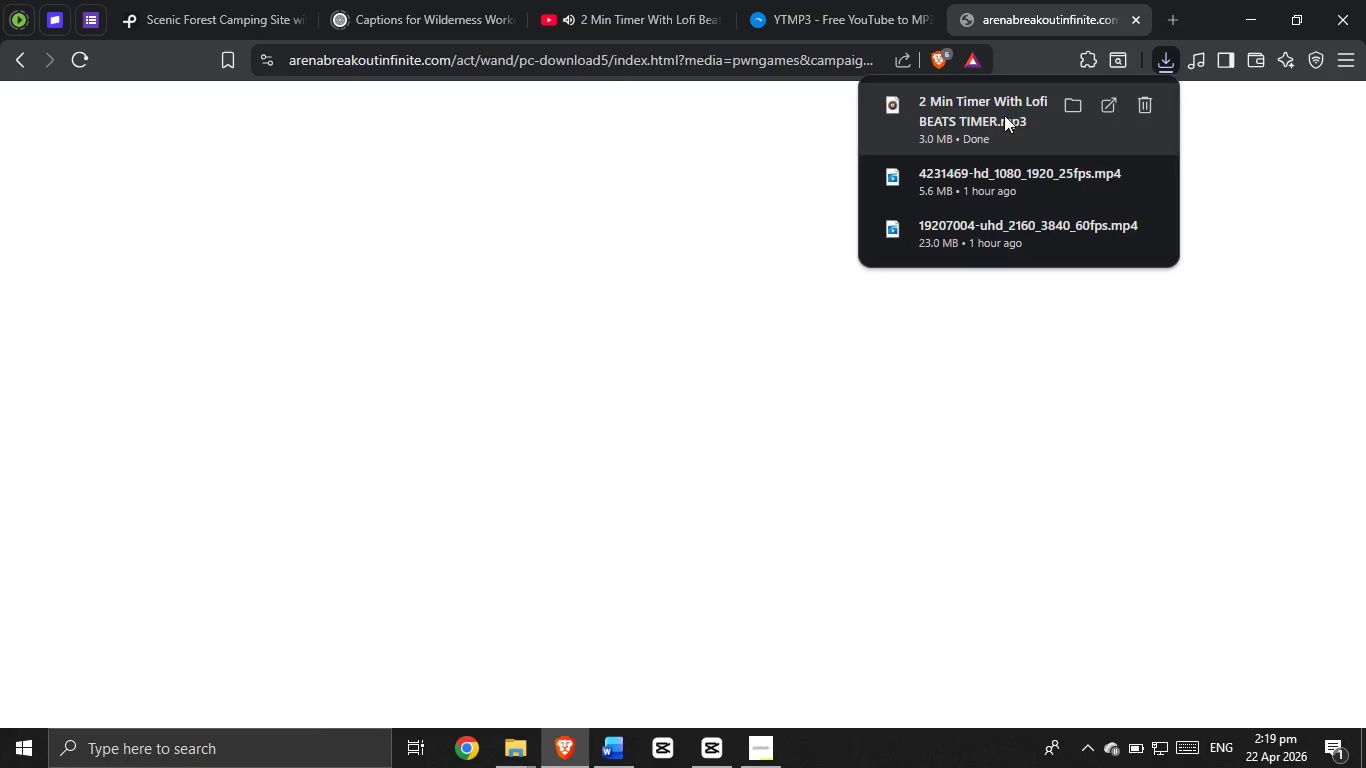 
wait(7.67)
 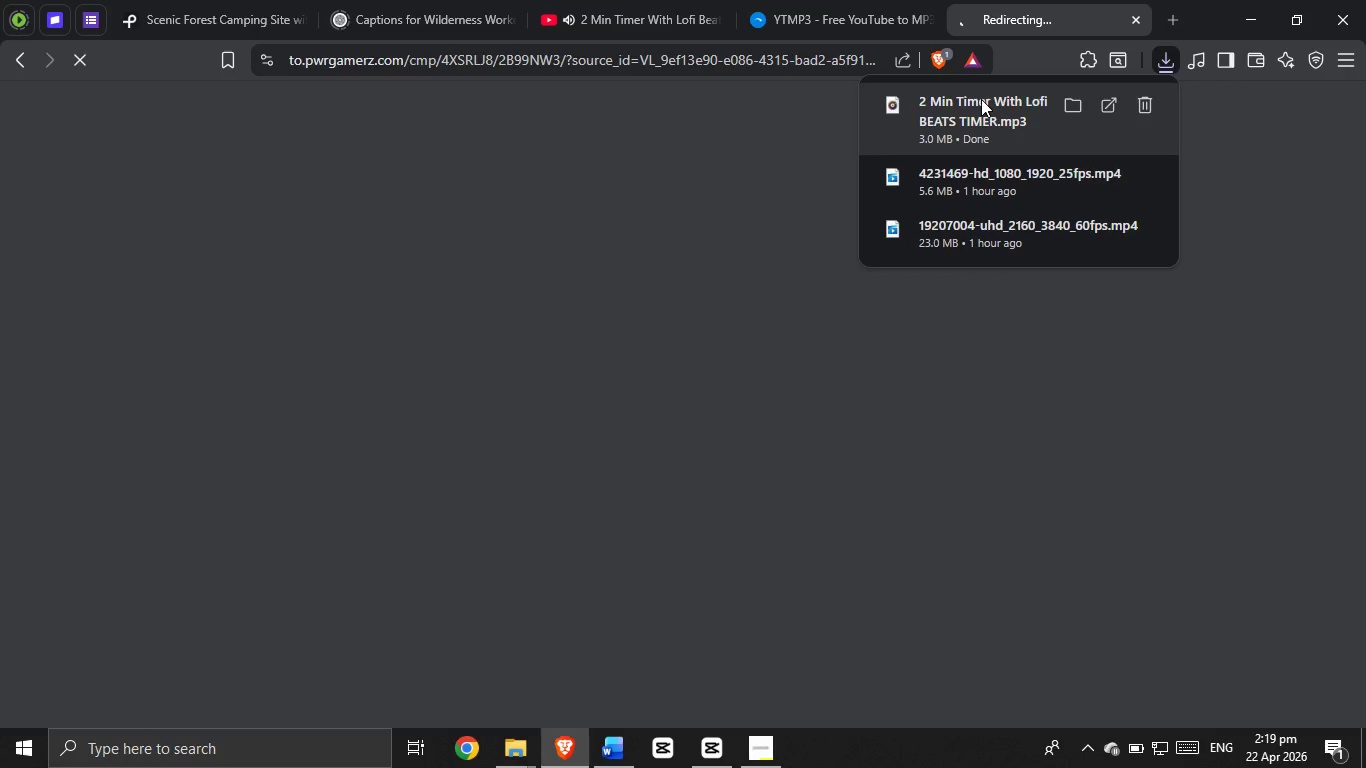 
left_click([1165, 57])
 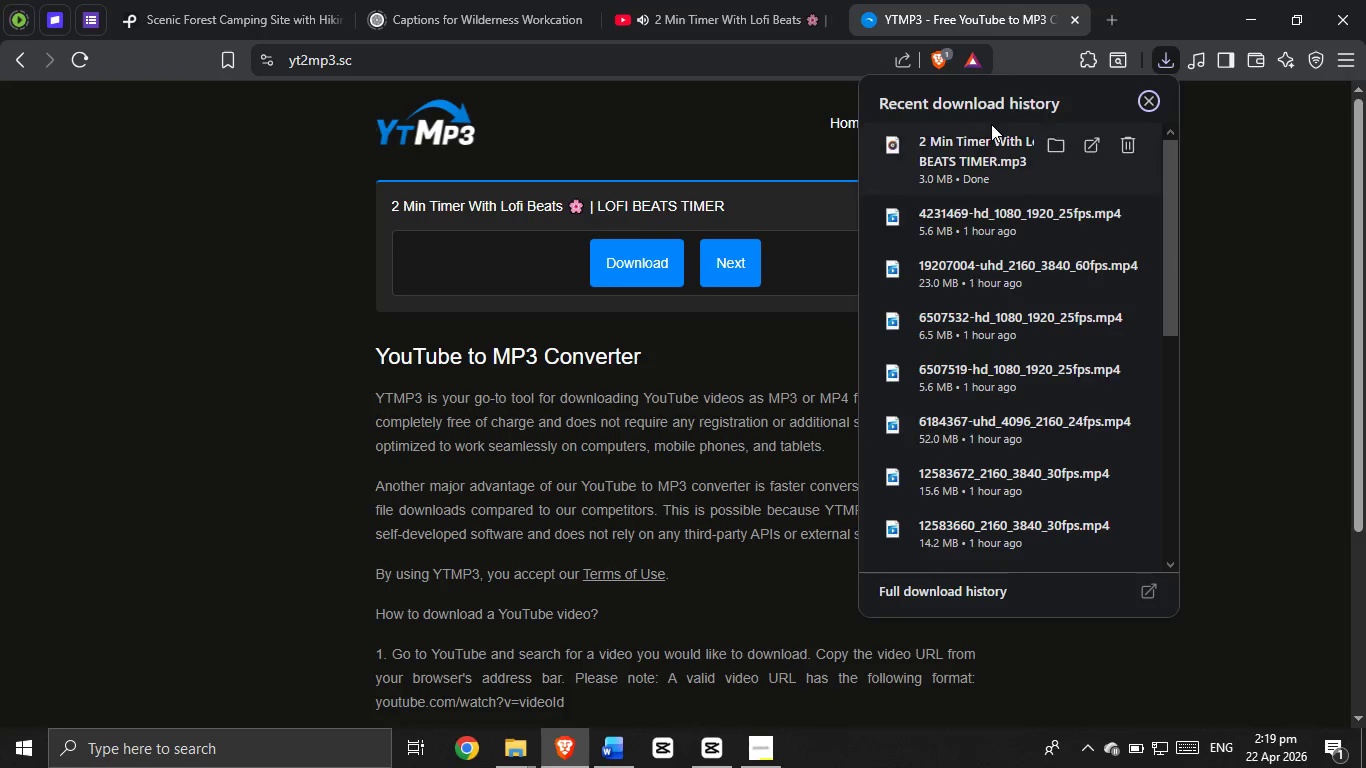 
left_click_drag(start_coordinate=[980, 148], to_coordinate=[344, 651])
 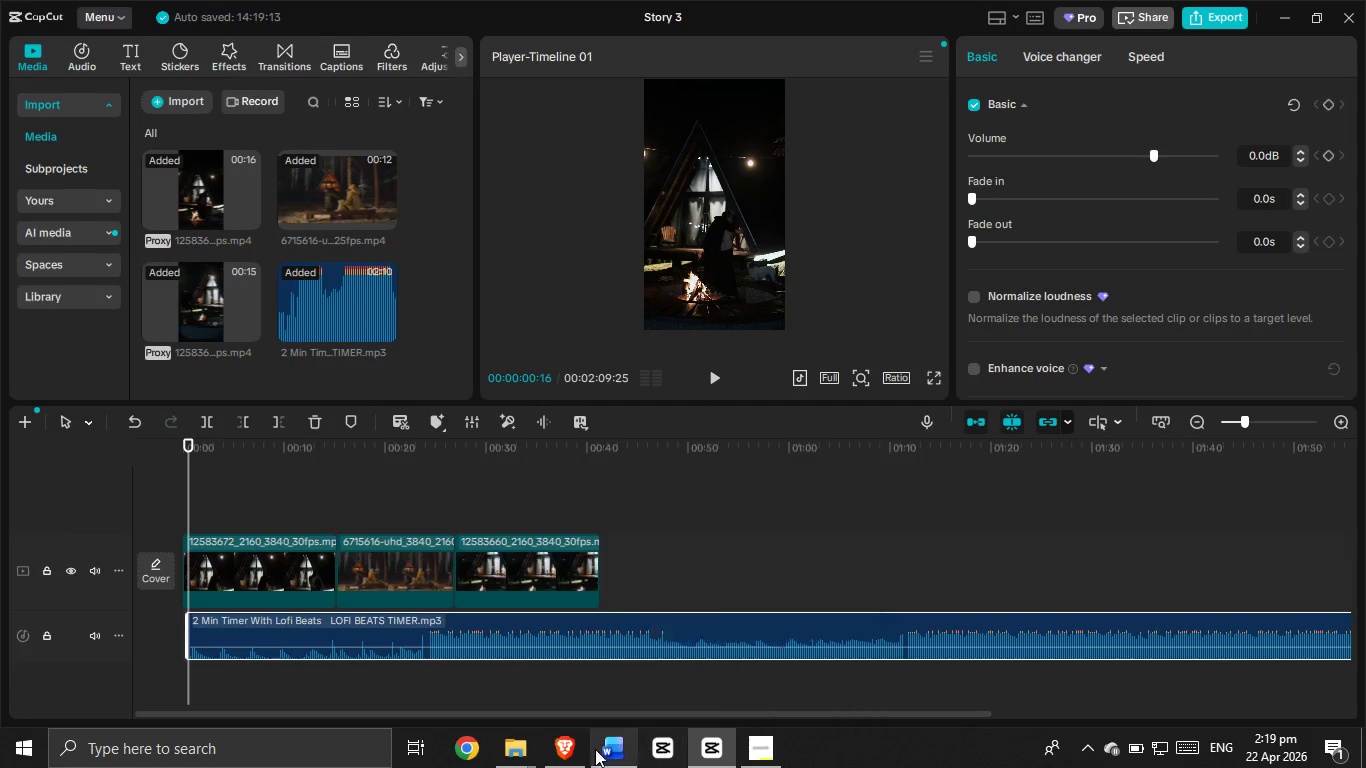 
left_click([574, 749])
 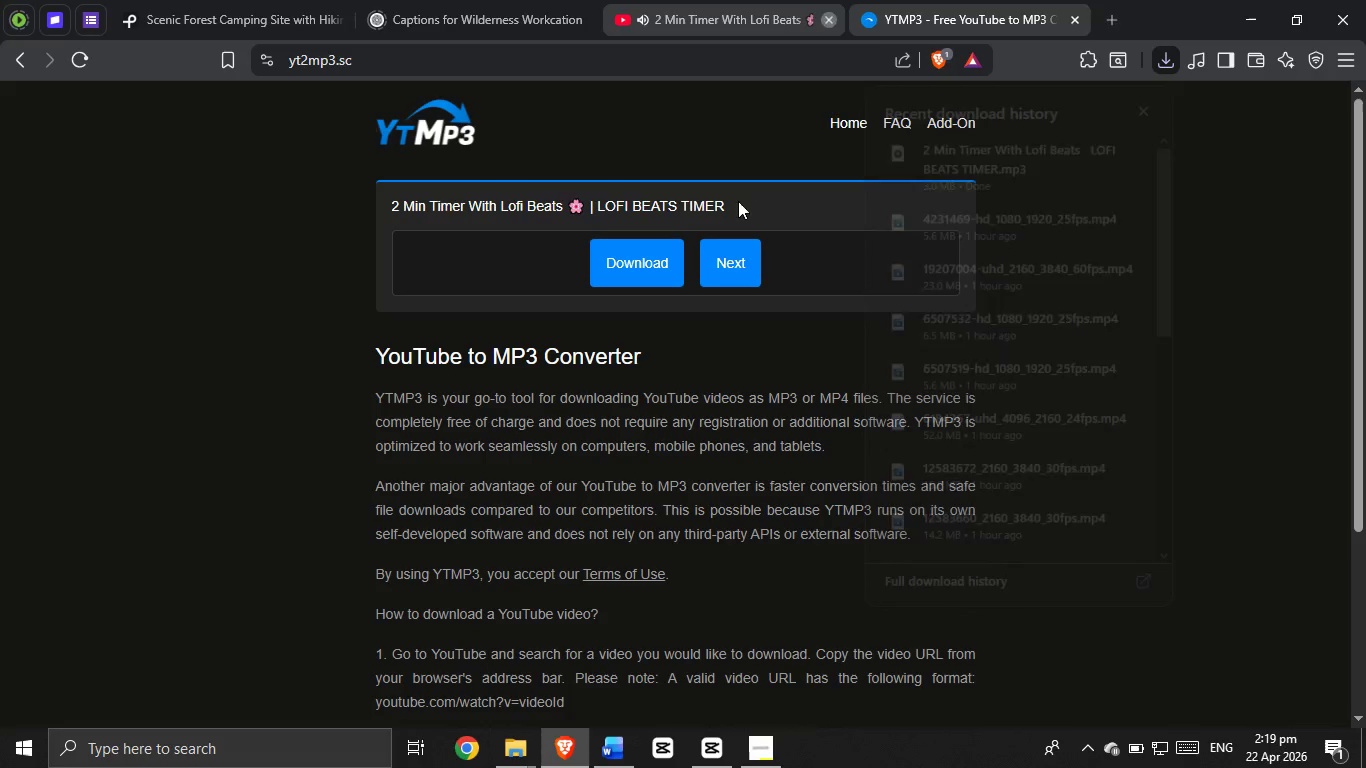 
left_click([726, 767])
 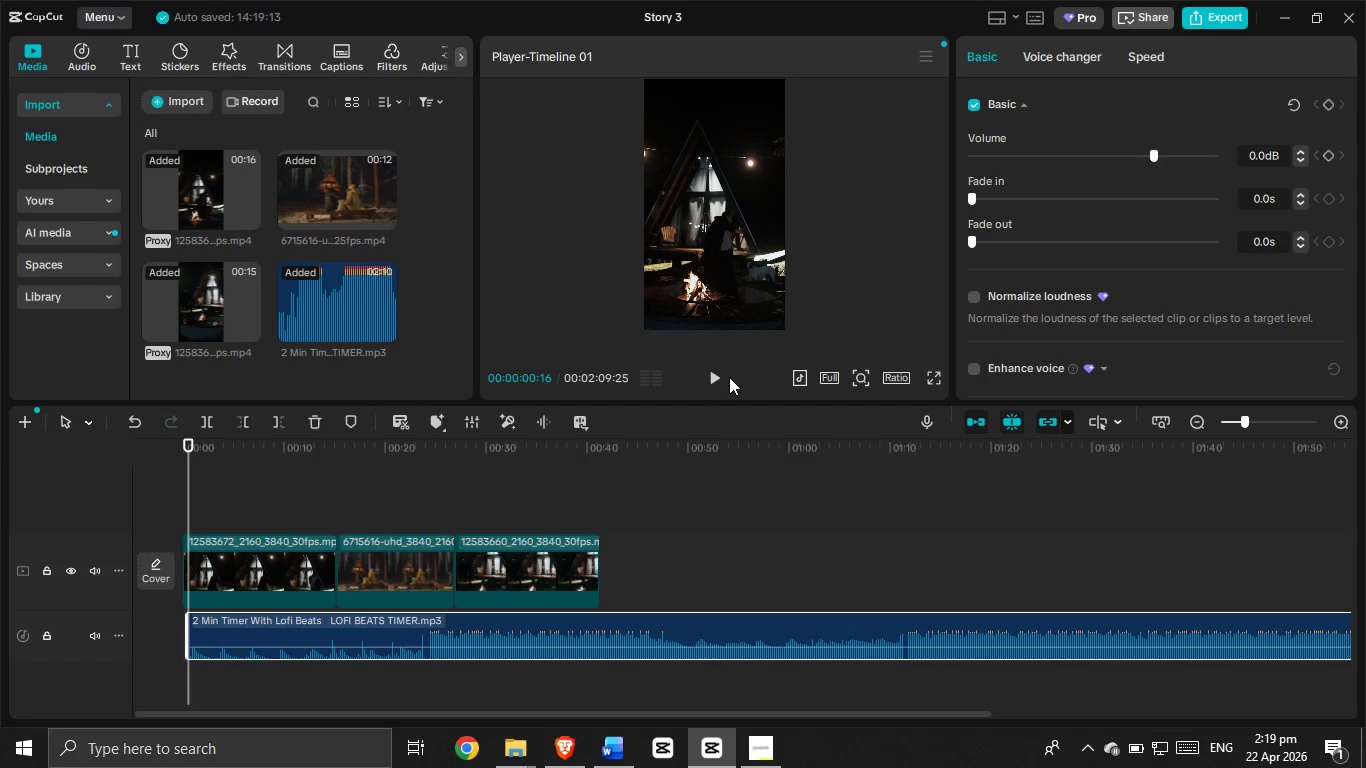 
left_click([716, 375])
 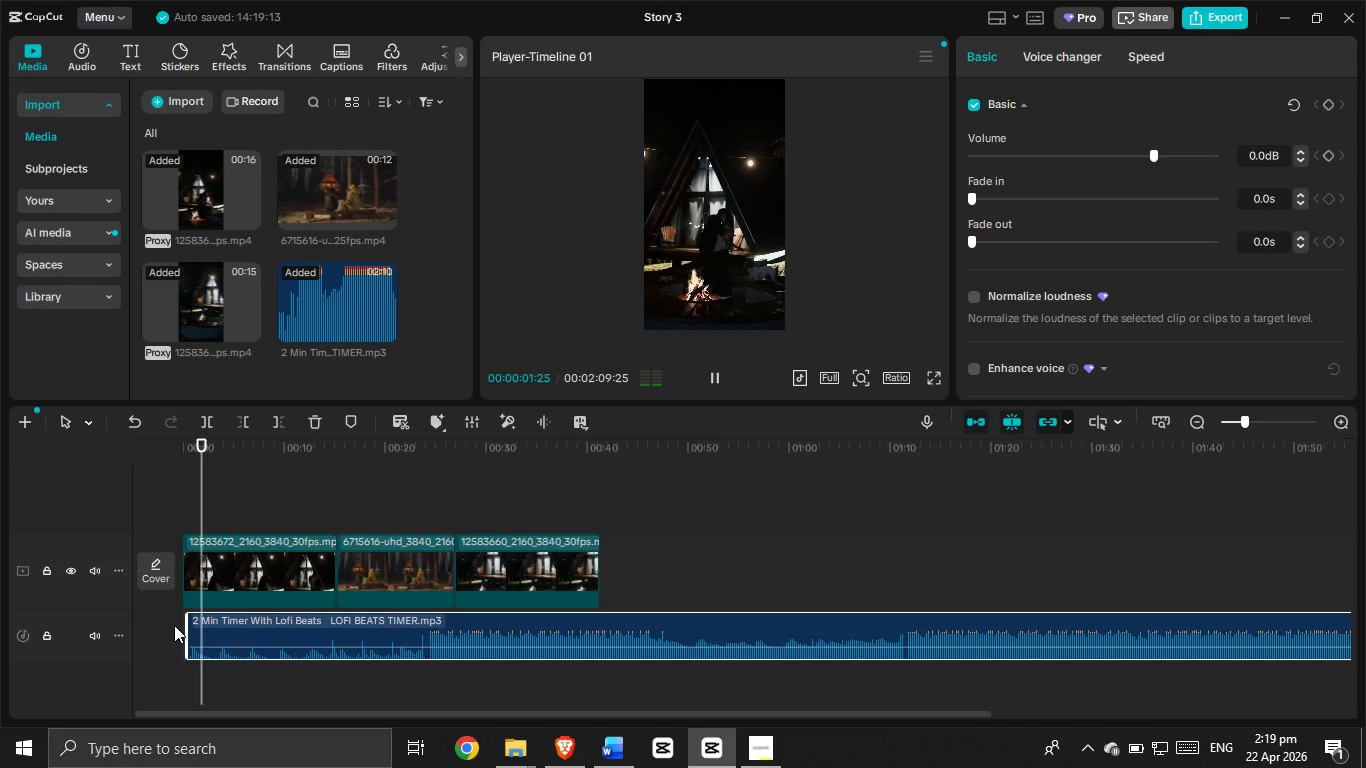 
left_click_drag(start_coordinate=[186, 623], to_coordinate=[429, 638])
 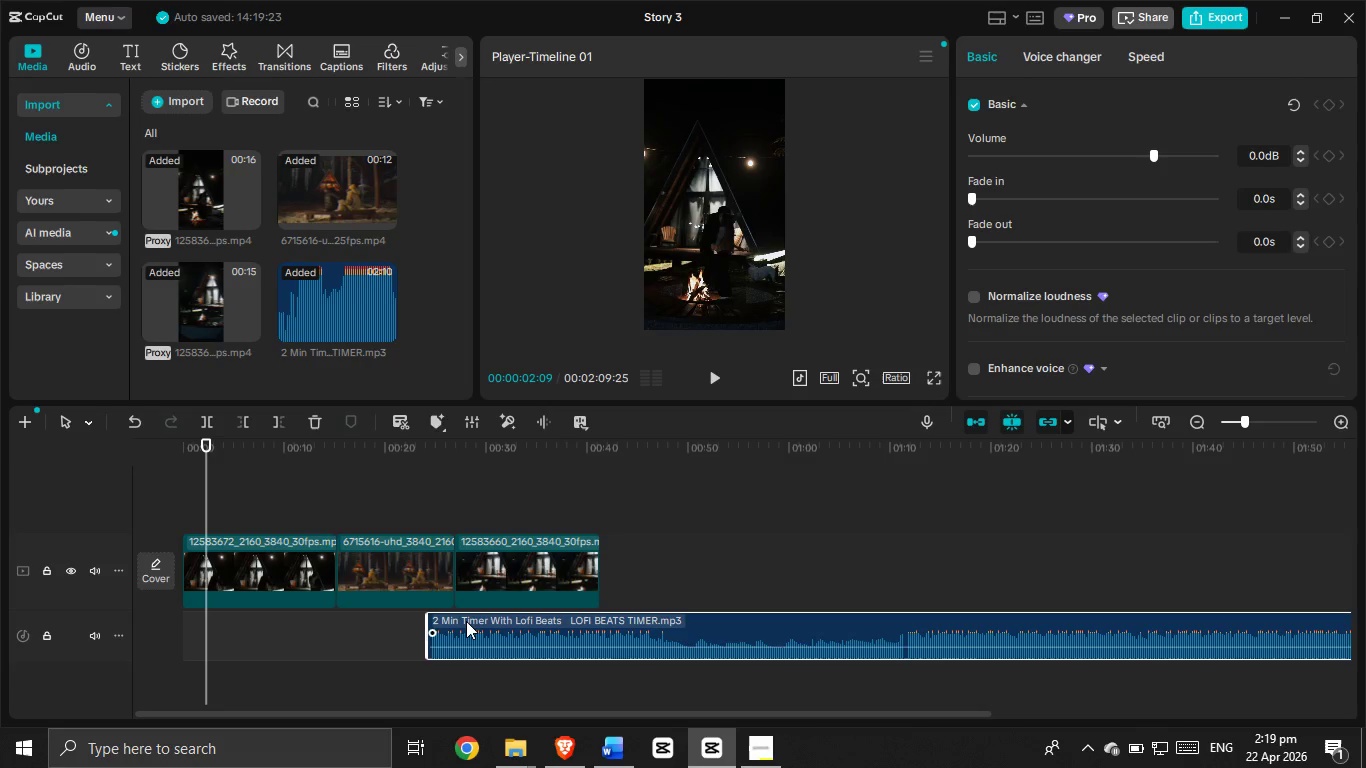 
left_click_drag(start_coordinate=[466, 621], to_coordinate=[223, 620])
 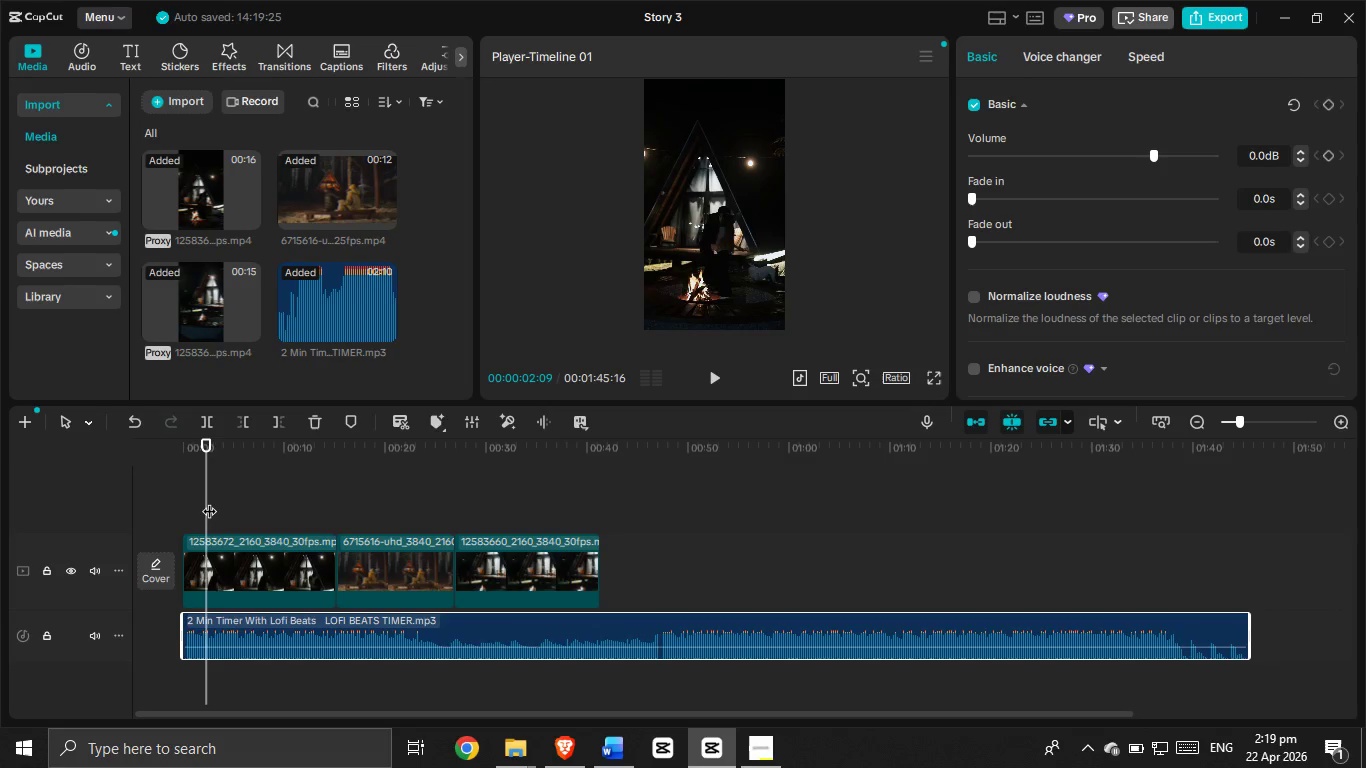 
left_click_drag(start_coordinate=[209, 501], to_coordinate=[164, 505])
 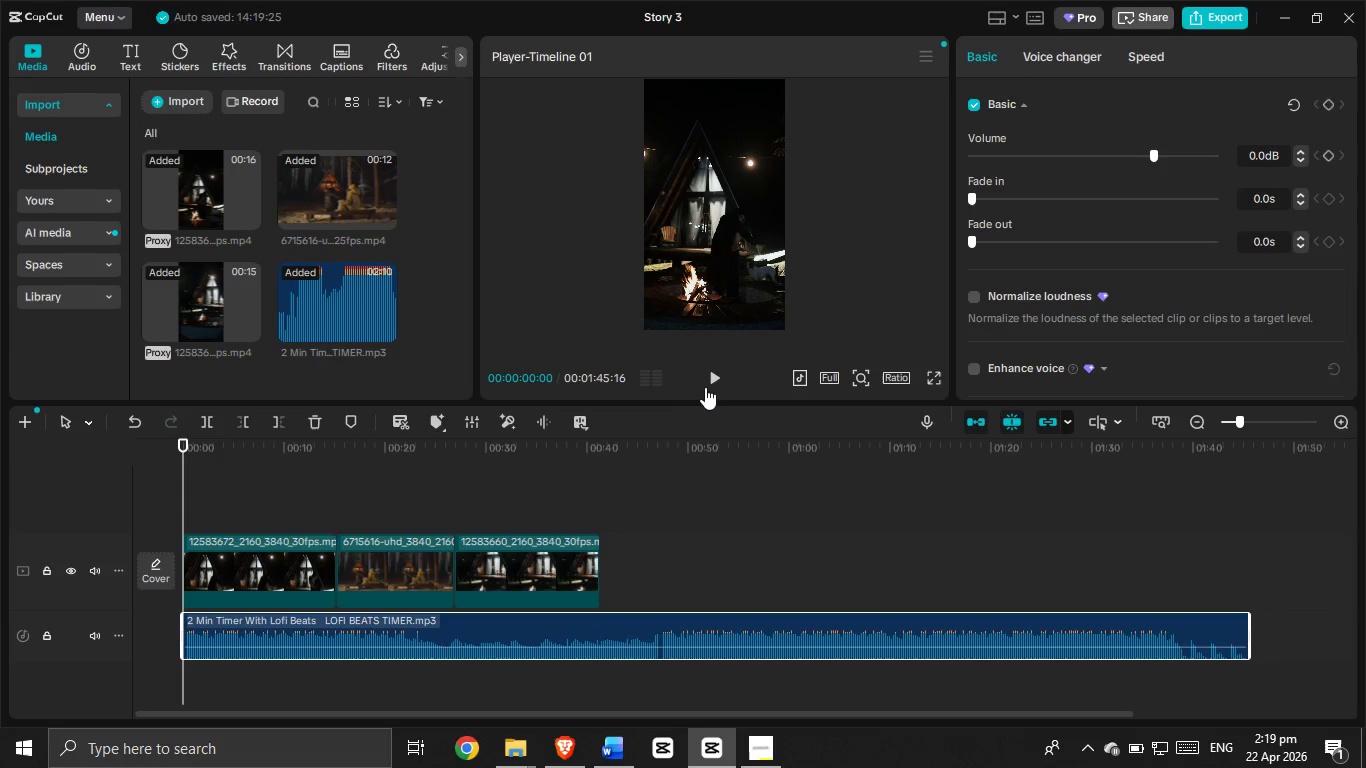 
left_click([708, 385])
 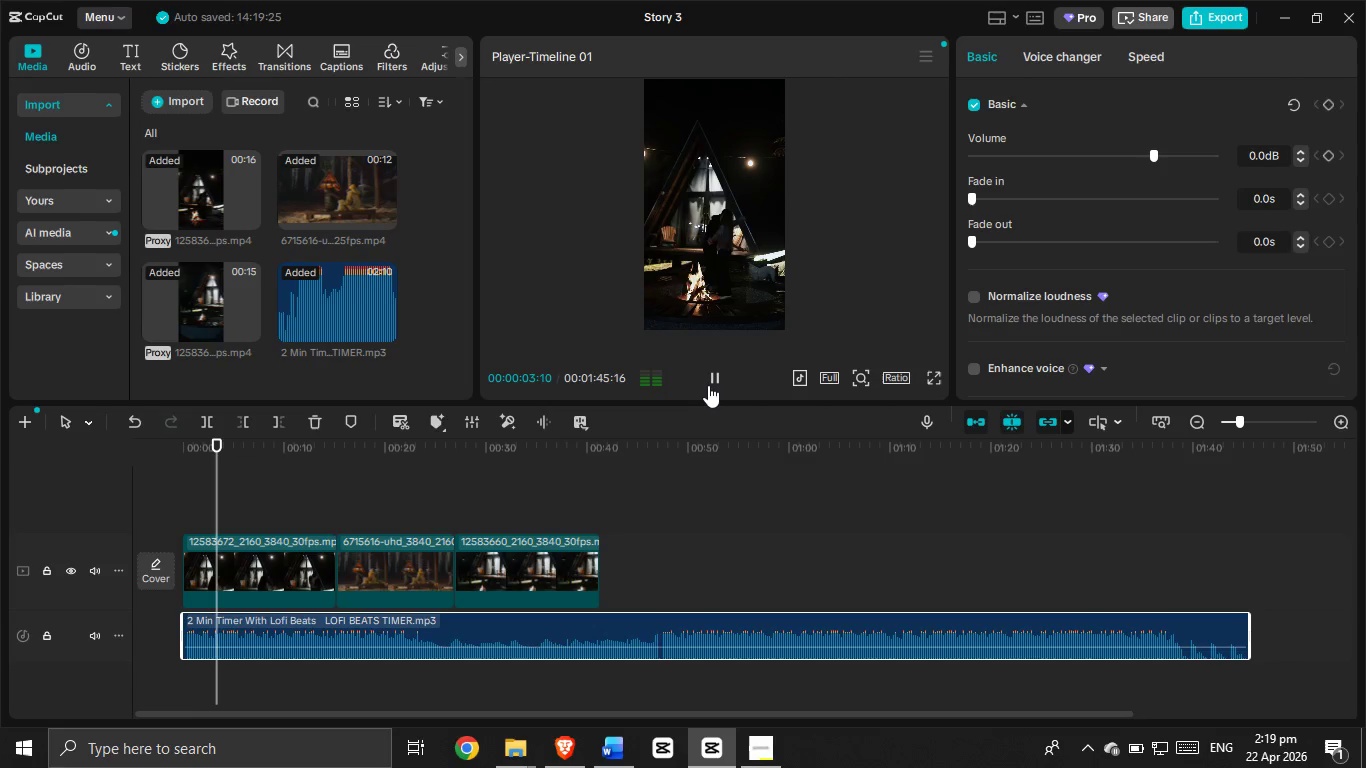 
key(Control+ControlLeft)
 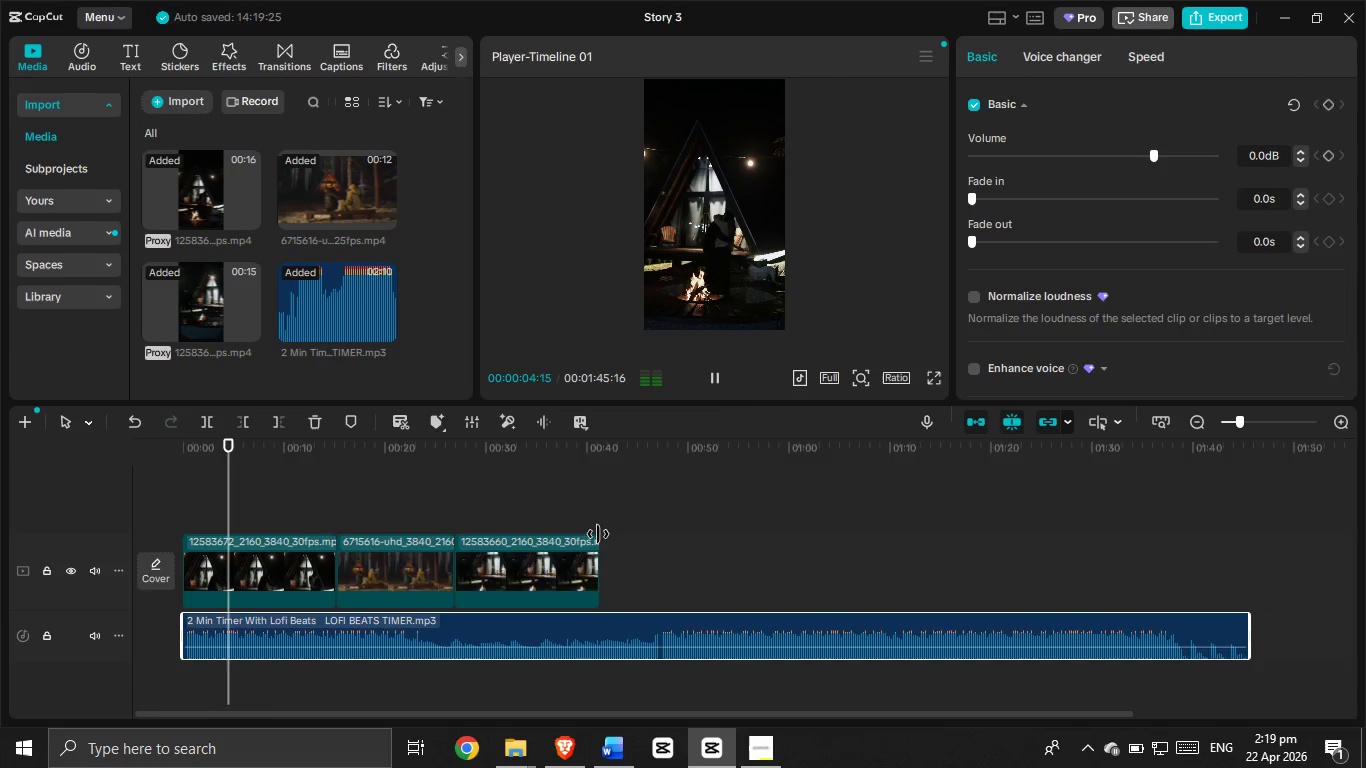 
key(Control+ControlLeft)
 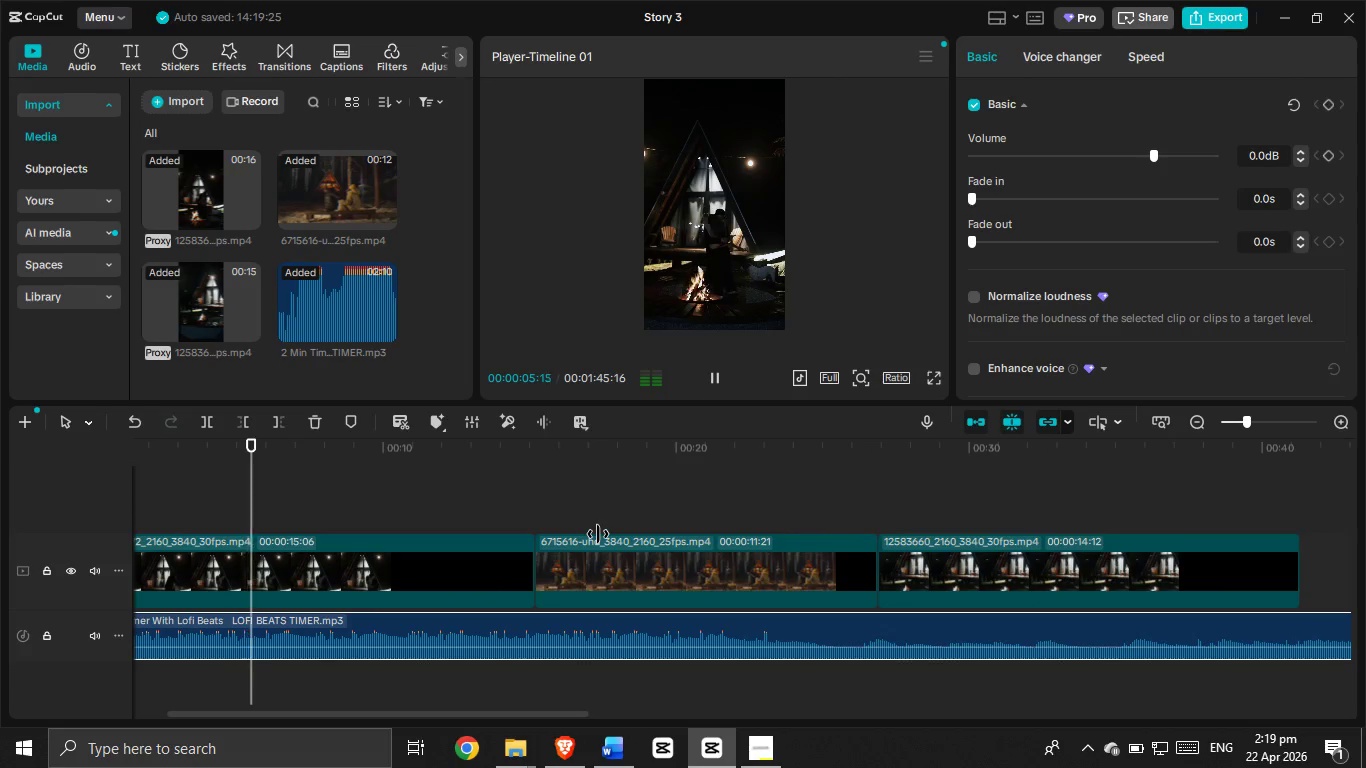 
hold_key(key=ControlLeft, duration=0.44)
scroll: coordinate [598, 534], scroll_direction: up, amount: 12.0
 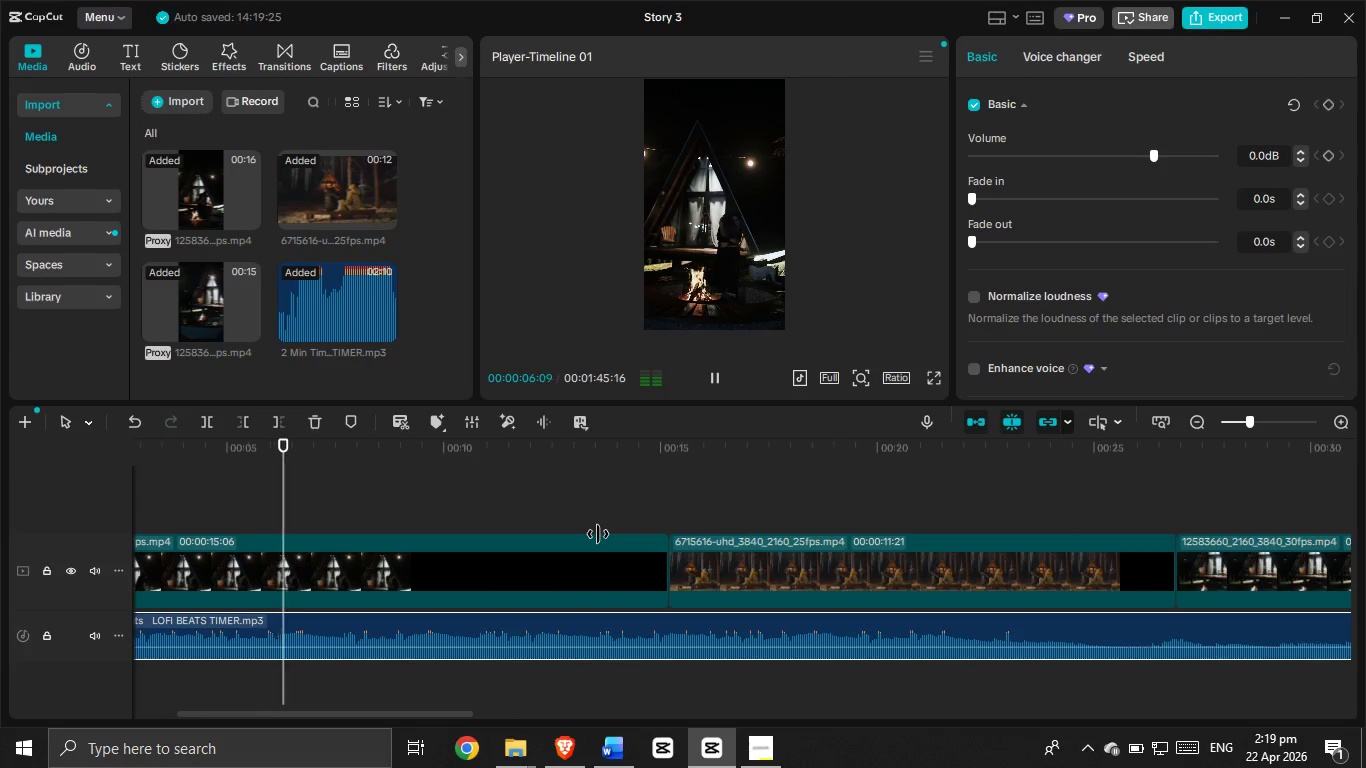 
hold_key(key=ControlLeft, duration=0.5)
 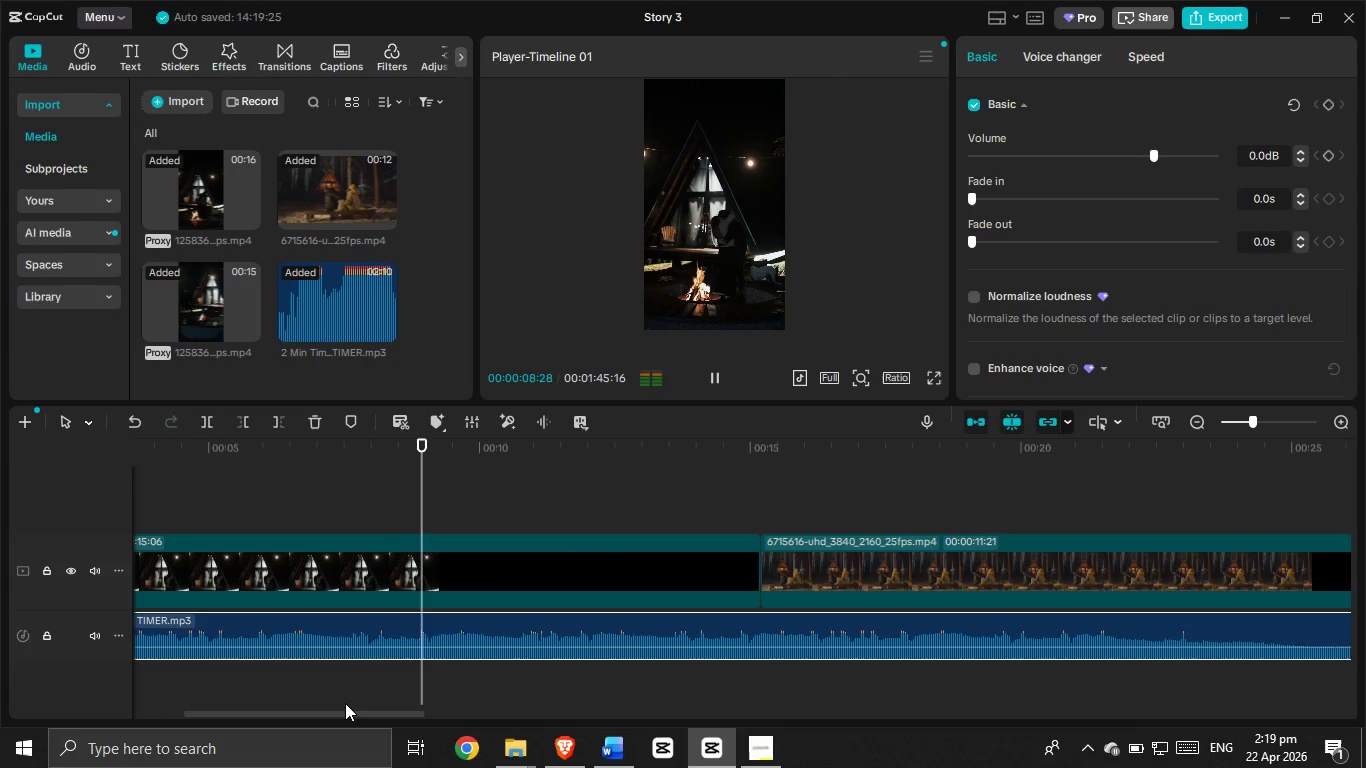 
left_click_drag(start_coordinate=[344, 709], to_coordinate=[712, 687])
 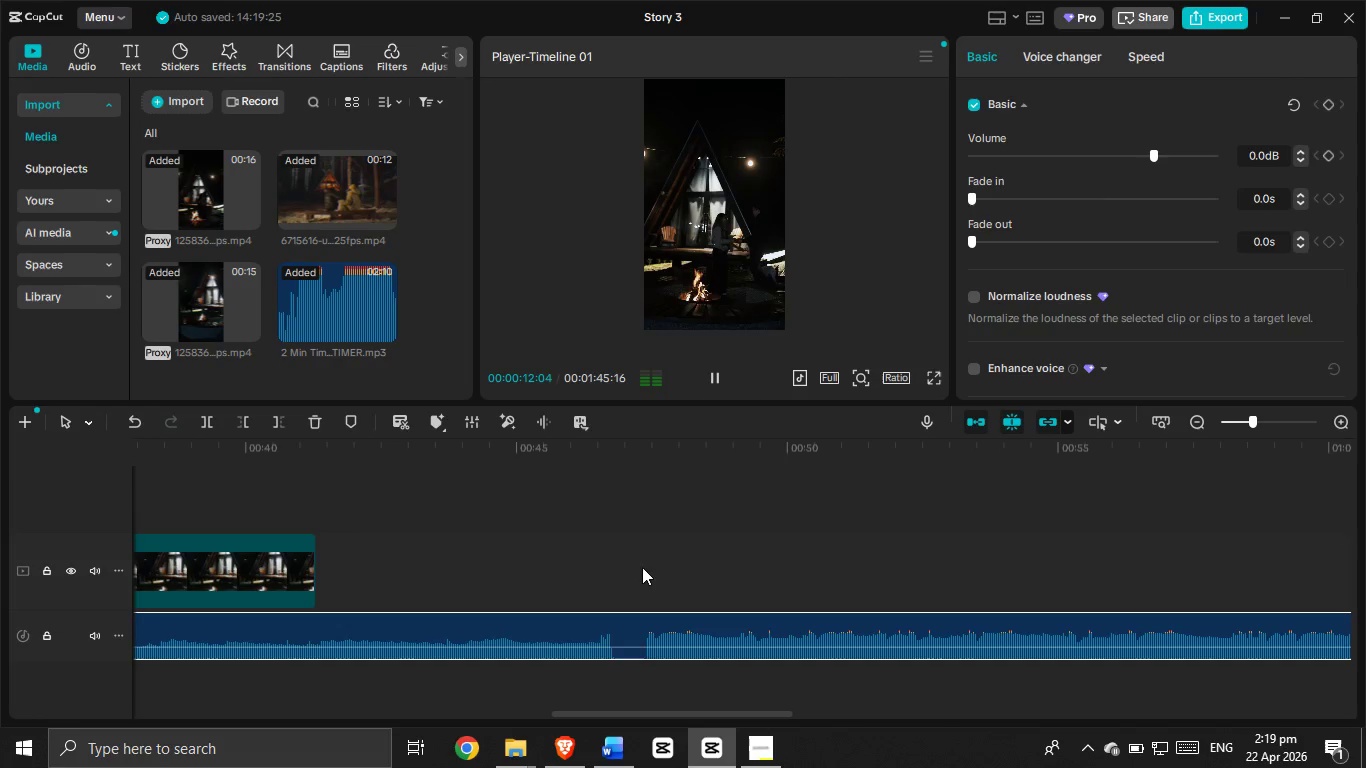 
left_click([649, 565])
 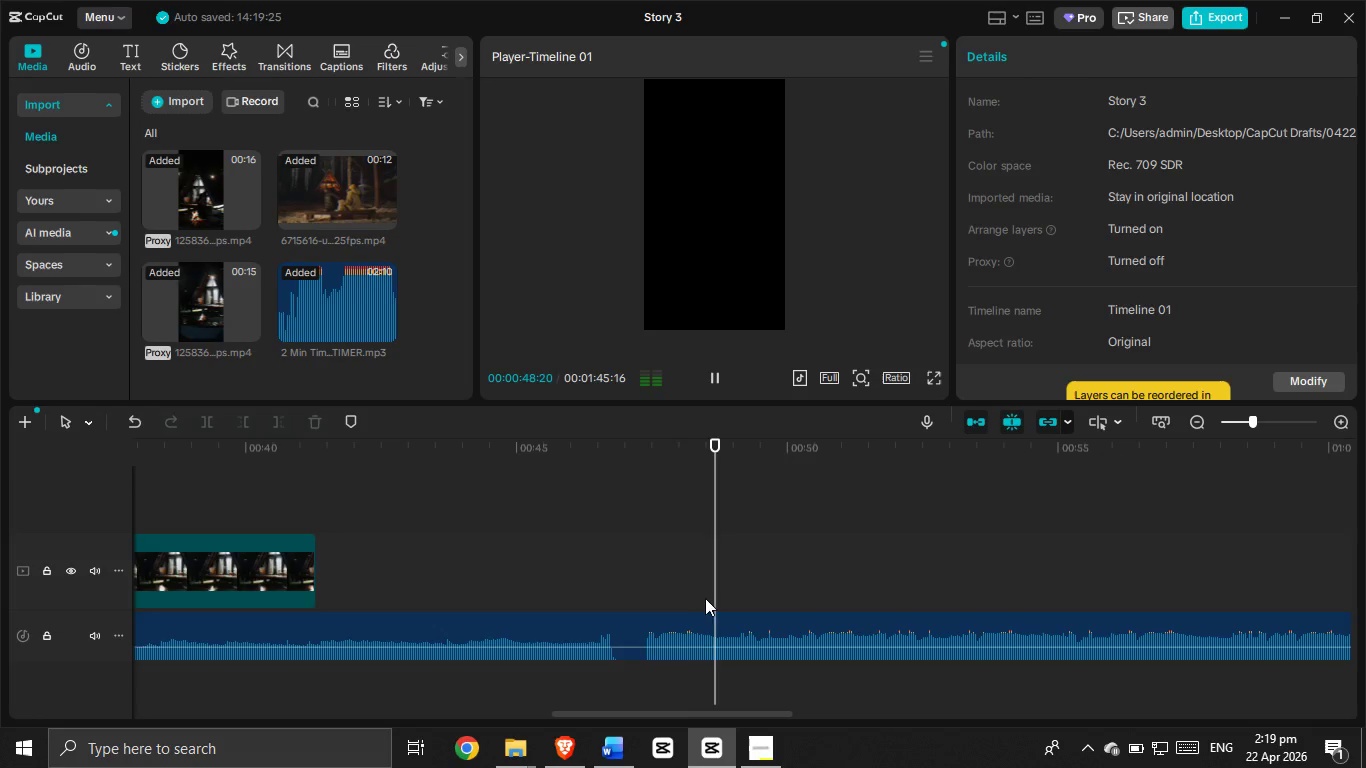 
left_click([641, 576])
 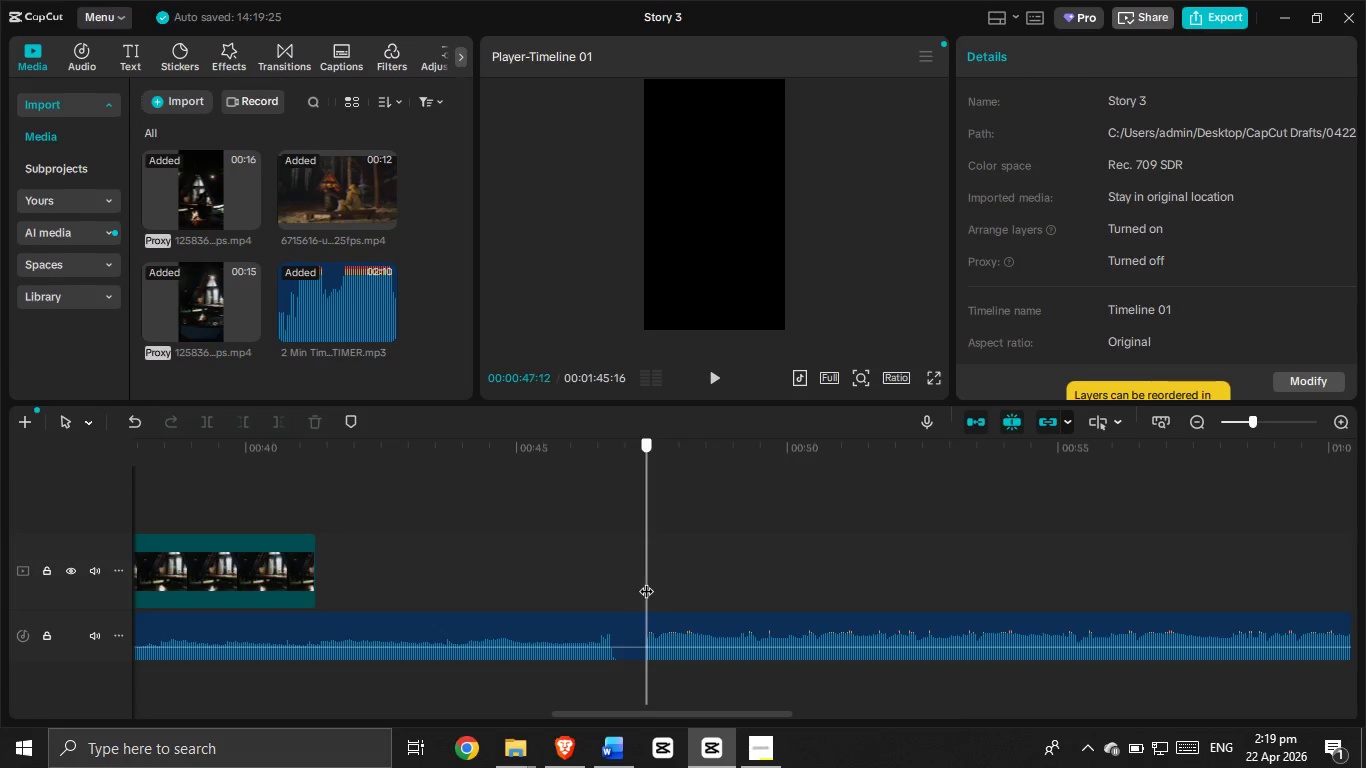 
left_click([646, 581])
 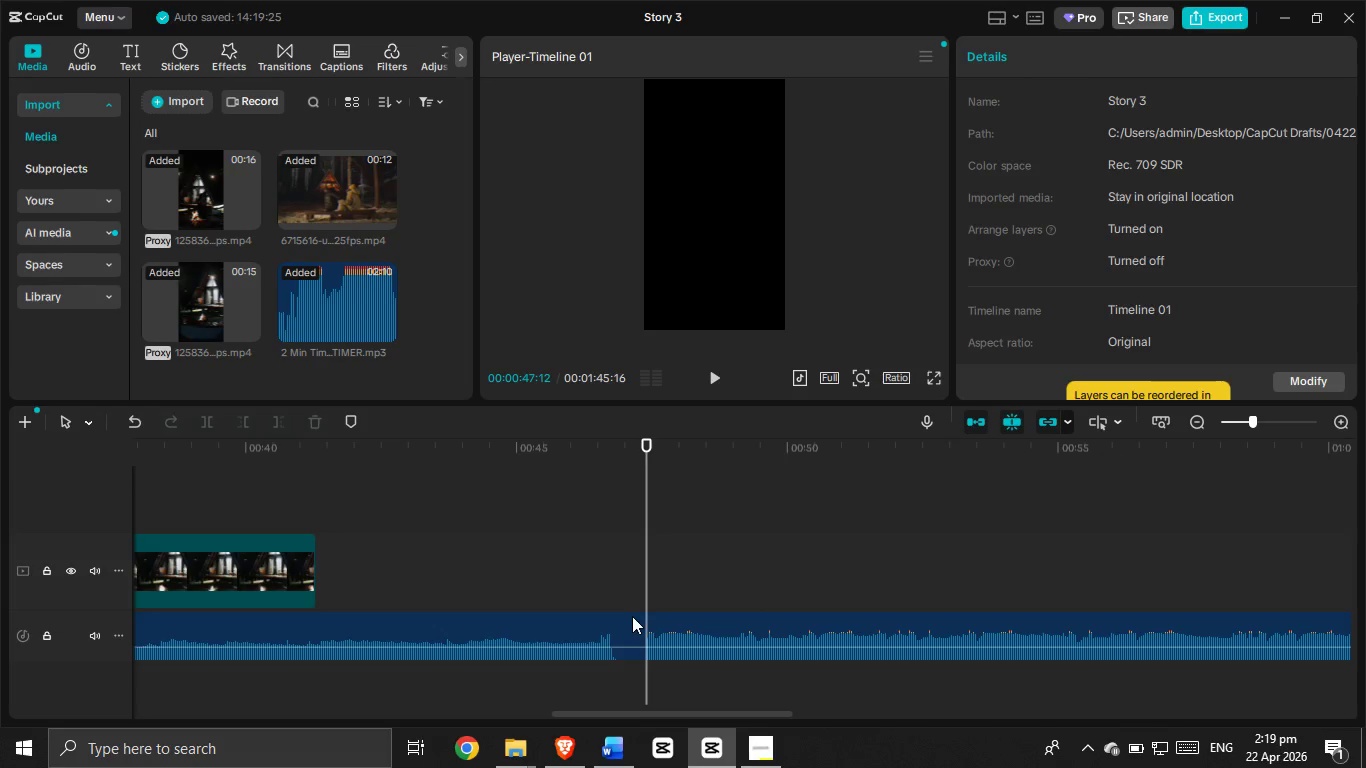 
left_click([632, 616])
 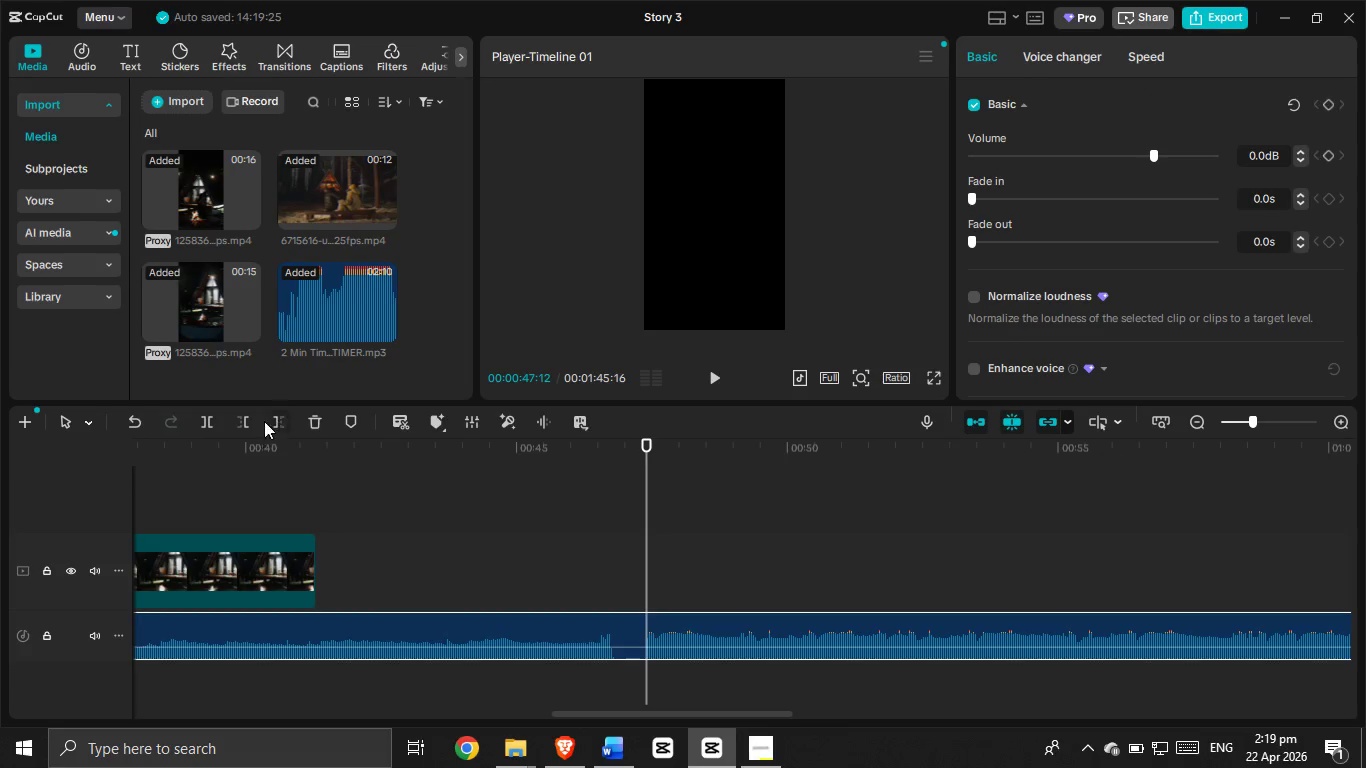 
left_click([248, 420])
 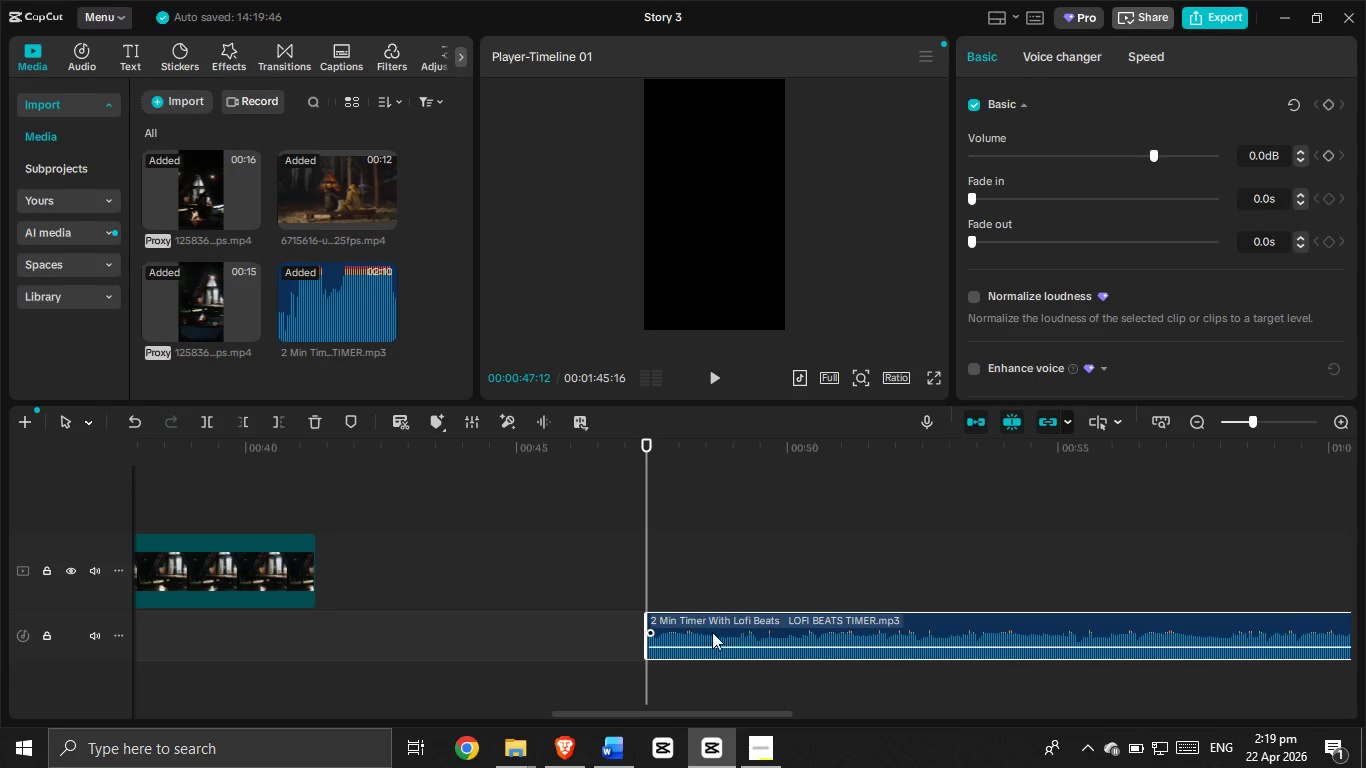 
left_click_drag(start_coordinate=[720, 631], to_coordinate=[260, 638])
 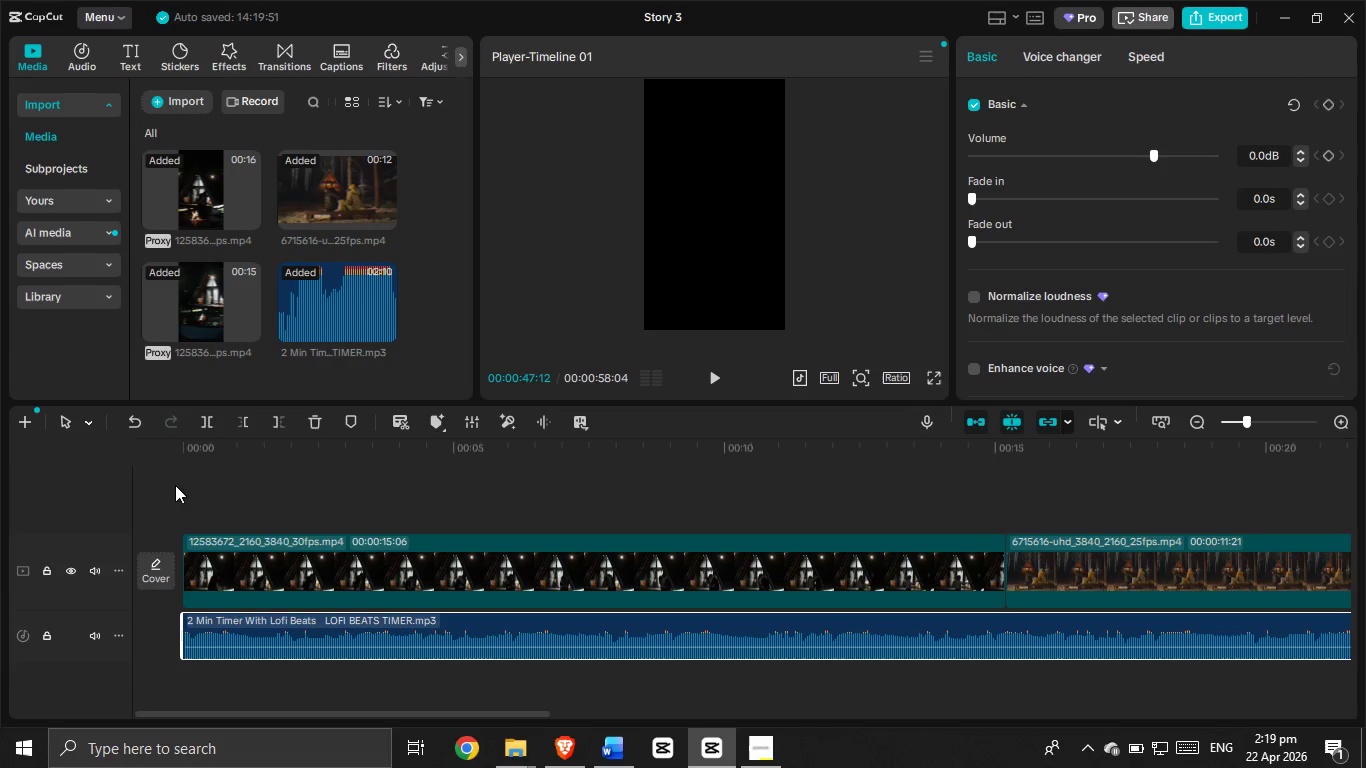 
left_click([205, 484])
 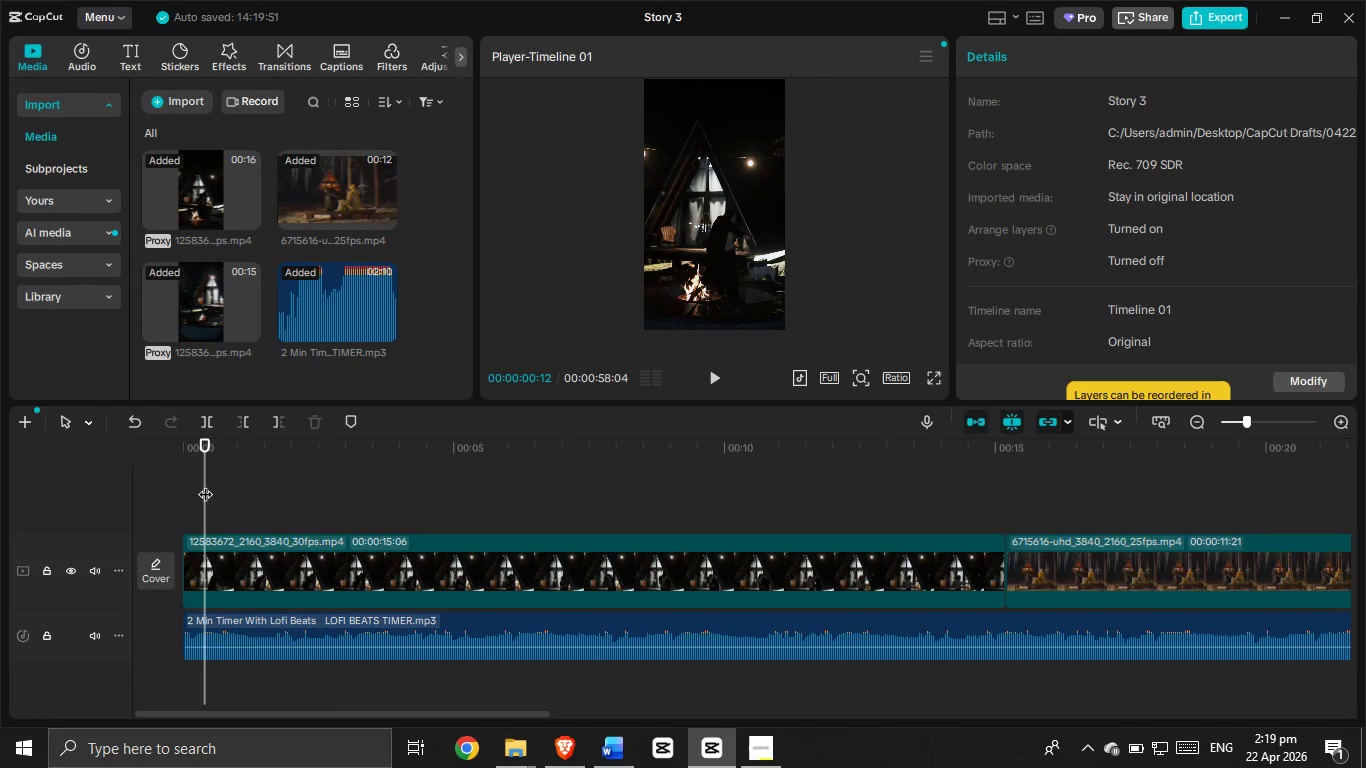 
left_click_drag(start_coordinate=[205, 484], to_coordinate=[114, 494])
 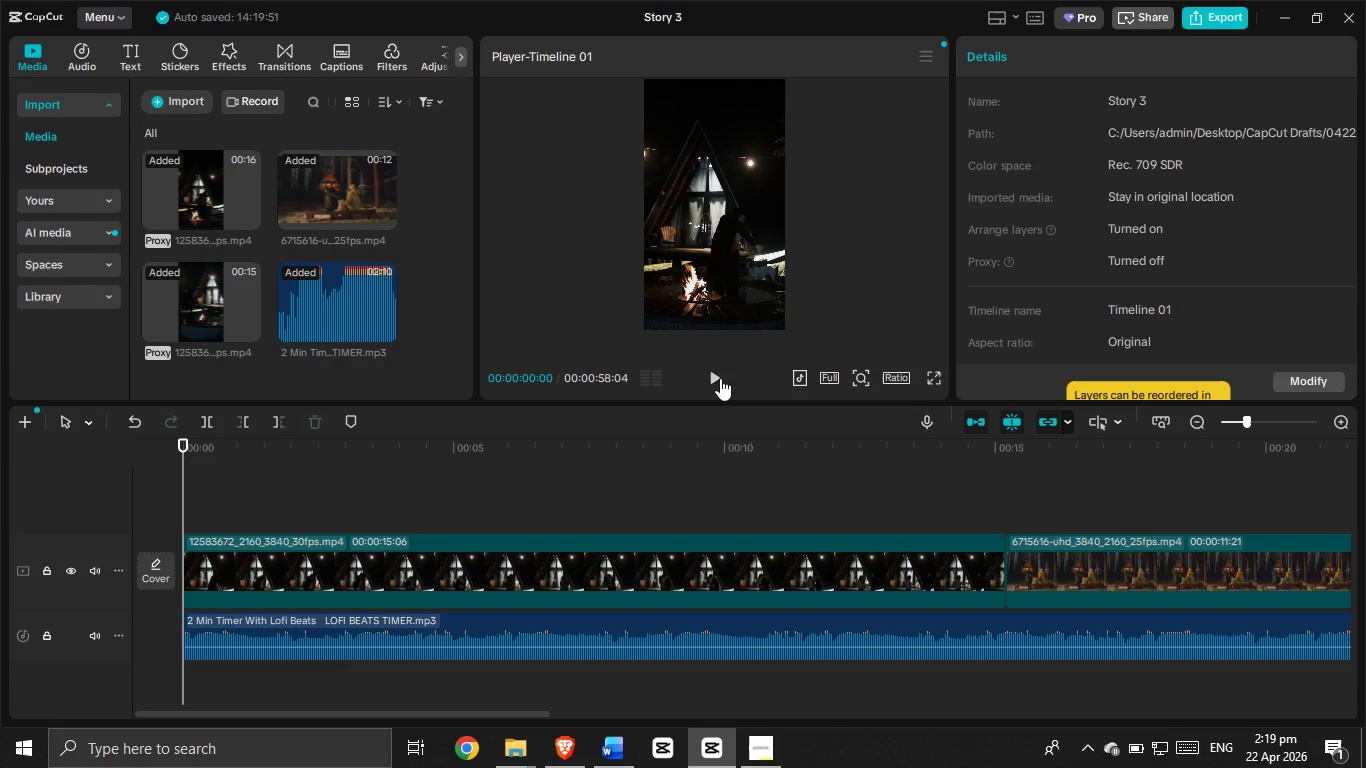 
left_click([707, 374])
 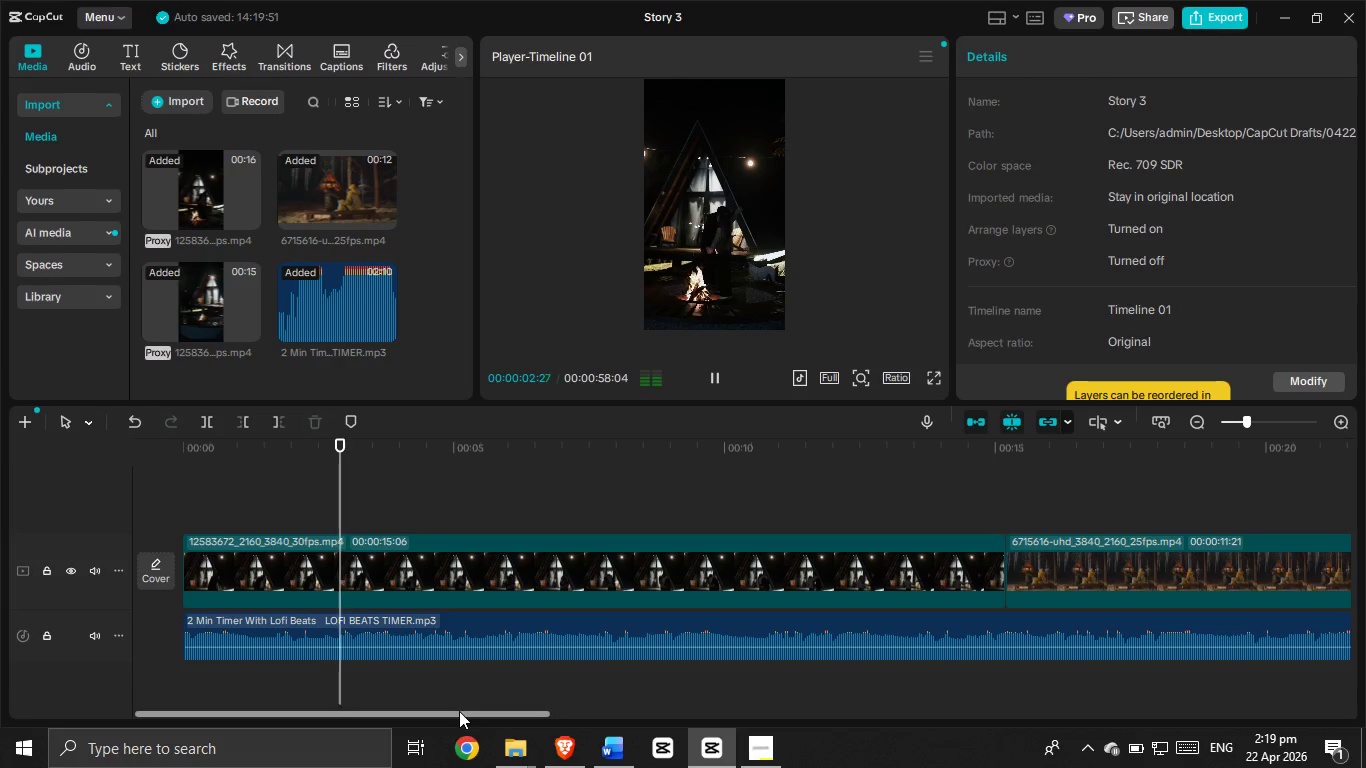 
wait(8.09)
 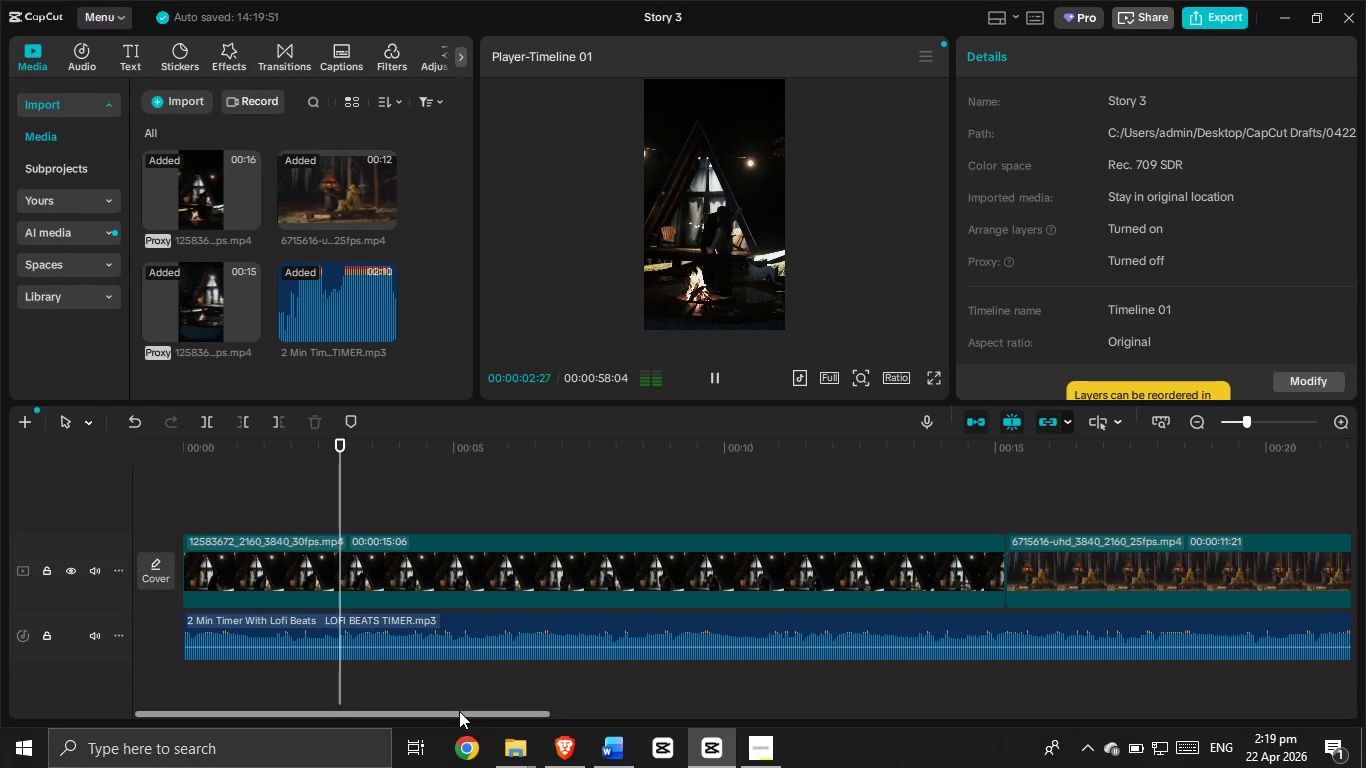 
left_click_drag(start_coordinate=[461, 712], to_coordinate=[568, 707])
 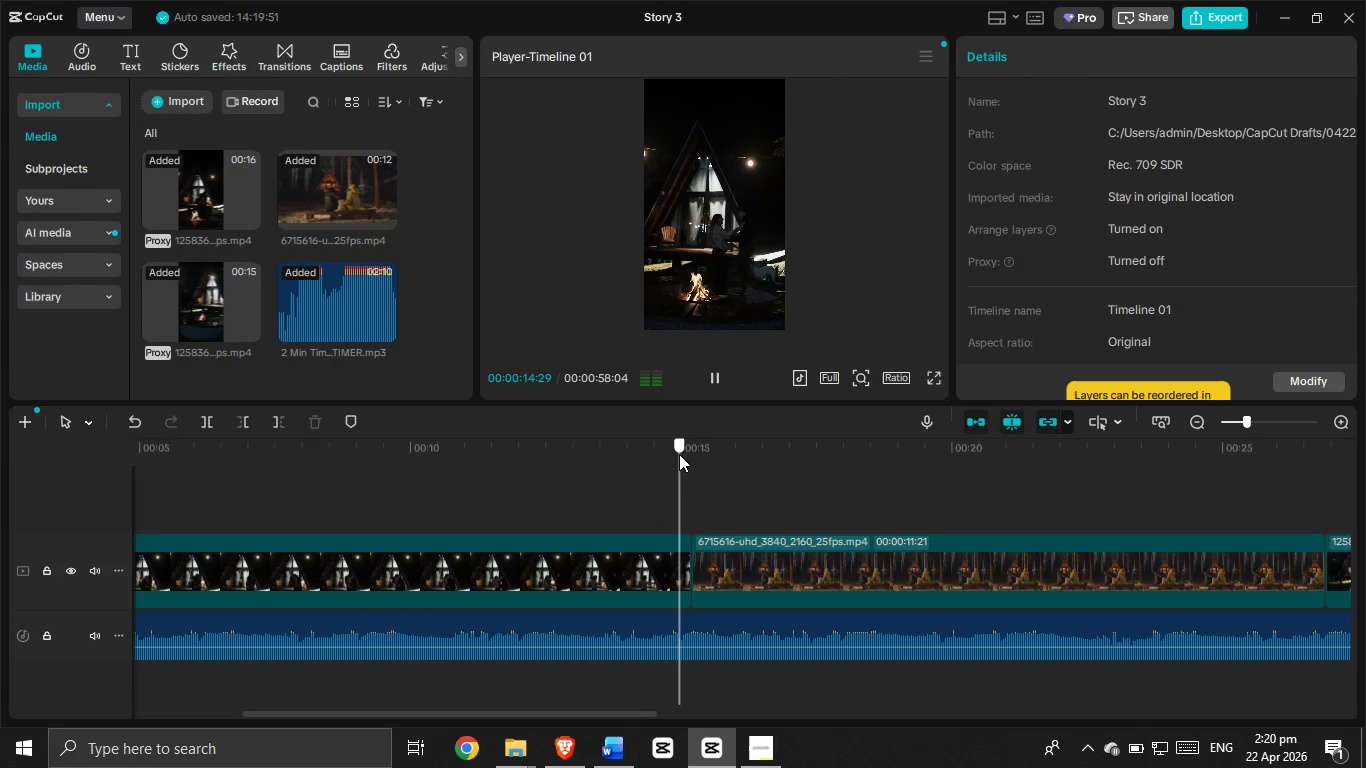 
left_click([679, 454])
 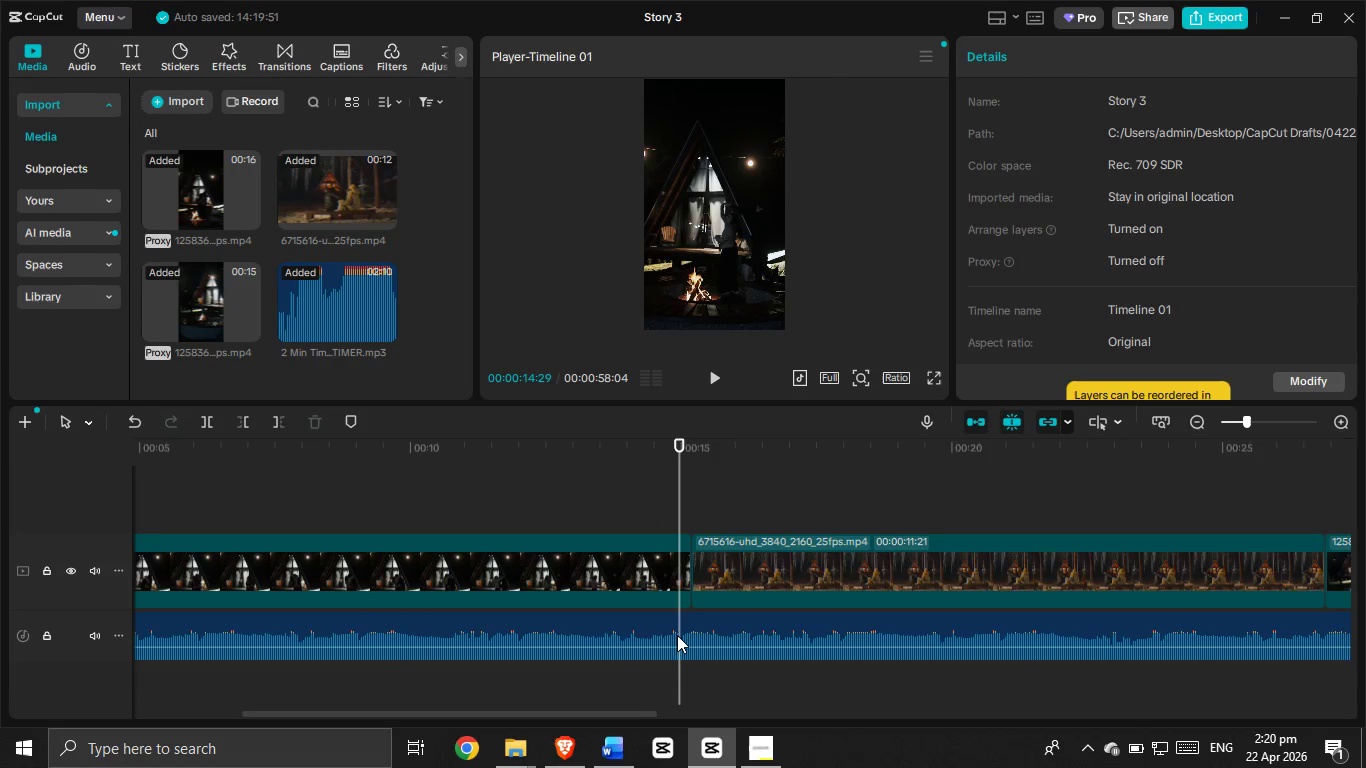 
left_click([677, 636])
 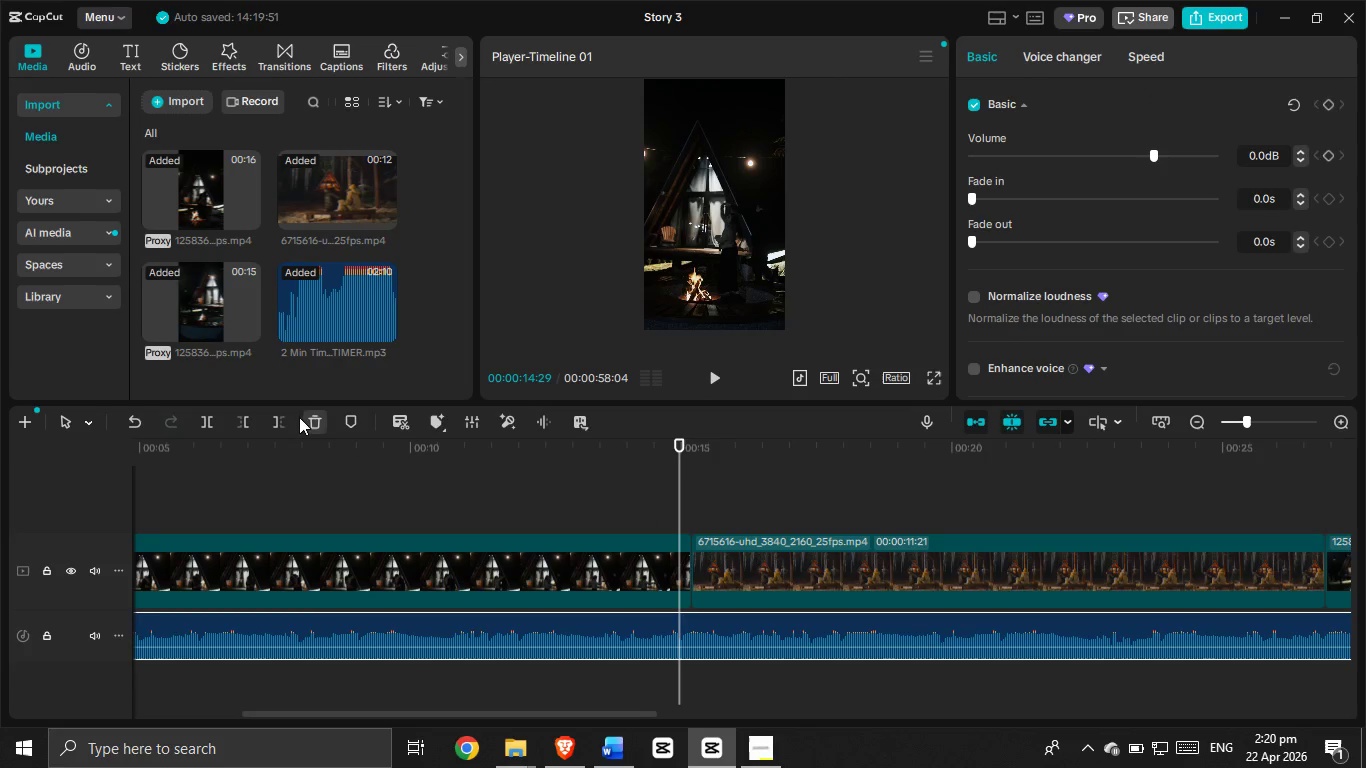 
left_click([284, 417])
 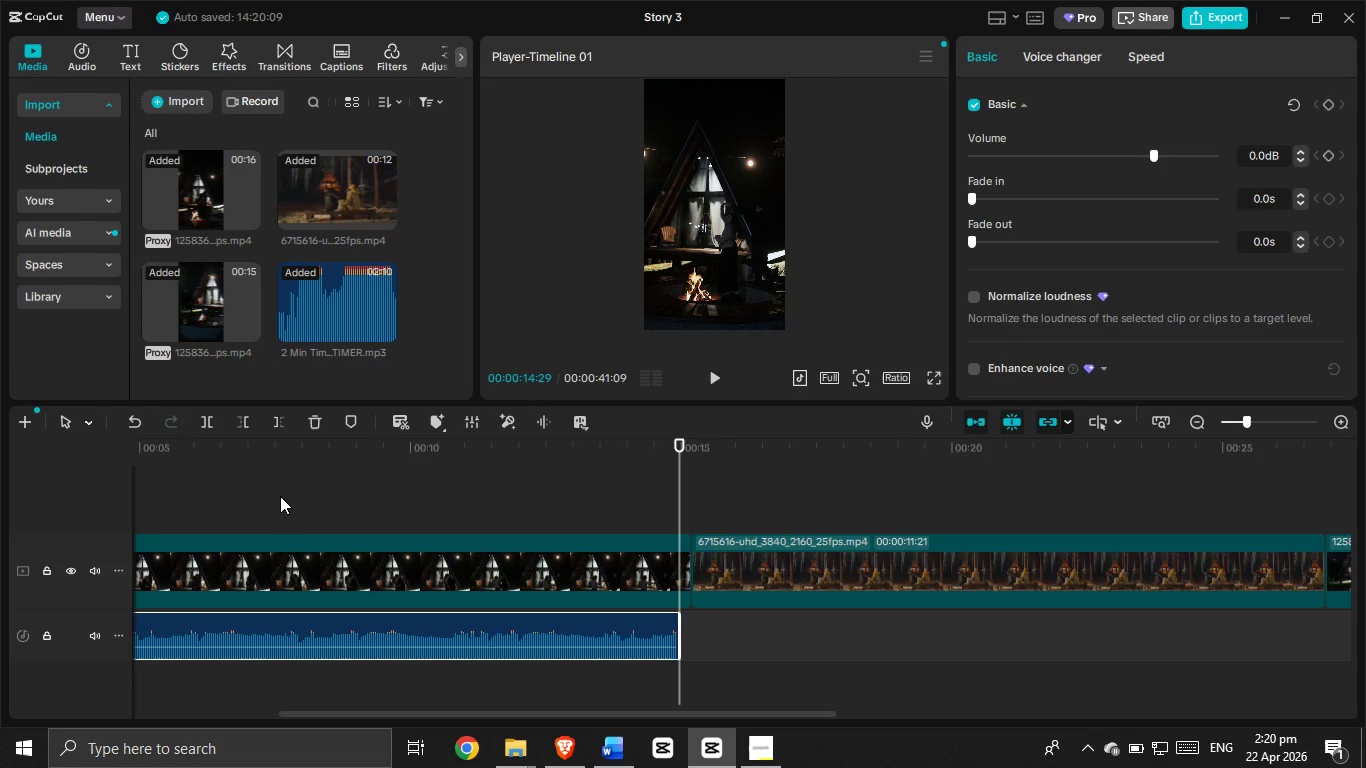 
left_click([216, 507])
 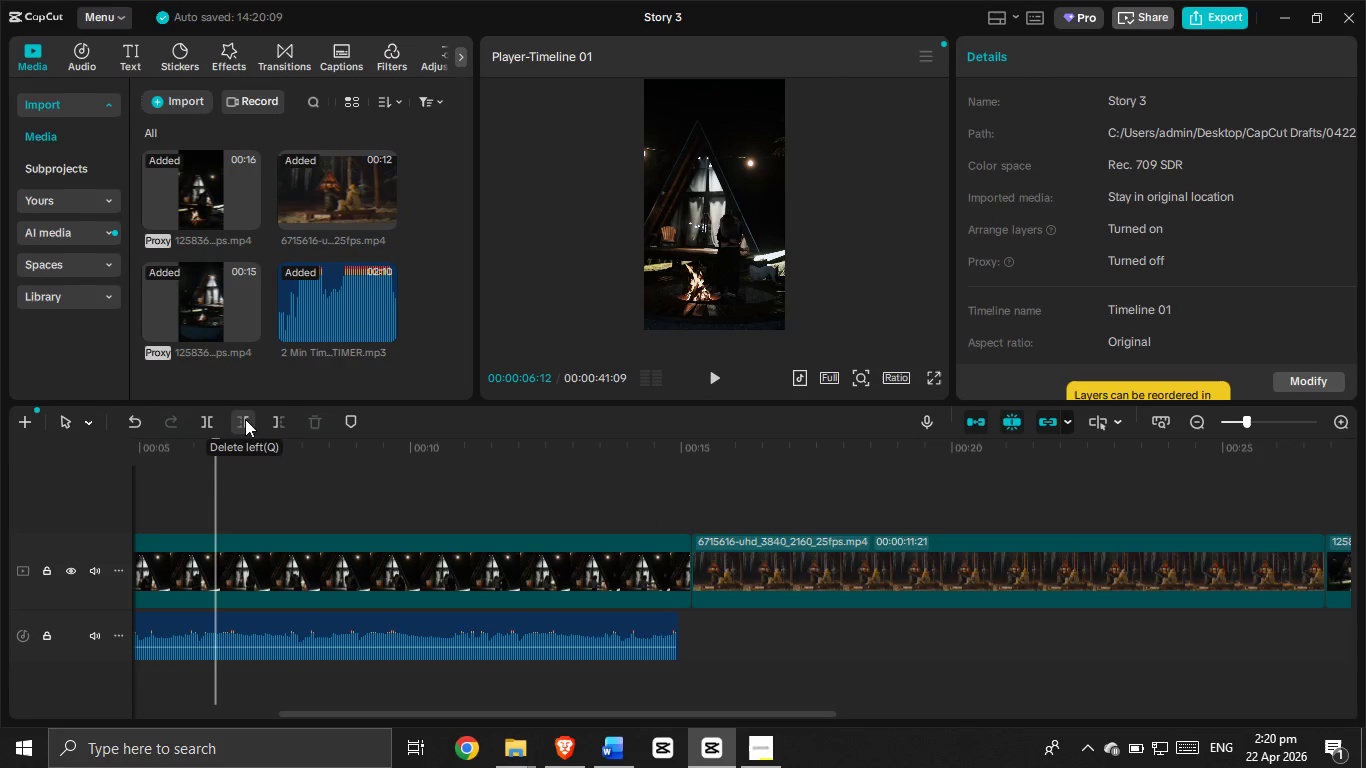 
left_click([272, 415])
 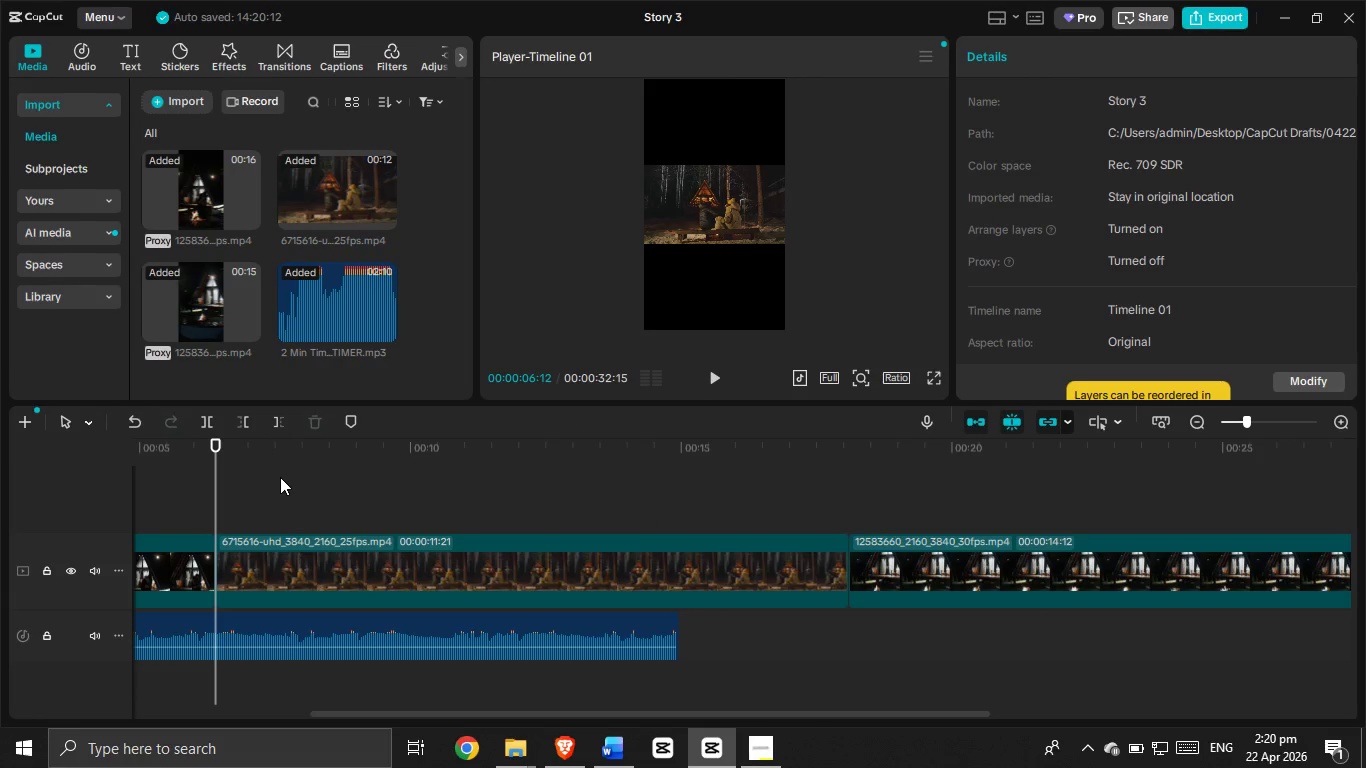 
left_click([280, 477])
 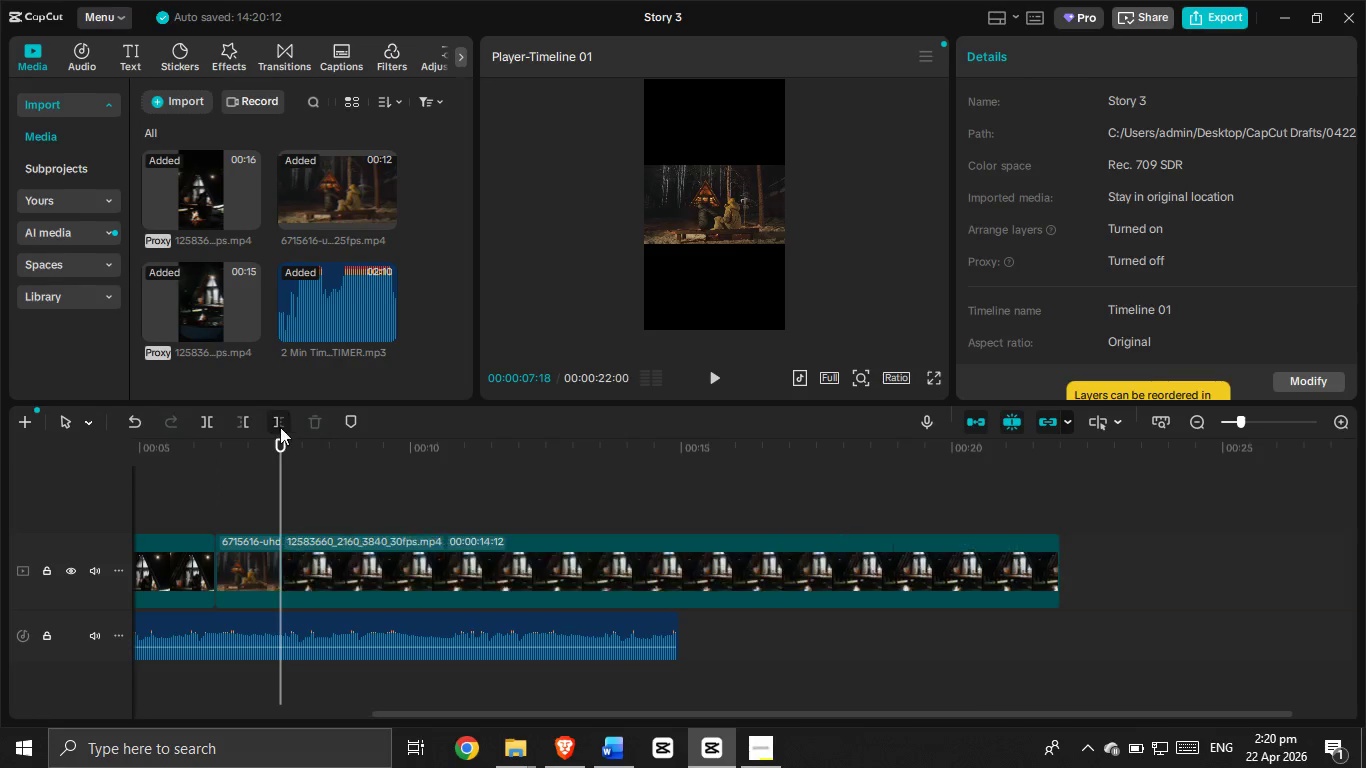 
double_click([318, 483])
 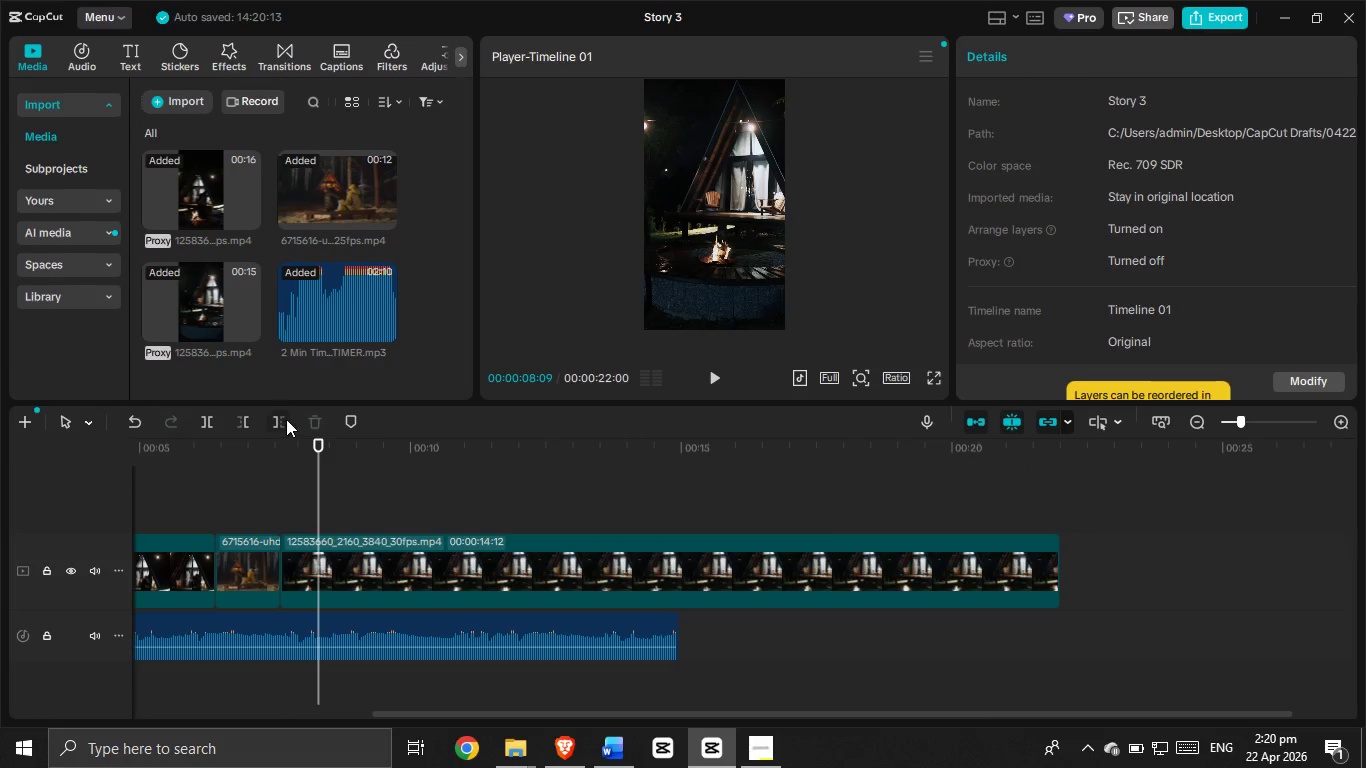 
left_click([281, 418])
 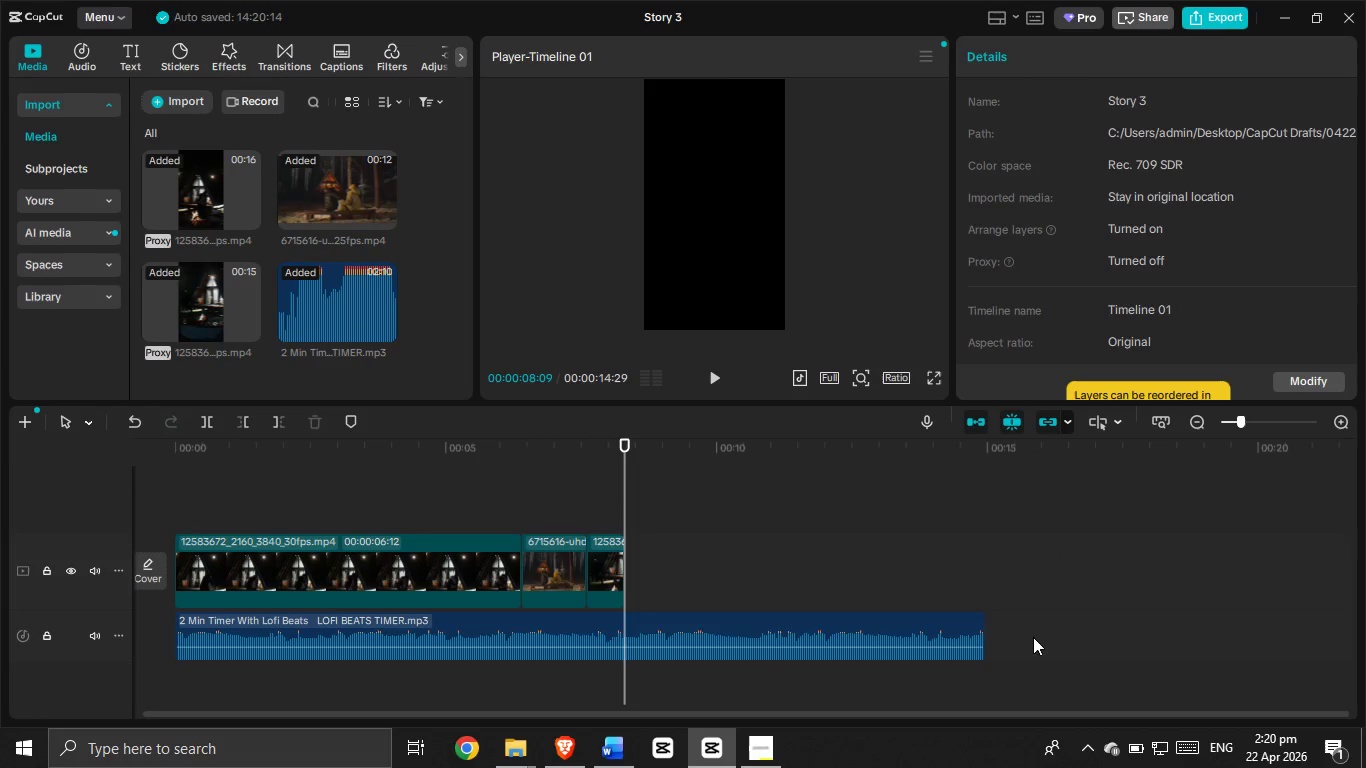 
left_click([951, 624])
 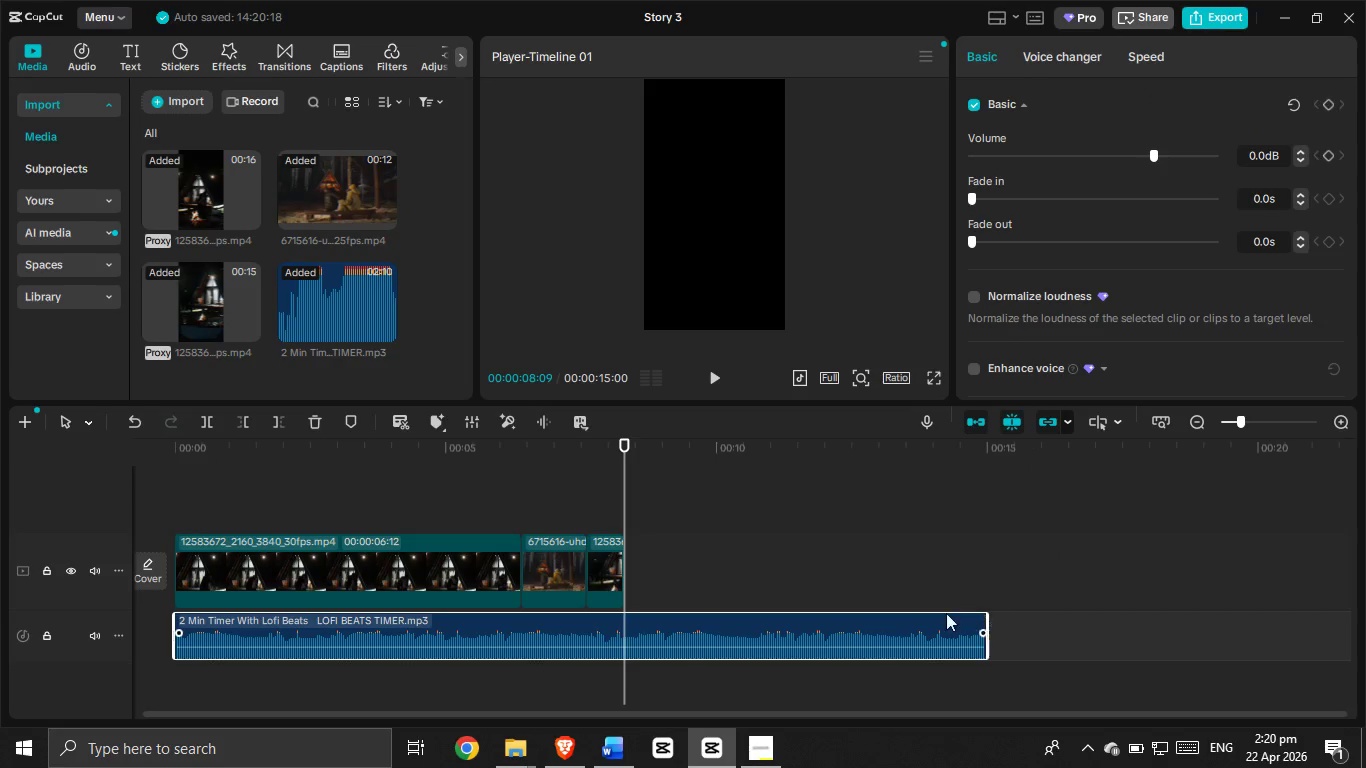 
left_click_drag(start_coordinate=[622, 480], to_coordinate=[120, 484])
 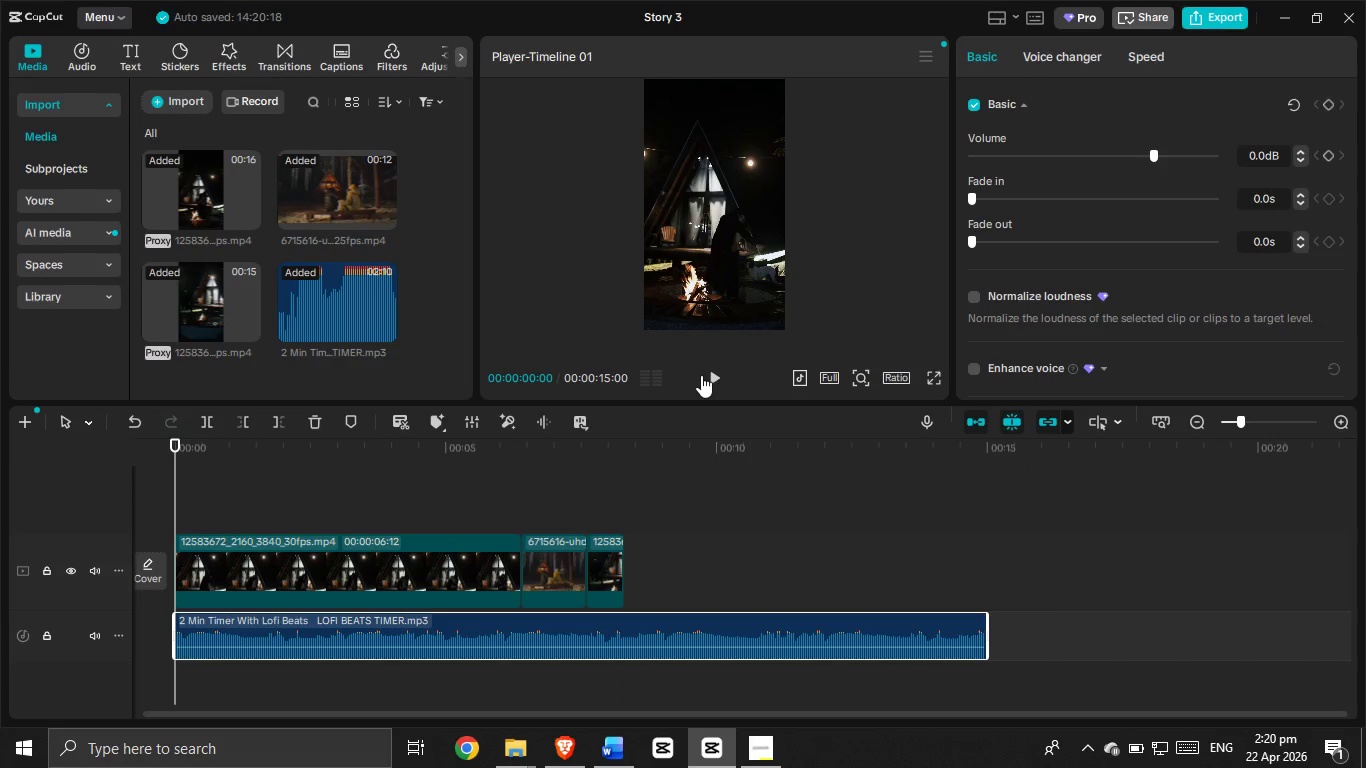 
left_click([707, 380])
 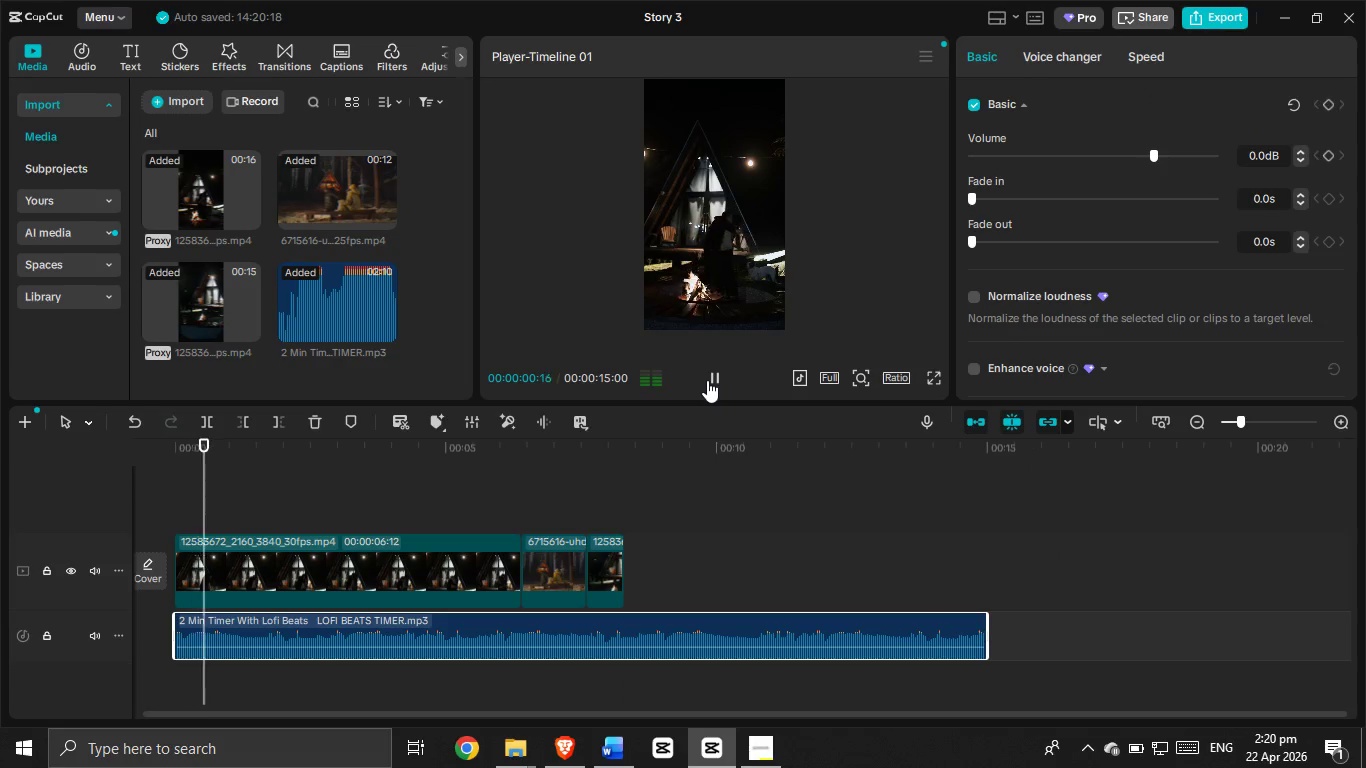 
left_click([707, 380])
 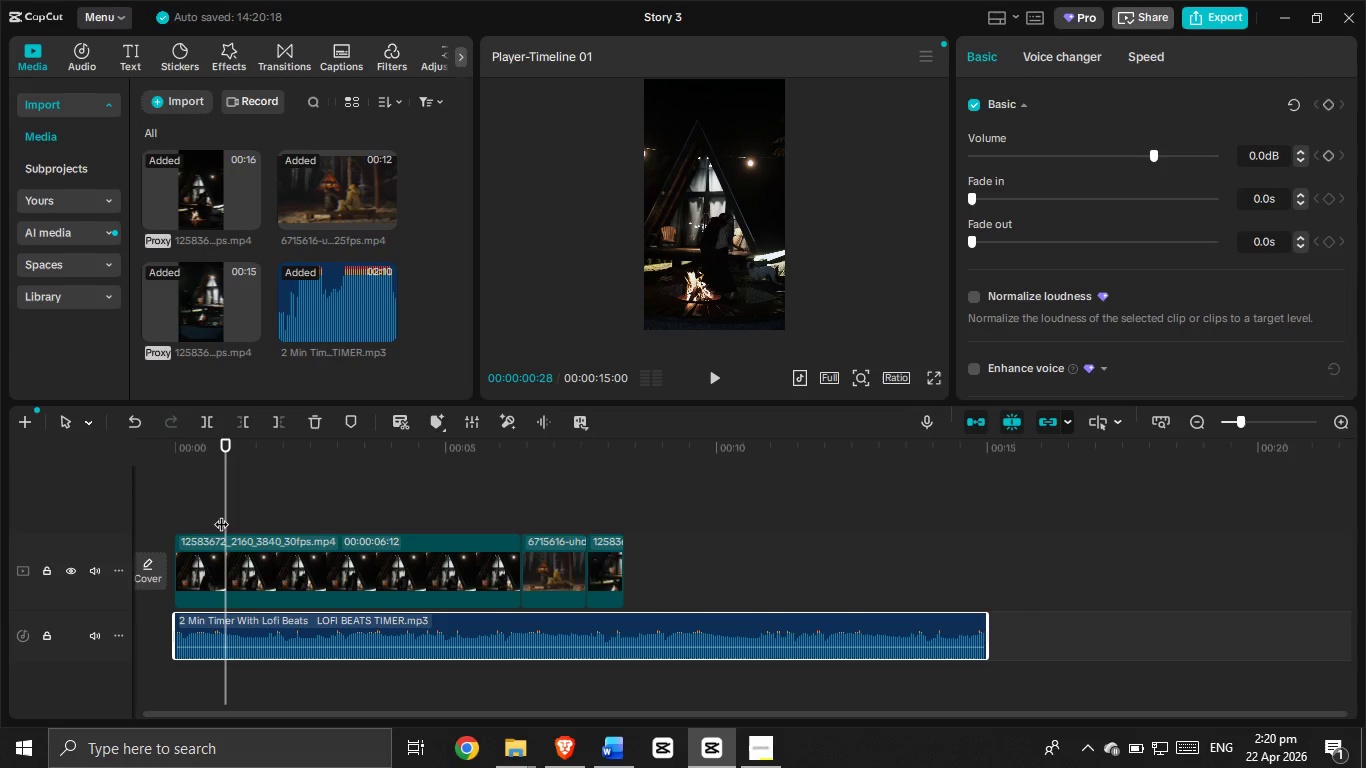 
left_click_drag(start_coordinate=[234, 506], to_coordinate=[83, 522])
 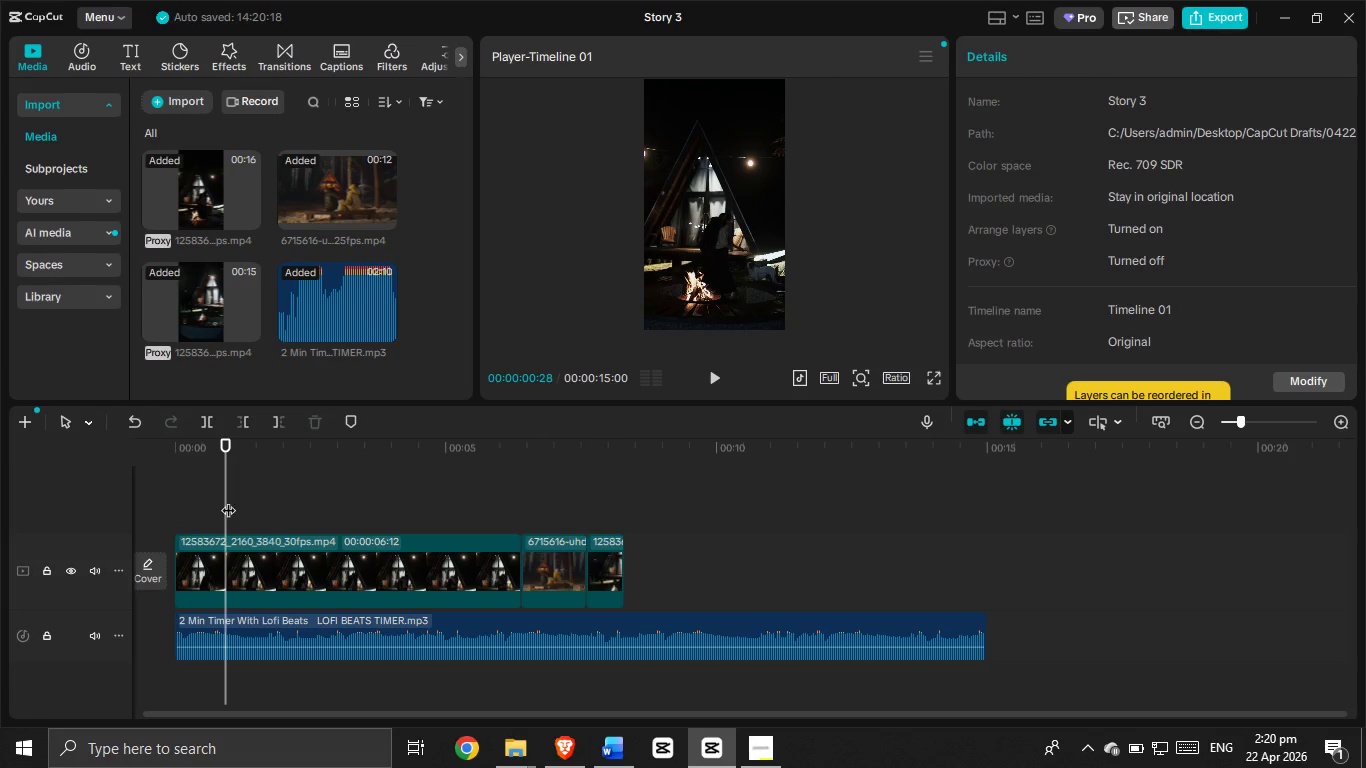 
left_click_drag(start_coordinate=[225, 500], to_coordinate=[116, 515])
 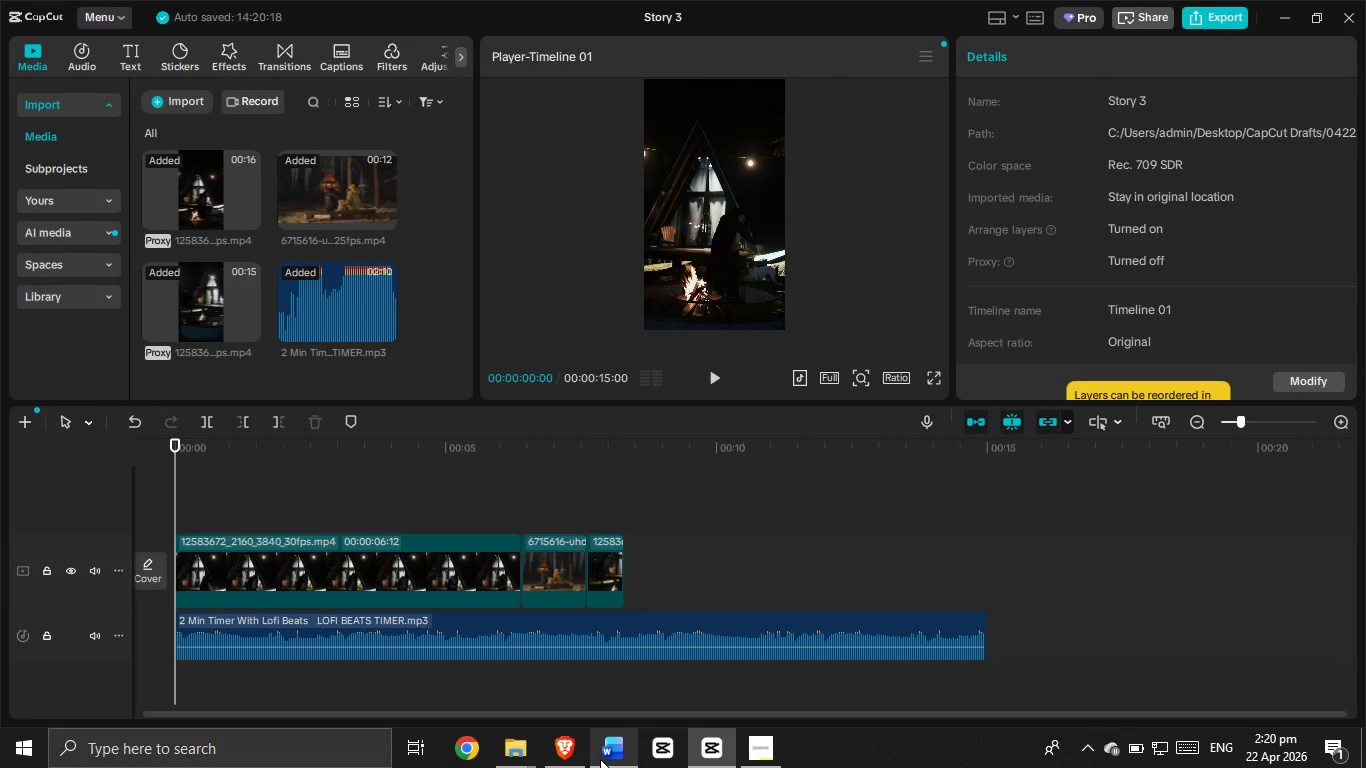 
left_click([560, 758])
 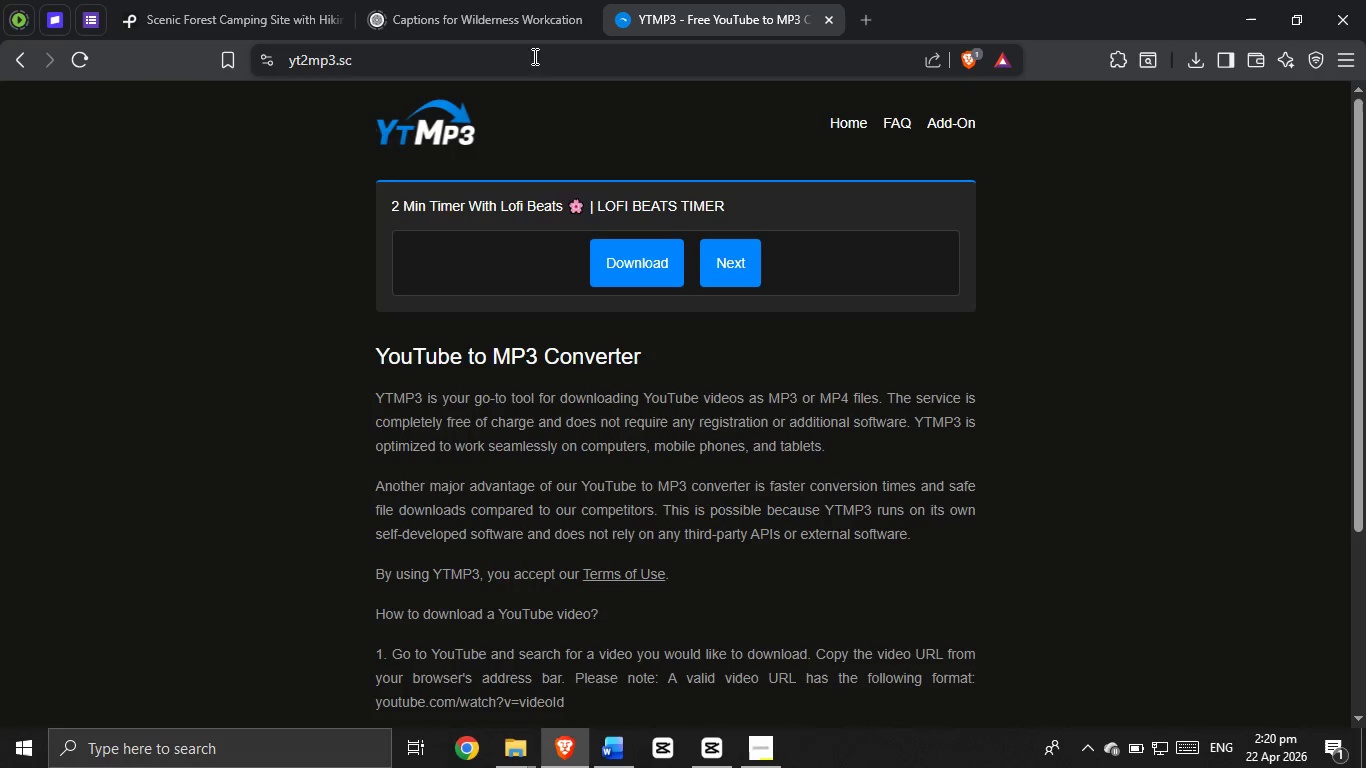 
left_click([473, 22])
 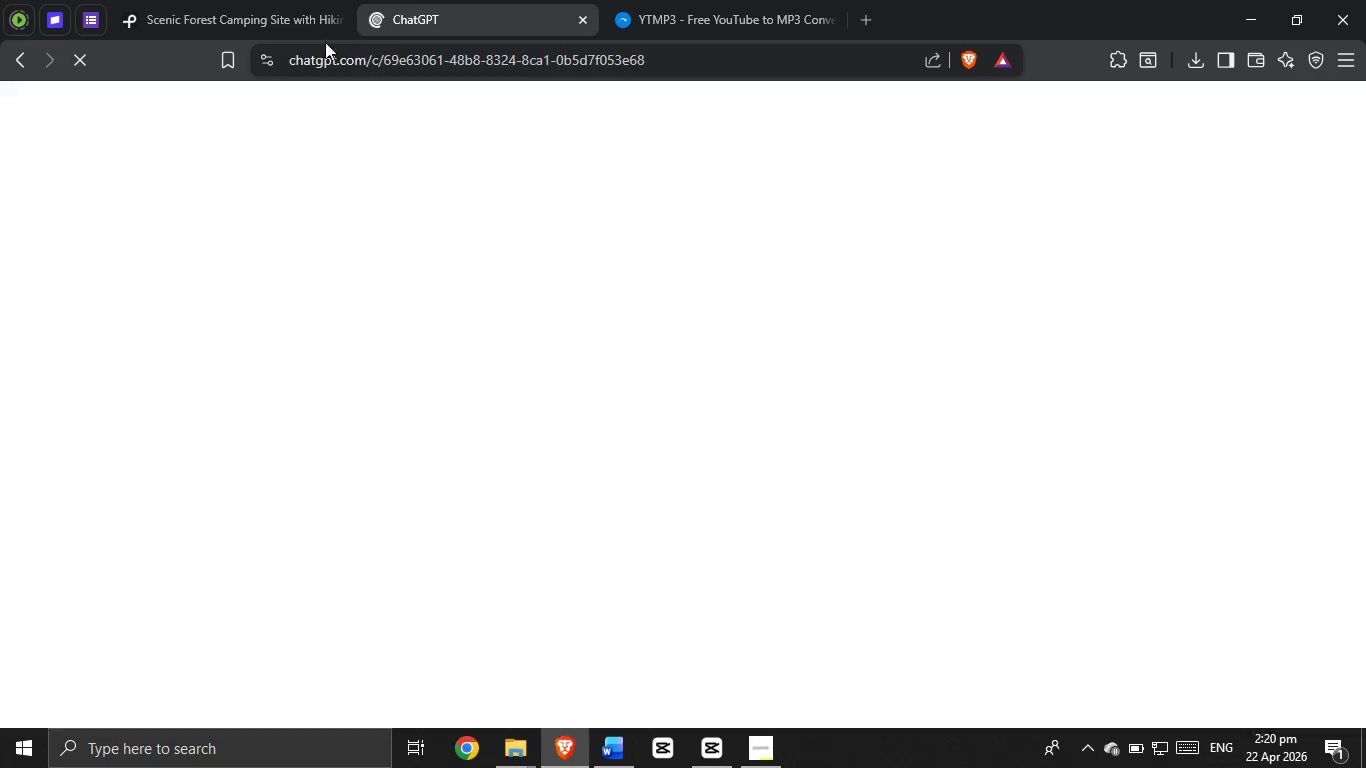 
left_click([217, 8])
 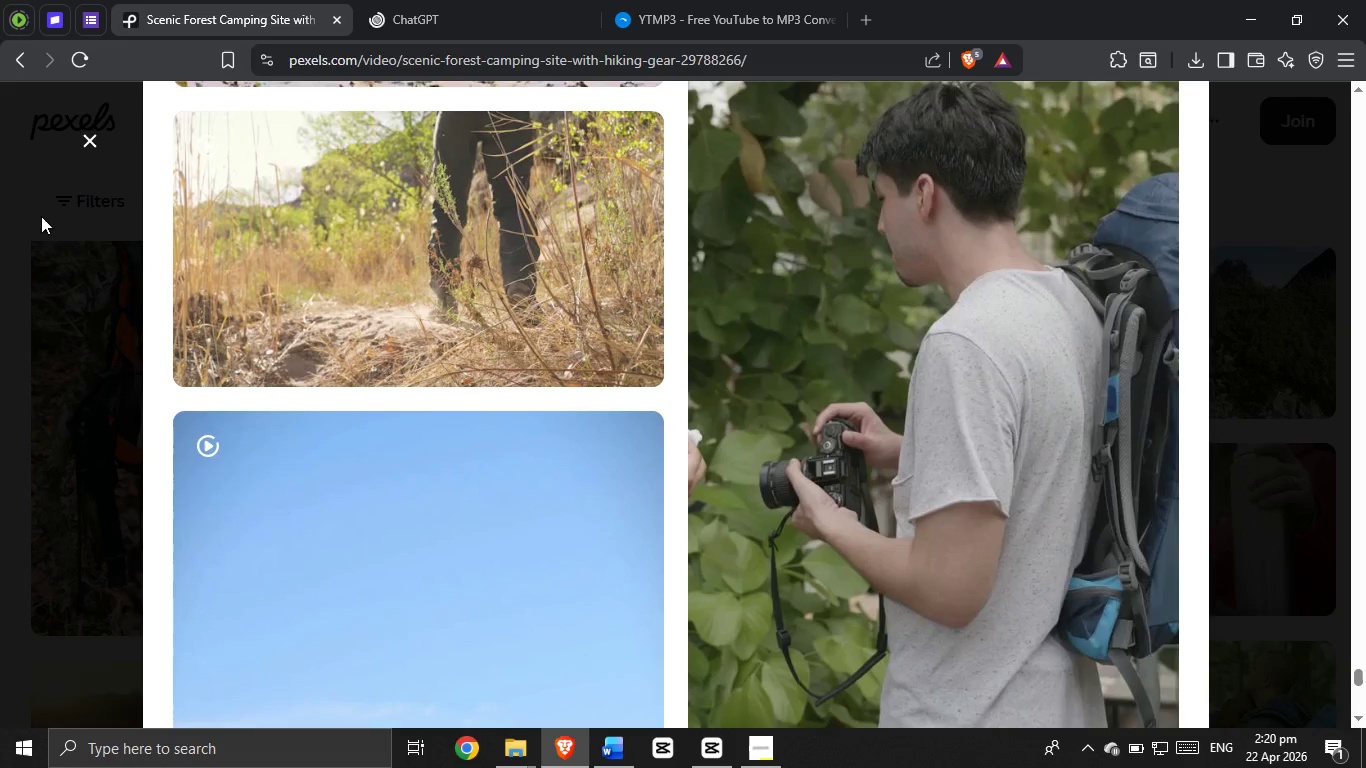 
left_click([98, 134])
 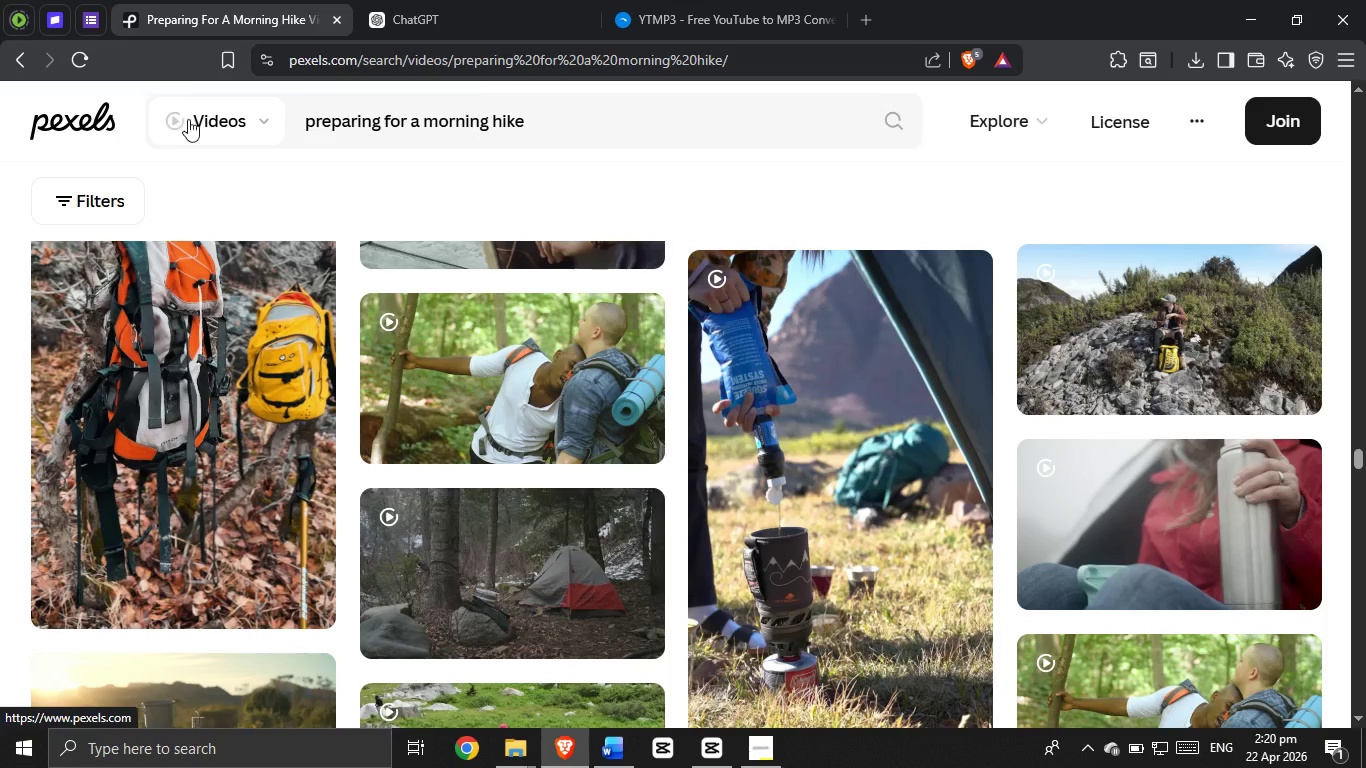 
left_click_drag(start_coordinate=[544, 125], to_coordinate=[284, 122])
 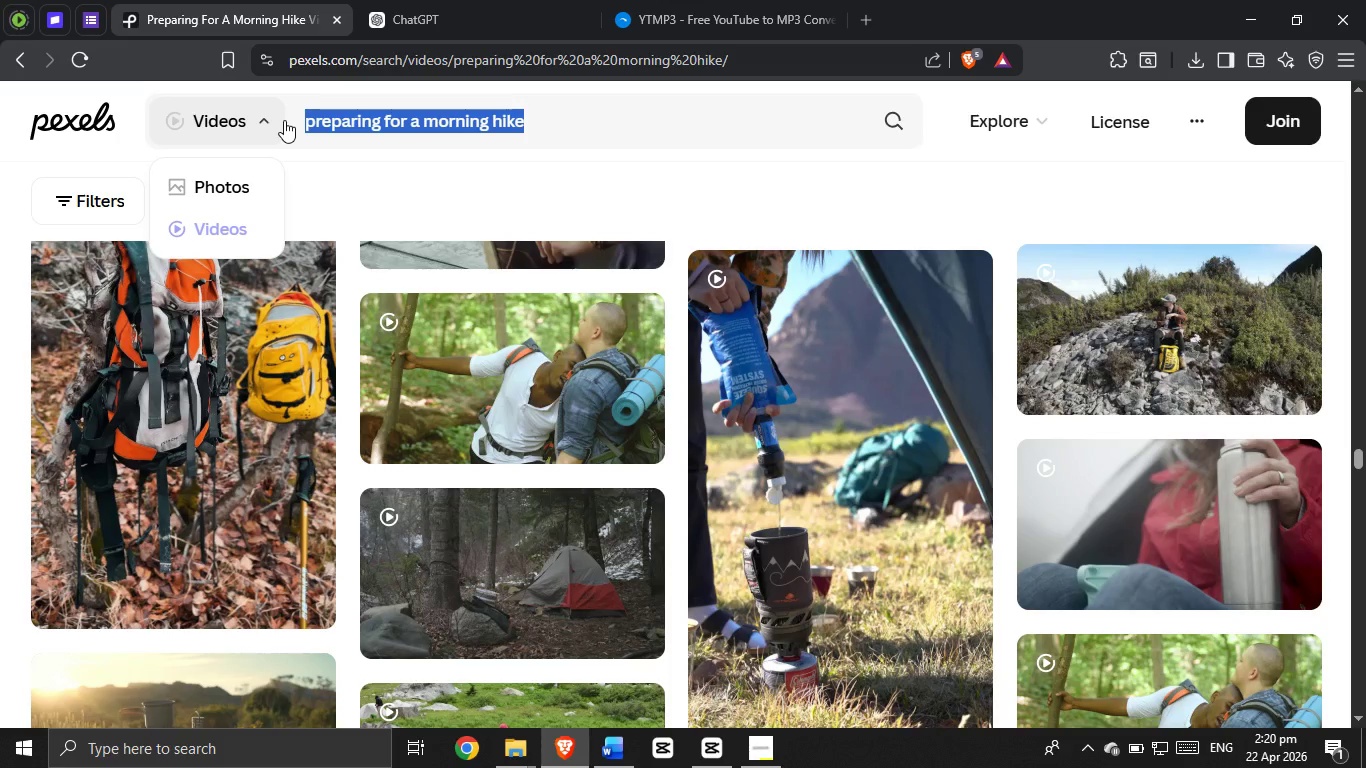 
key(Backspace)
type(stars in the forest)
 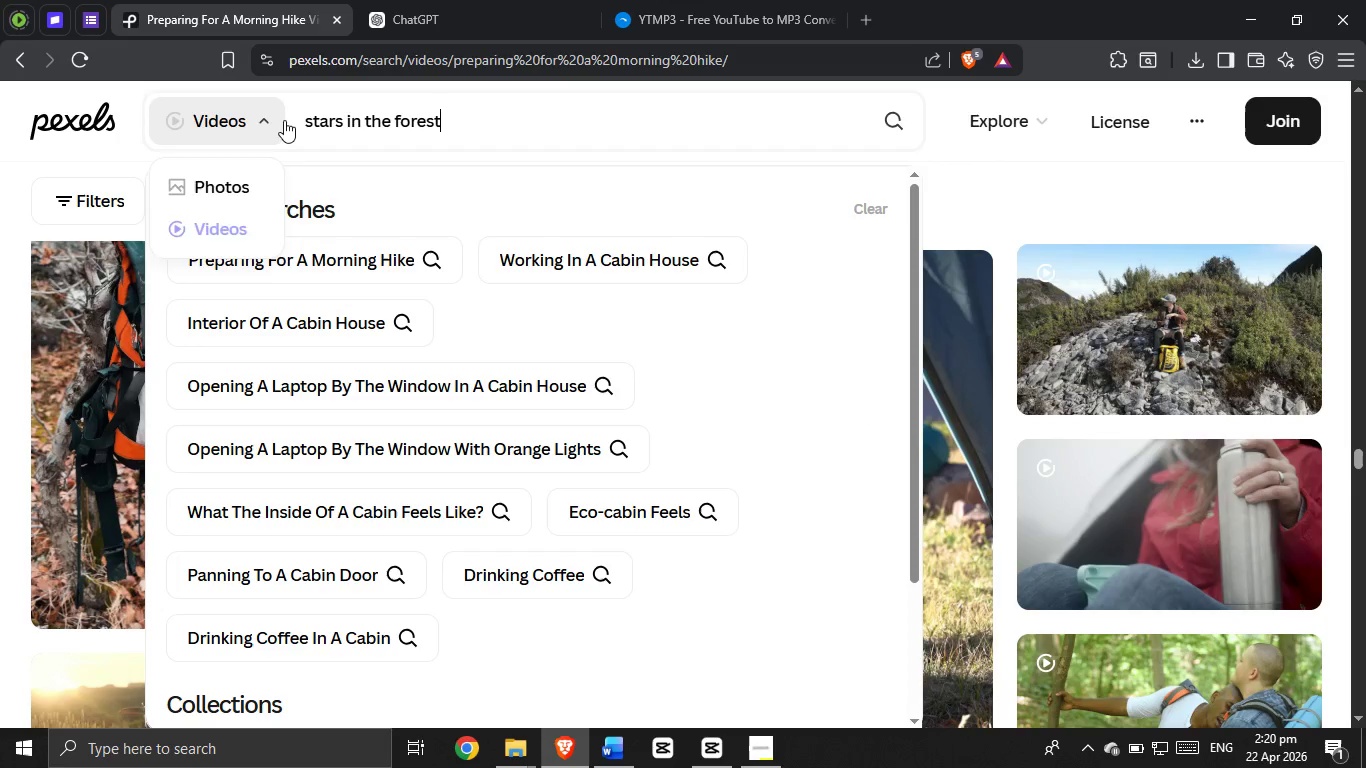 
key(Enter)
 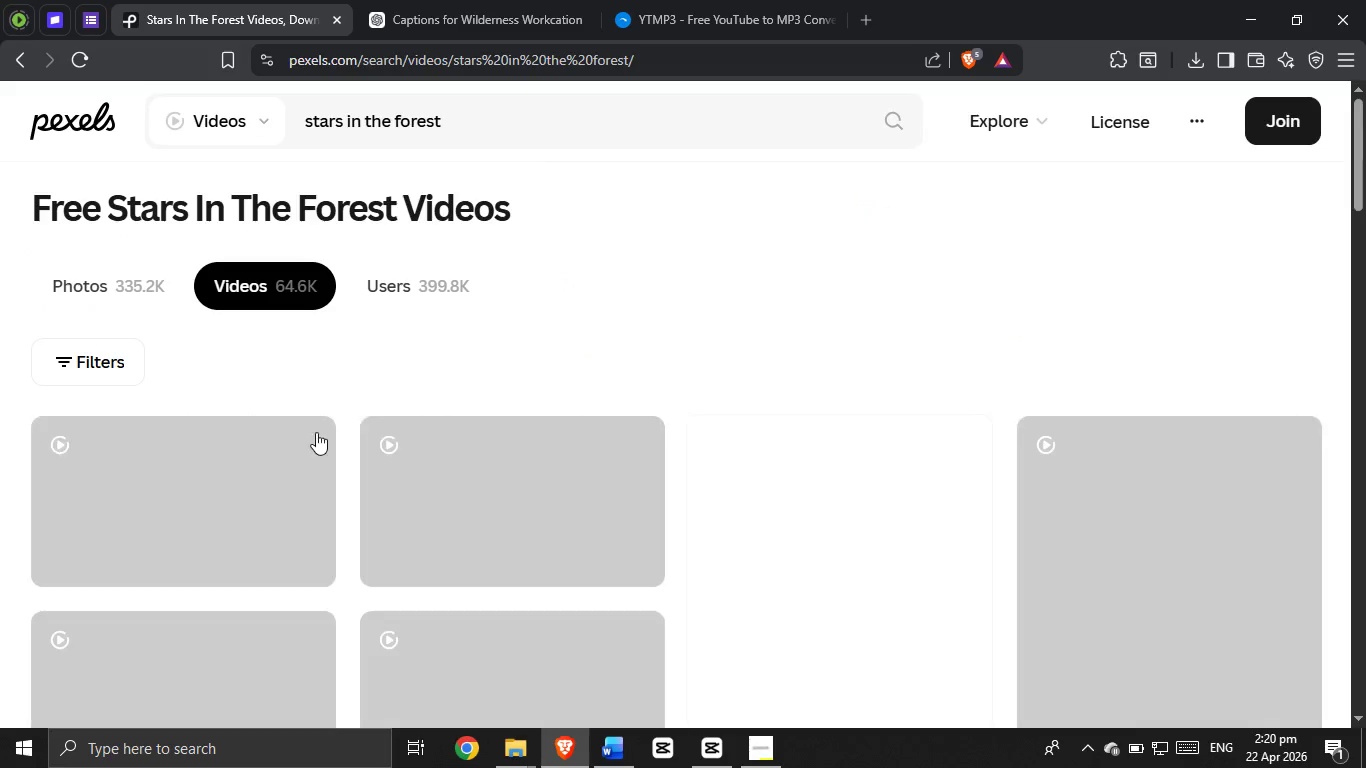 
scroll: coordinate [252, 493], scroll_direction: down, amount: 4.0
 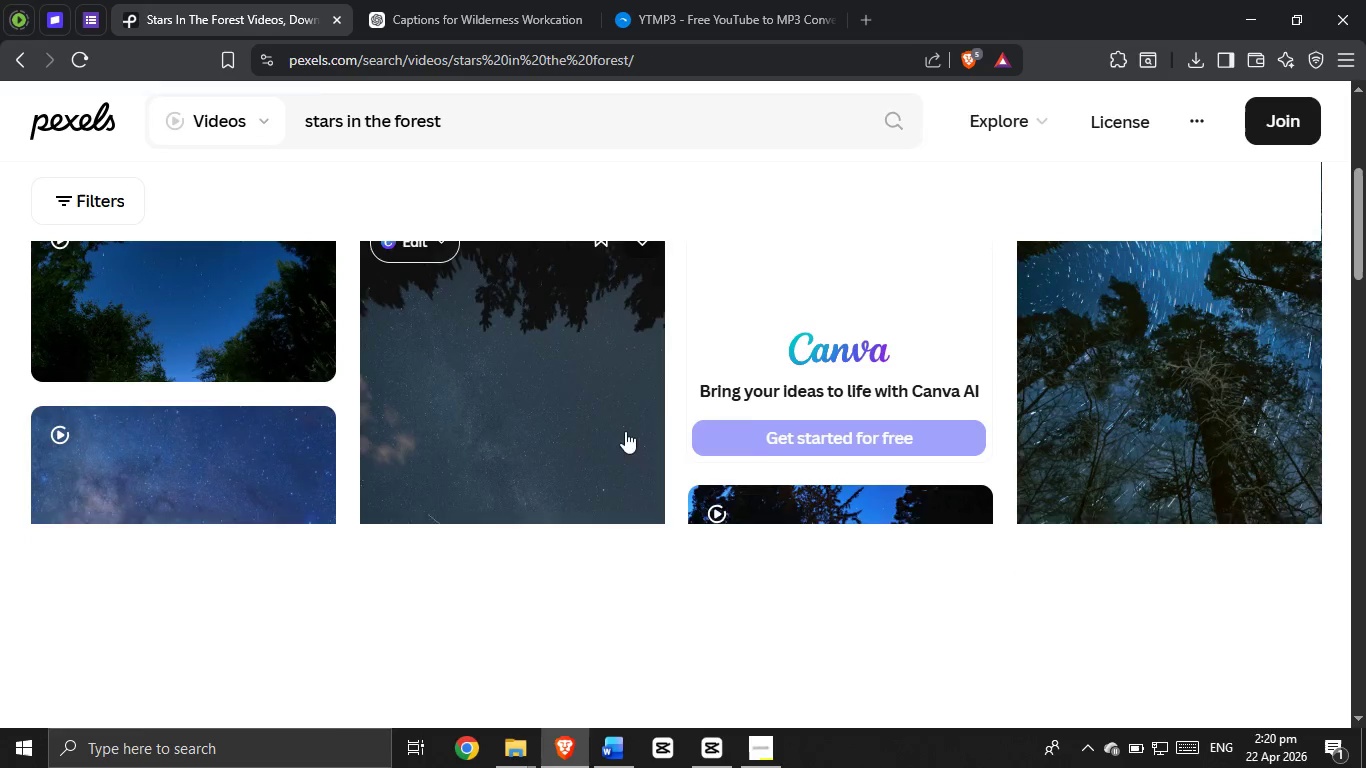 
scroll: coordinate [685, 425], scroll_direction: up, amount: 3.0
 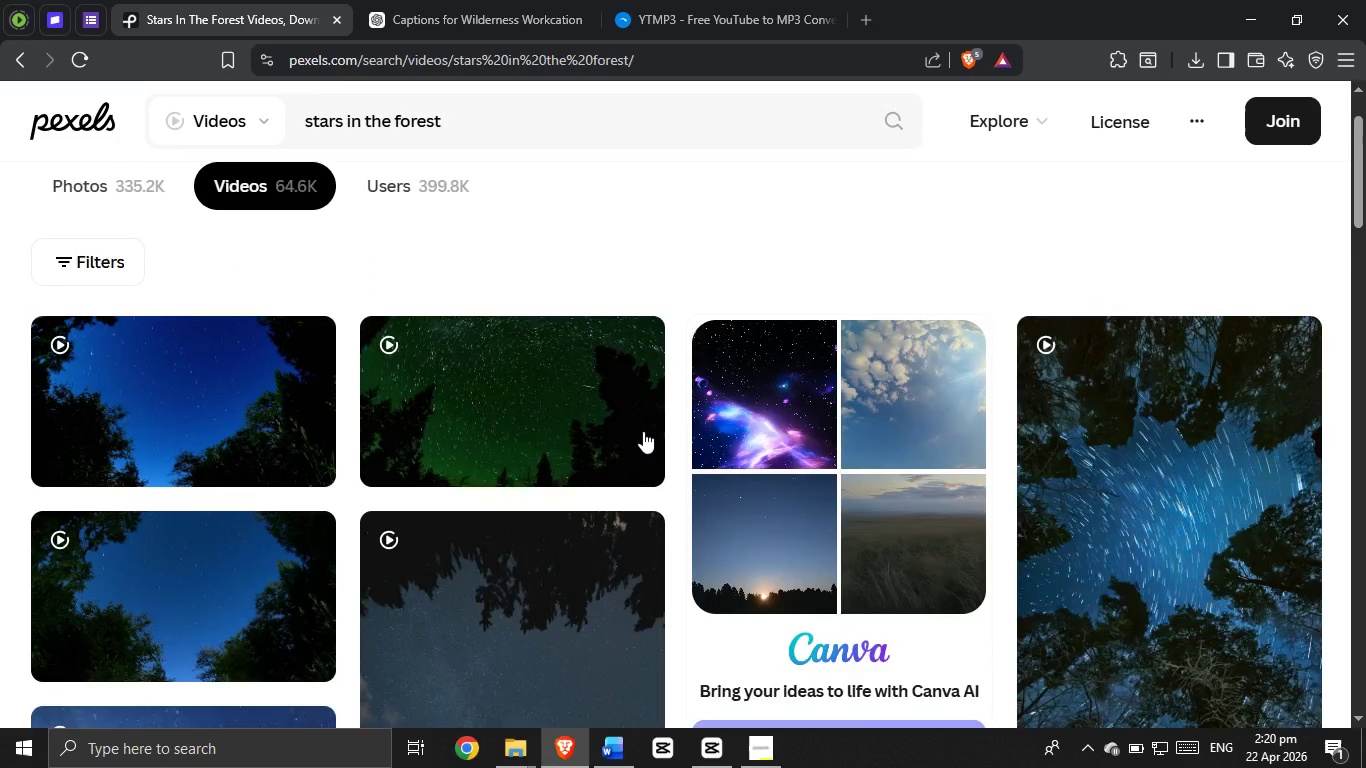 
scroll: coordinate [643, 431], scroll_direction: down, amount: 6.0
 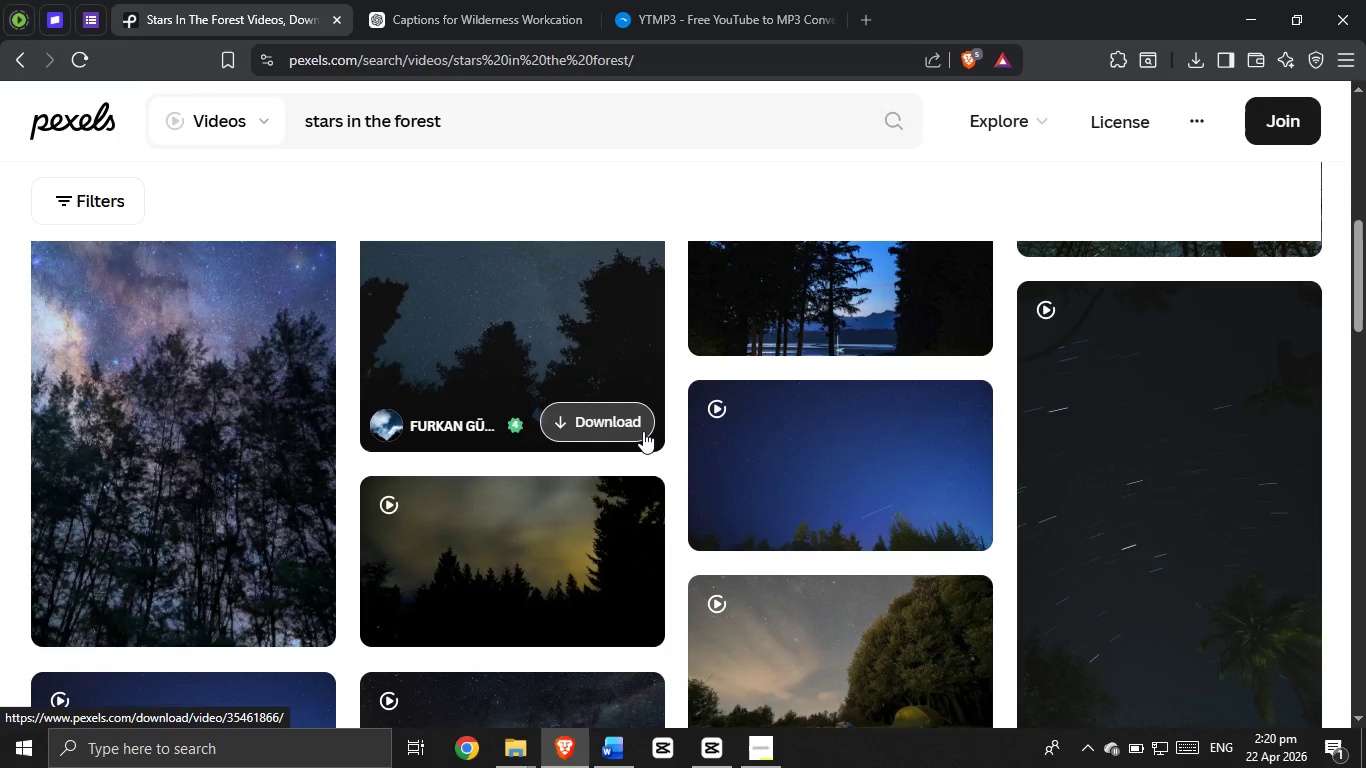 
scroll: coordinate [643, 431], scroll_direction: up, amount: 2.0
 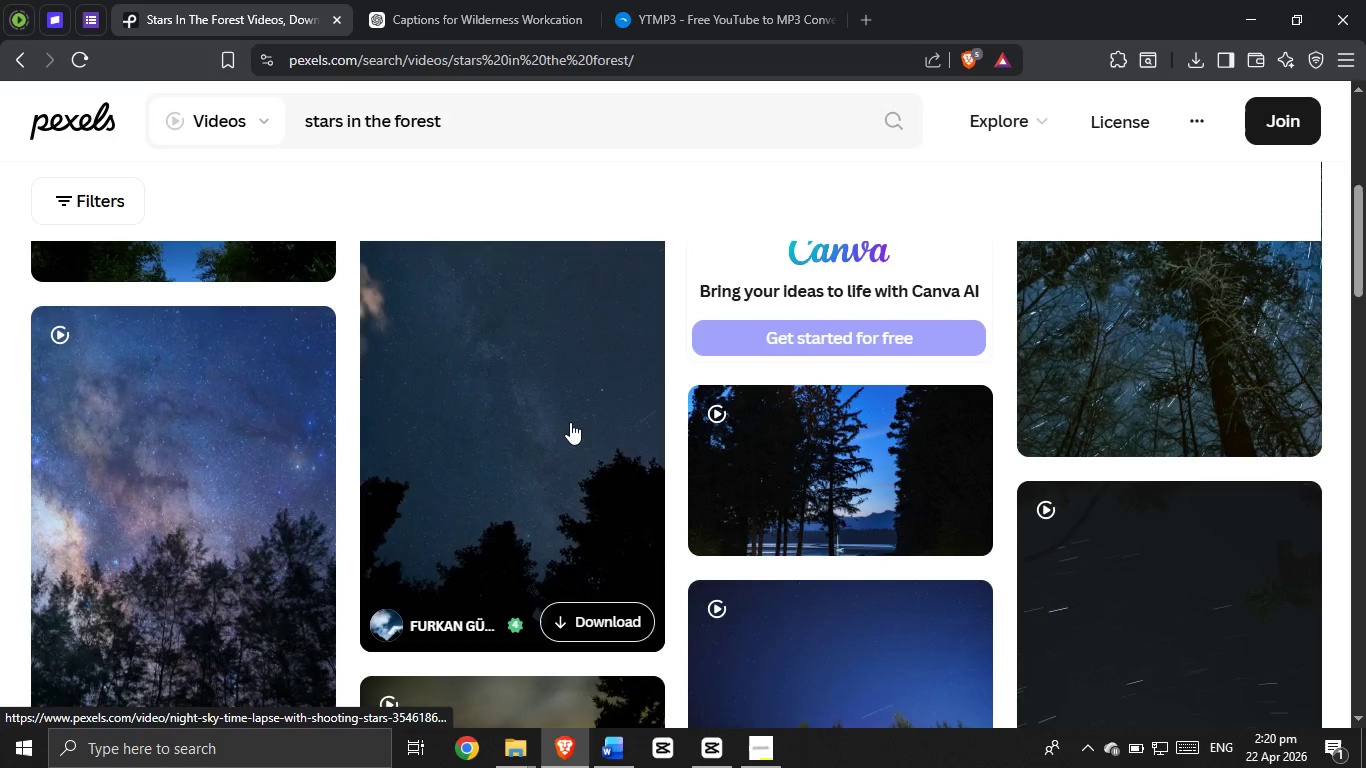 
scroll: coordinate [571, 419], scroll_direction: down, amount: 6.0
 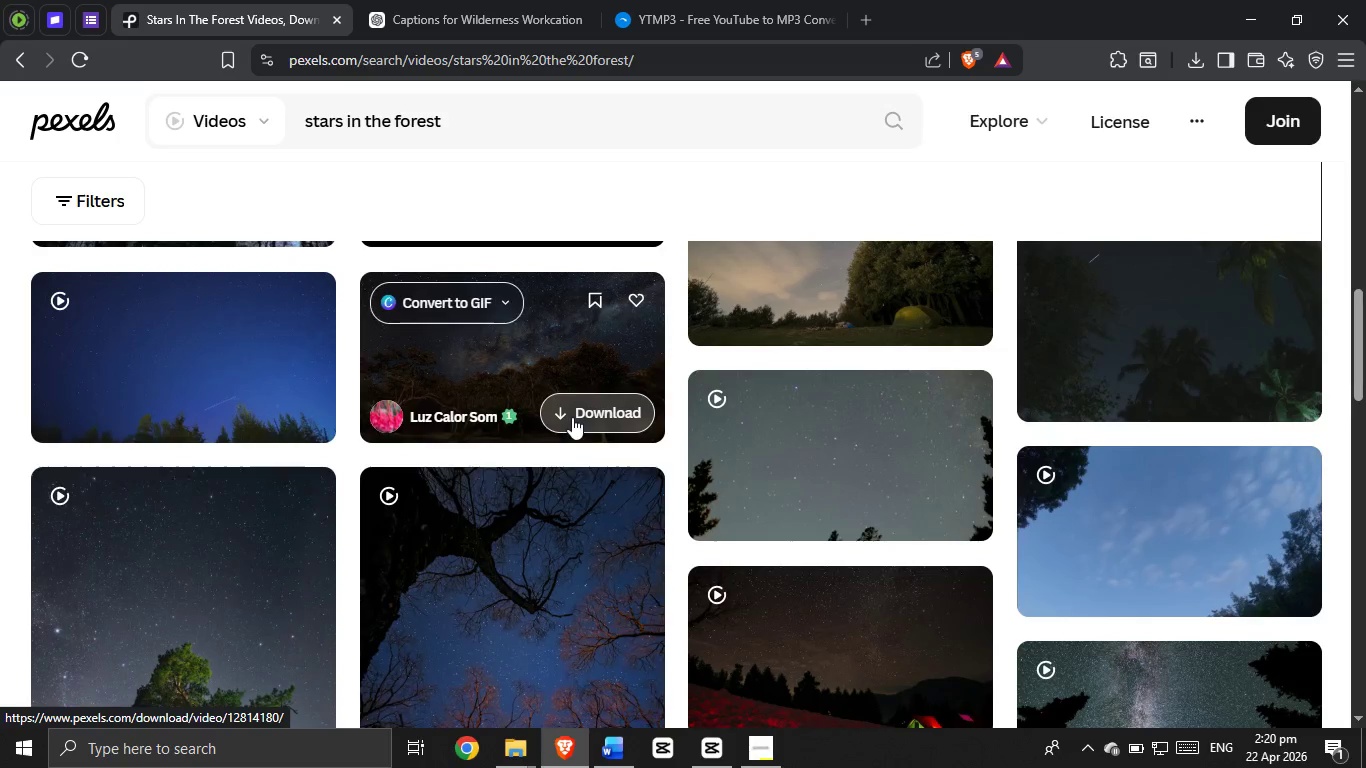 
scroll: coordinate [572, 417], scroll_direction: up, amount: 2.0
 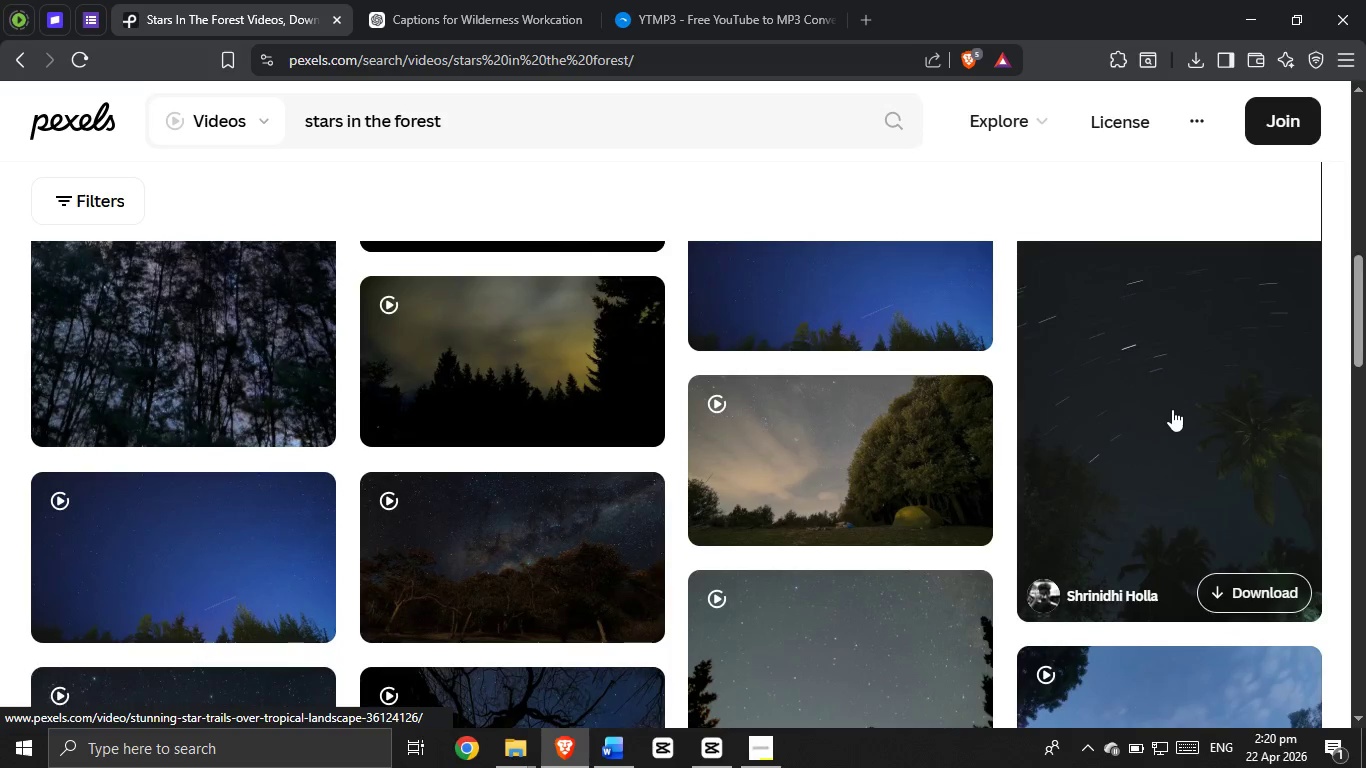 
left_click([1173, 409])
 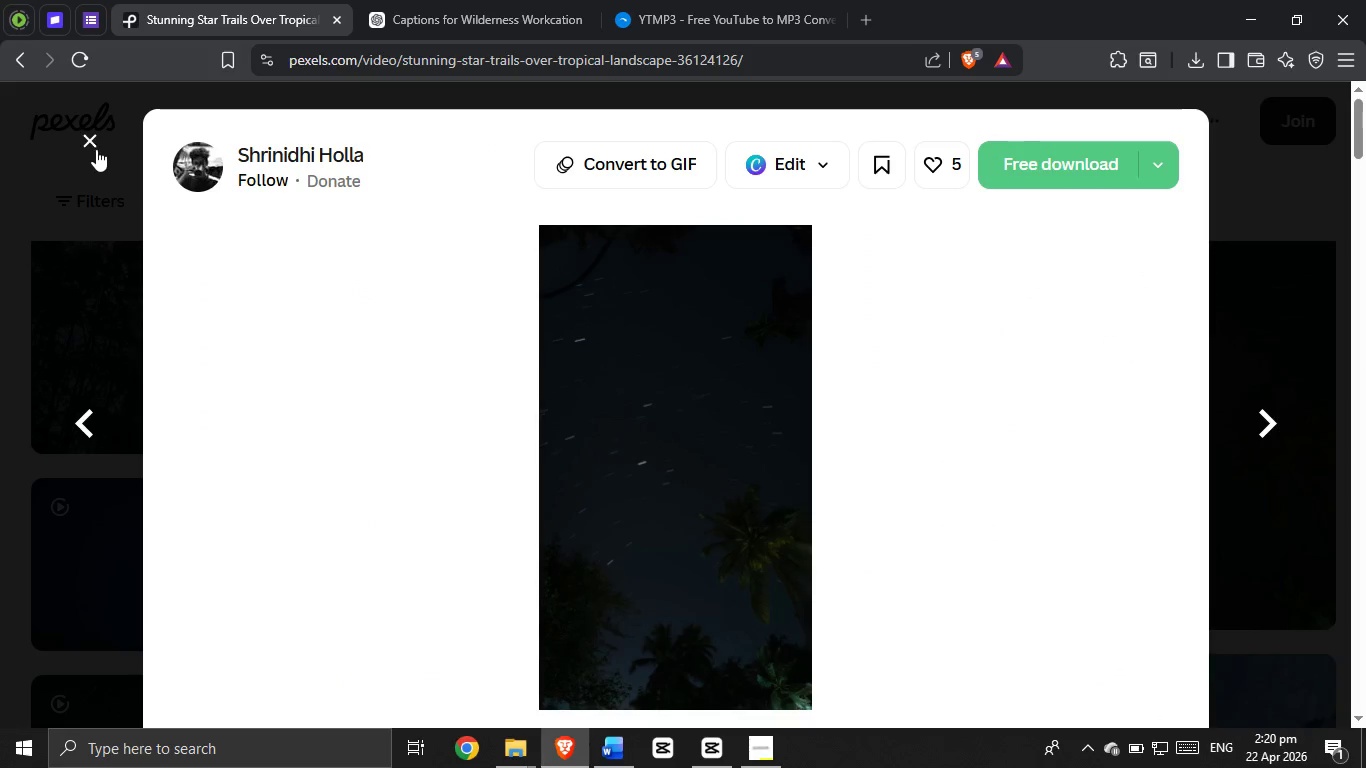 
left_click([89, 144])
 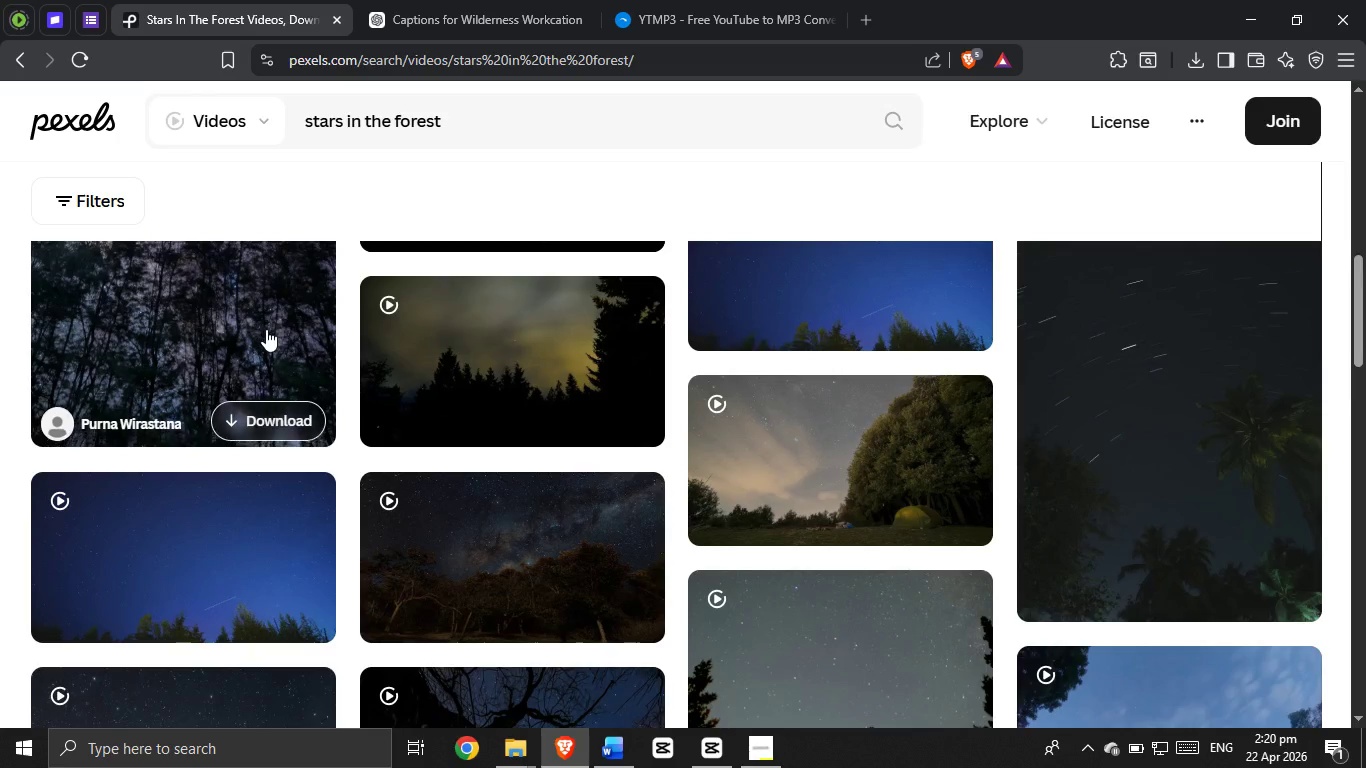 
scroll: coordinate [280, 345], scroll_direction: down, amount: 3.0
 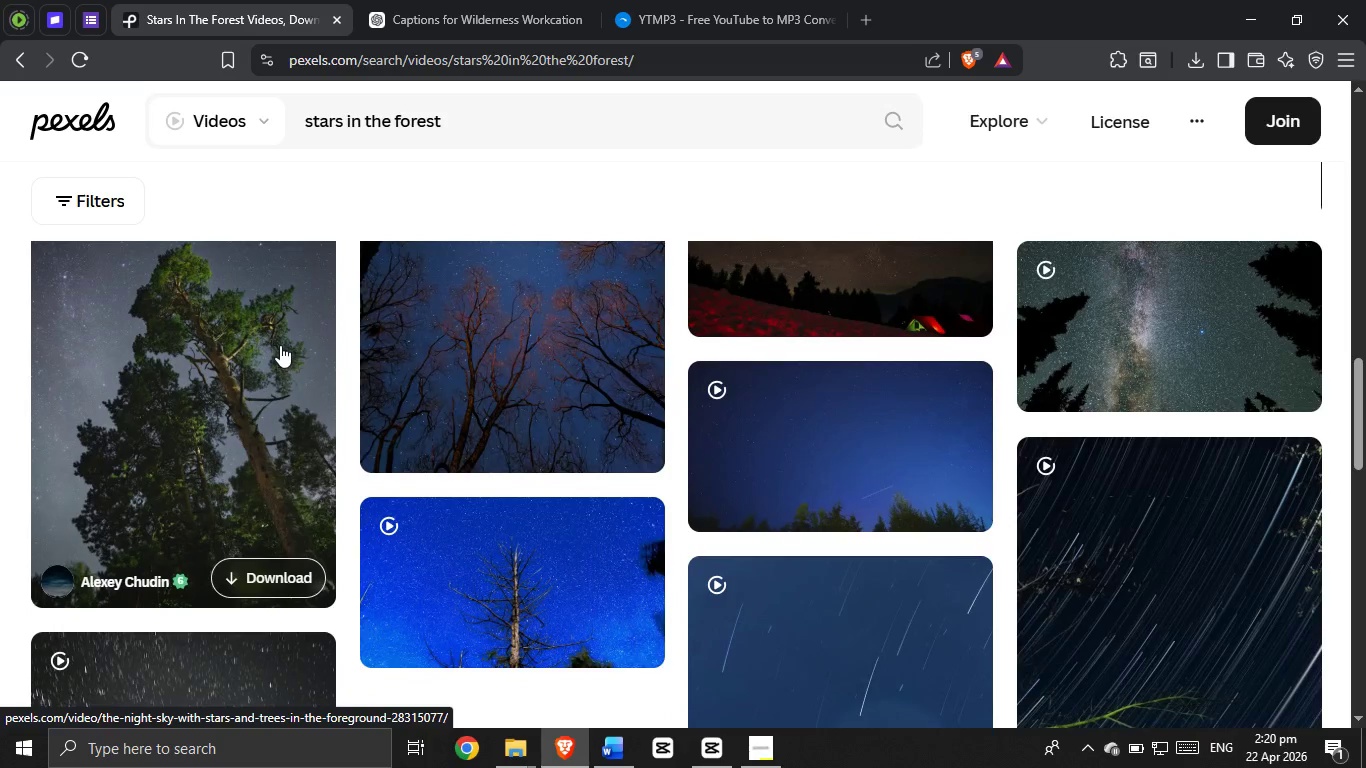 
scroll: coordinate [540, 364], scroll_direction: none, amount: 0.0
 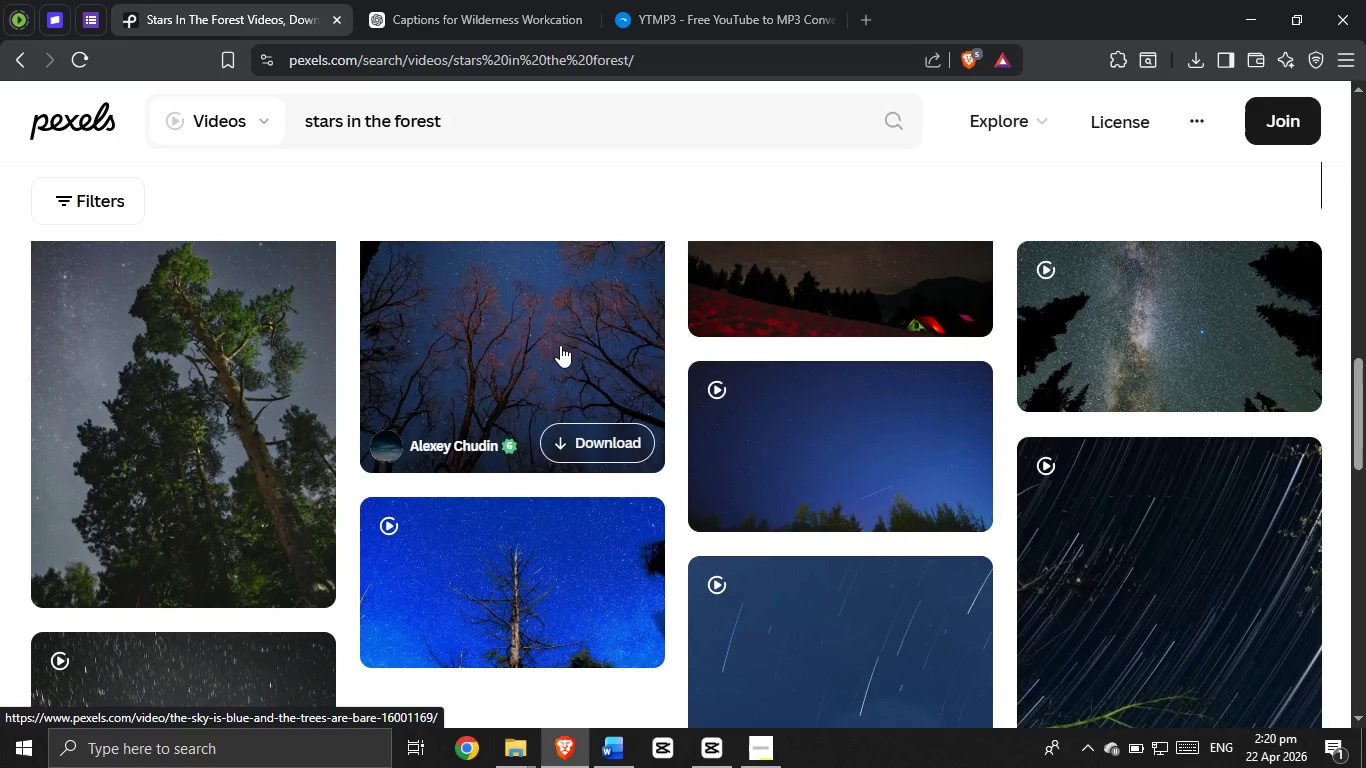 
scroll: coordinate [517, 374], scroll_direction: down, amount: 6.0
 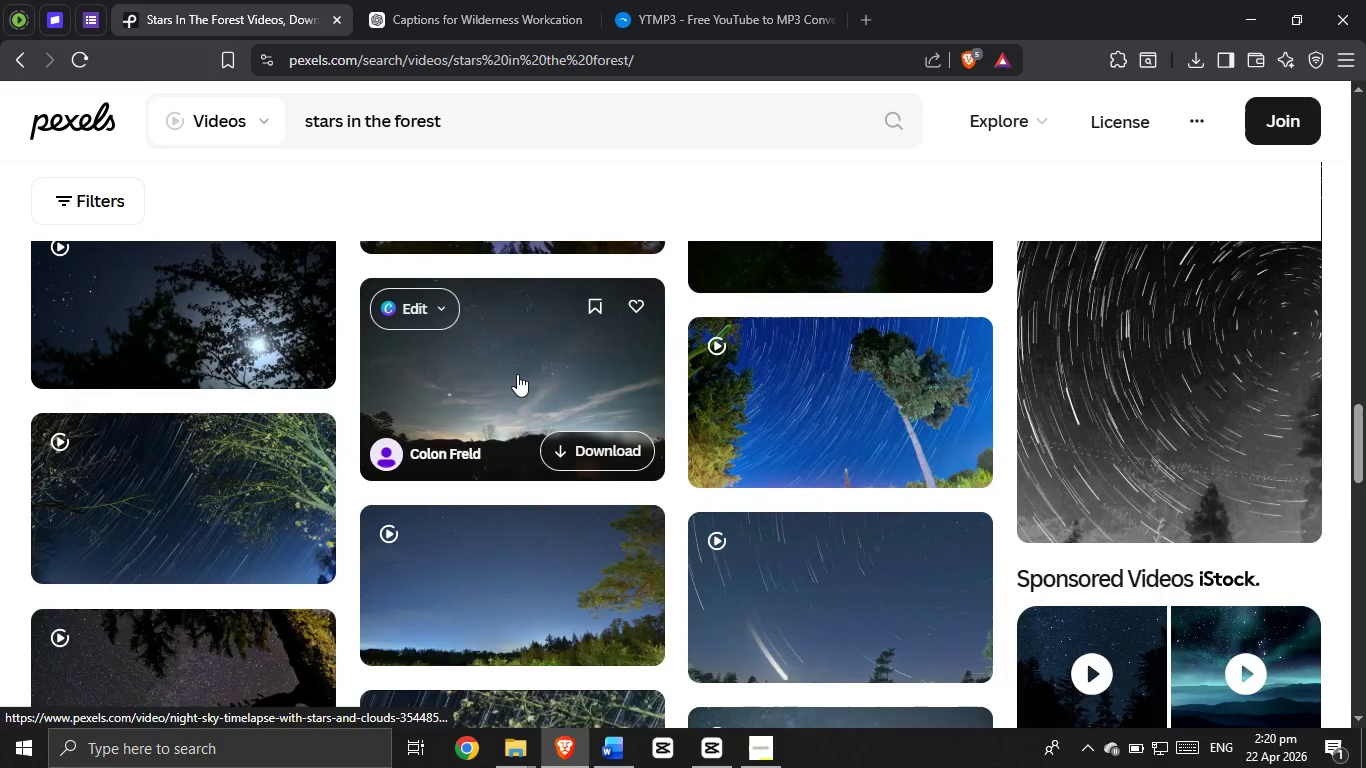 
scroll: coordinate [512, 376], scroll_direction: up, amount: 20.0
 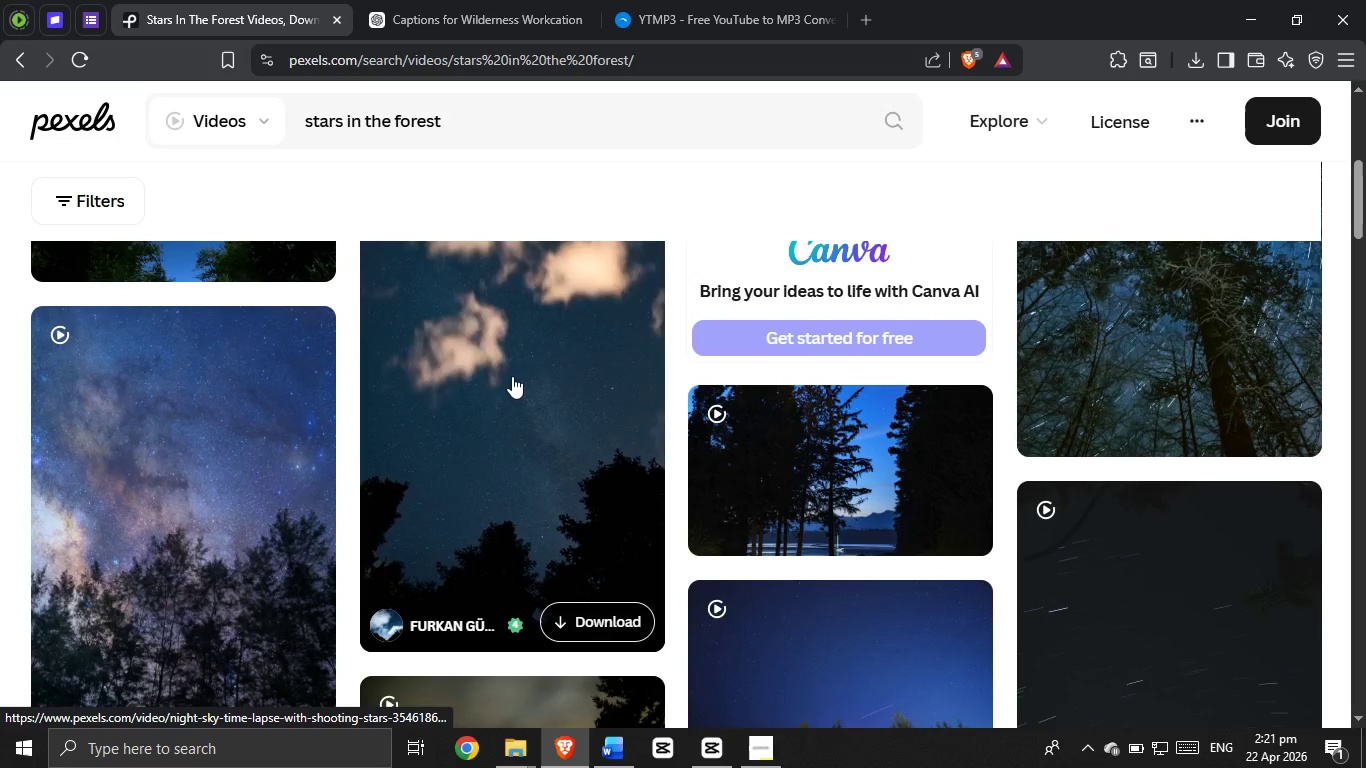 
scroll: coordinate [507, 379], scroll_direction: down, amount: 2.0
 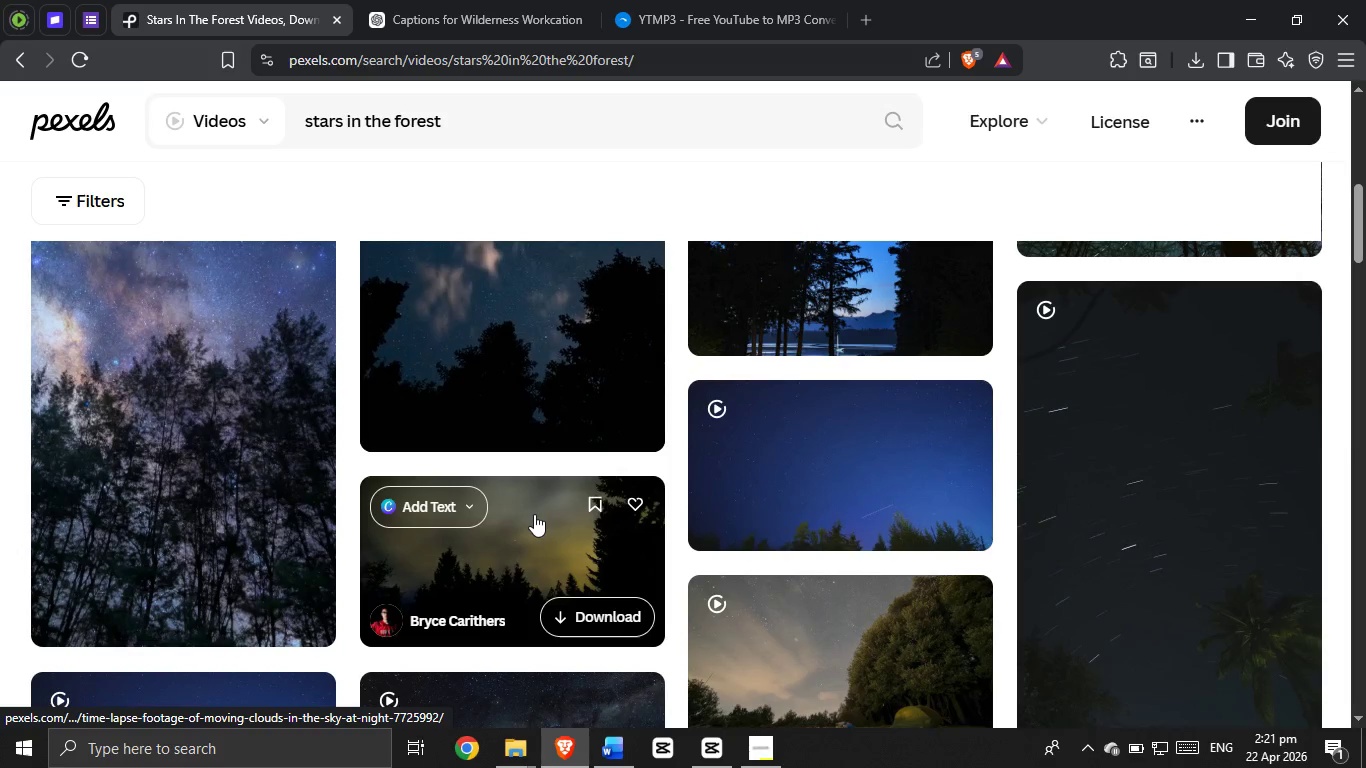 
scroll: coordinate [524, 521], scroll_direction: up, amount: 8.0
 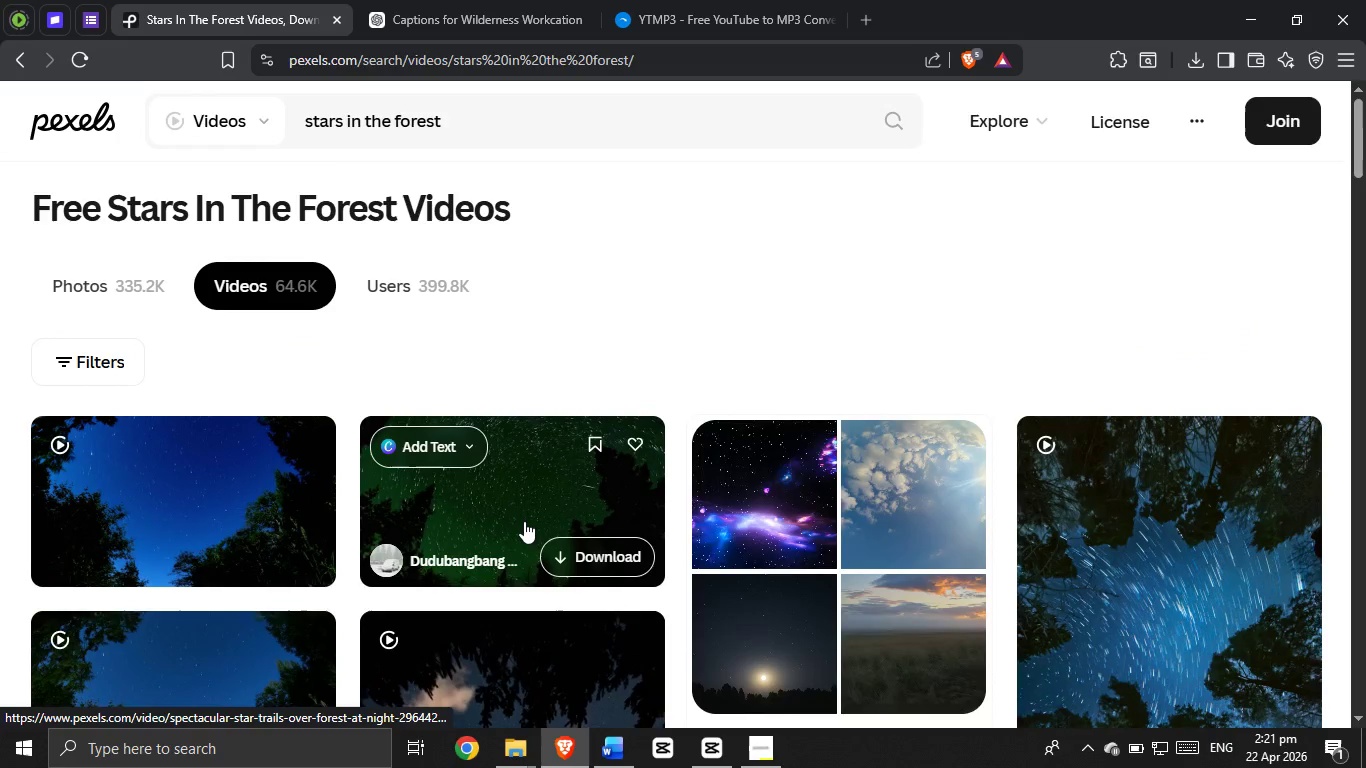 
scroll: coordinate [462, 305], scroll_direction: down, amount: 32.0
 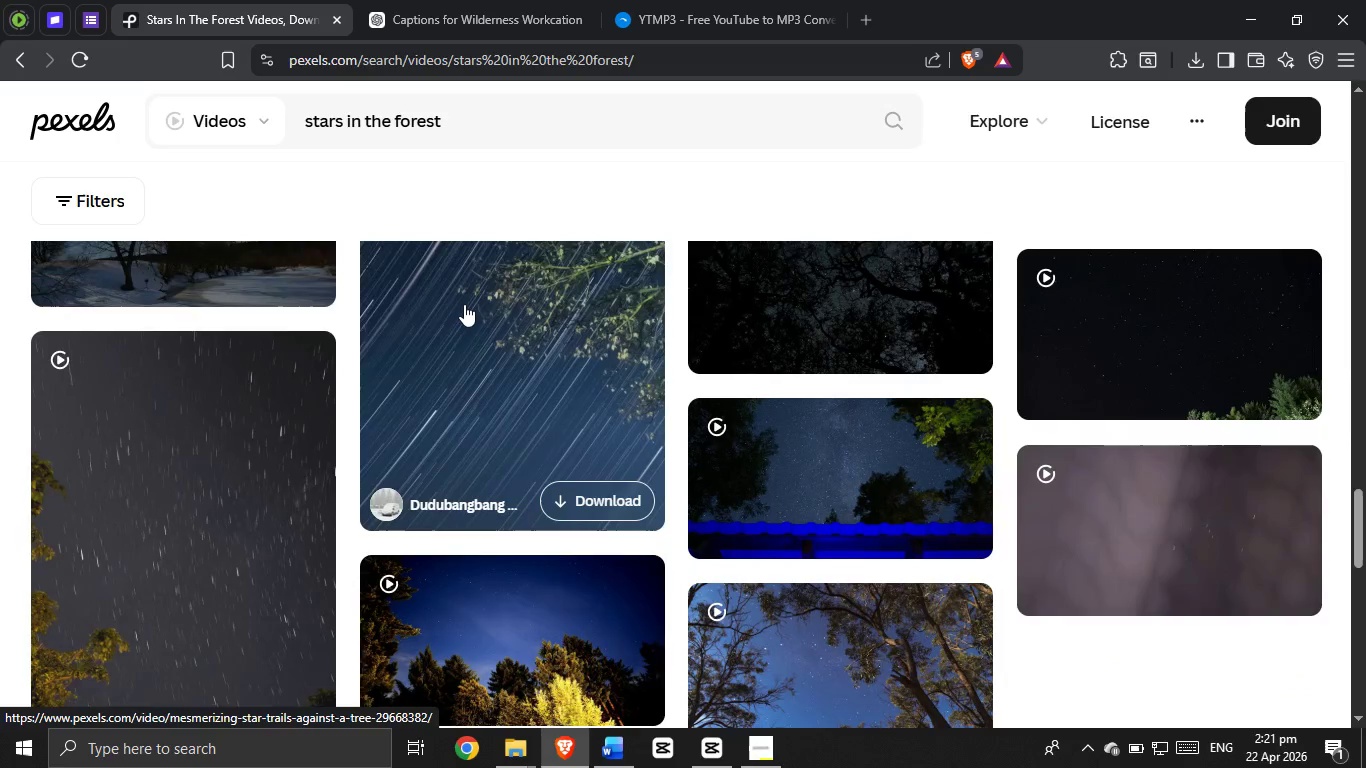 
scroll: coordinate [521, 311], scroll_direction: down, amount: 25.0
 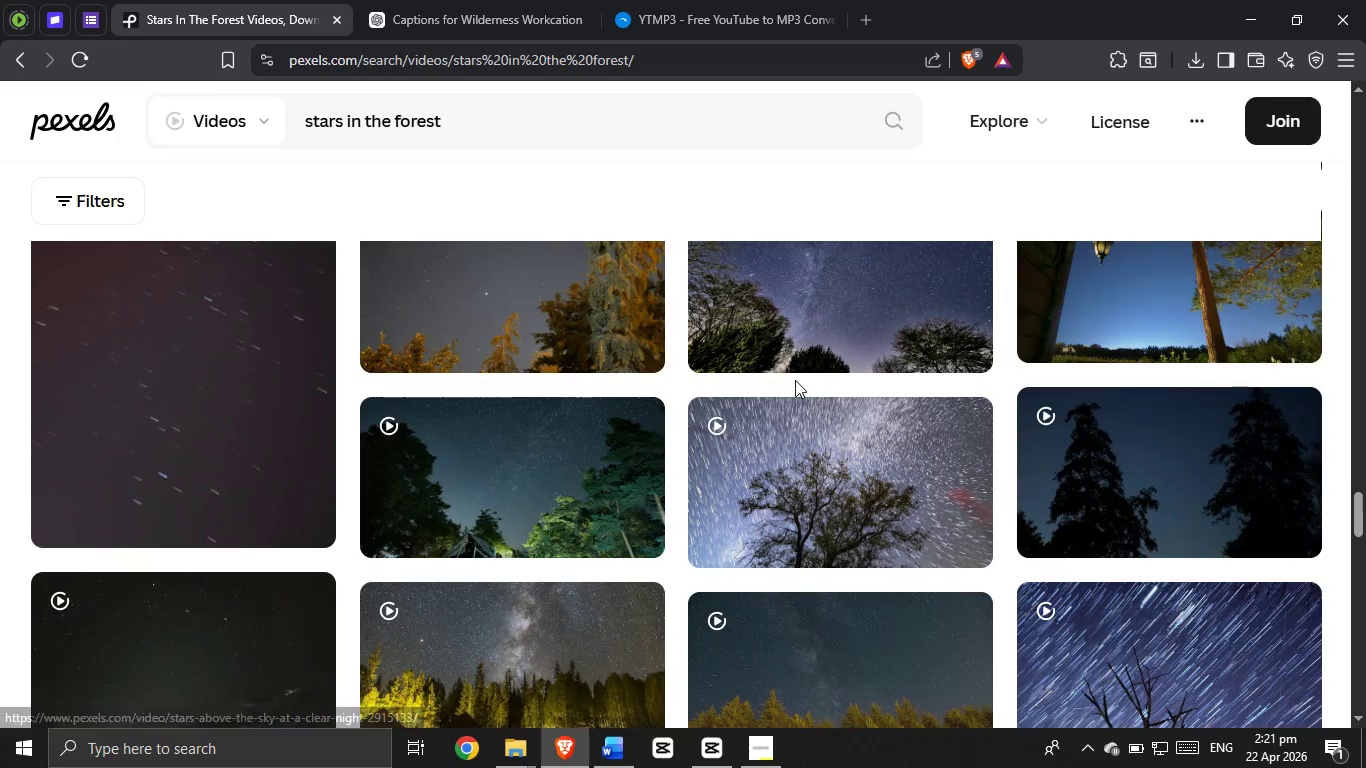 
scroll: coordinate [783, 397], scroll_direction: up, amount: 2.0
 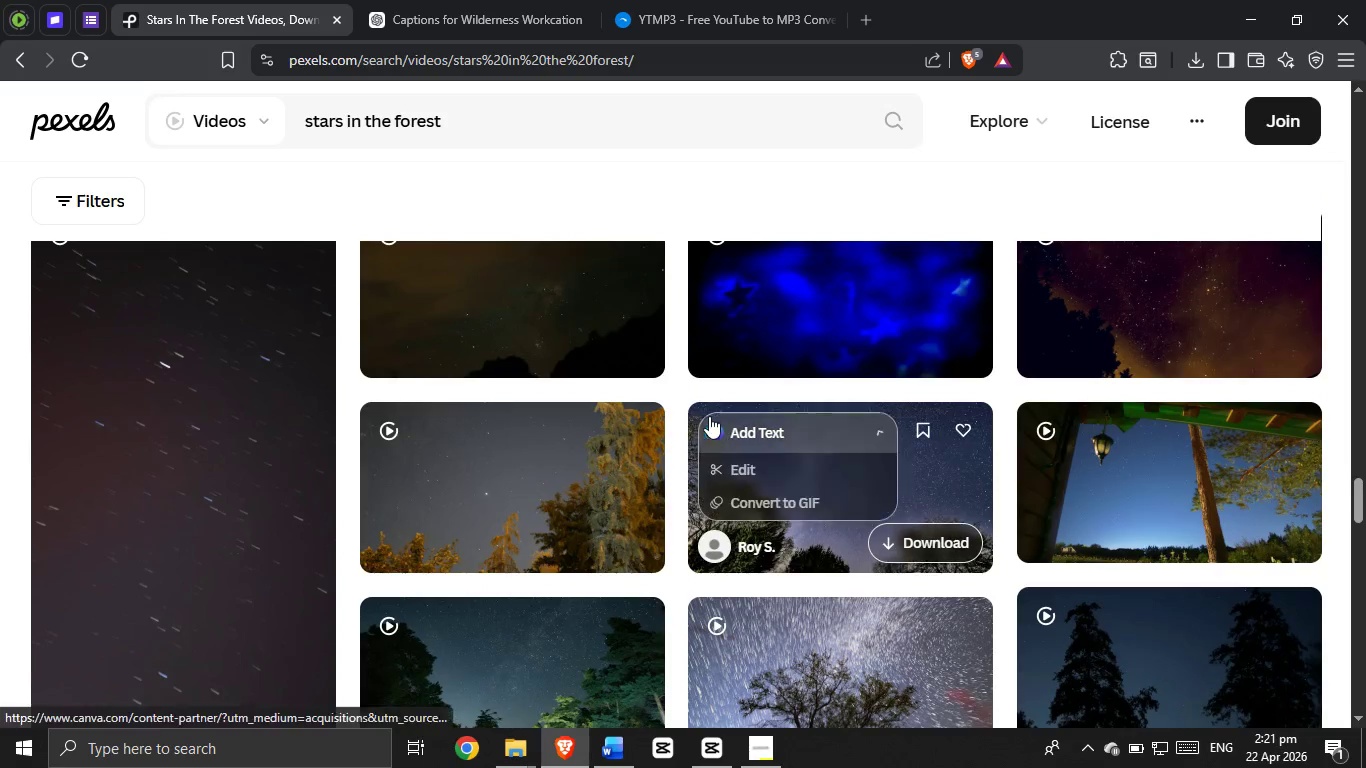 
scroll: coordinate [592, 461], scroll_direction: down, amount: 7.0
 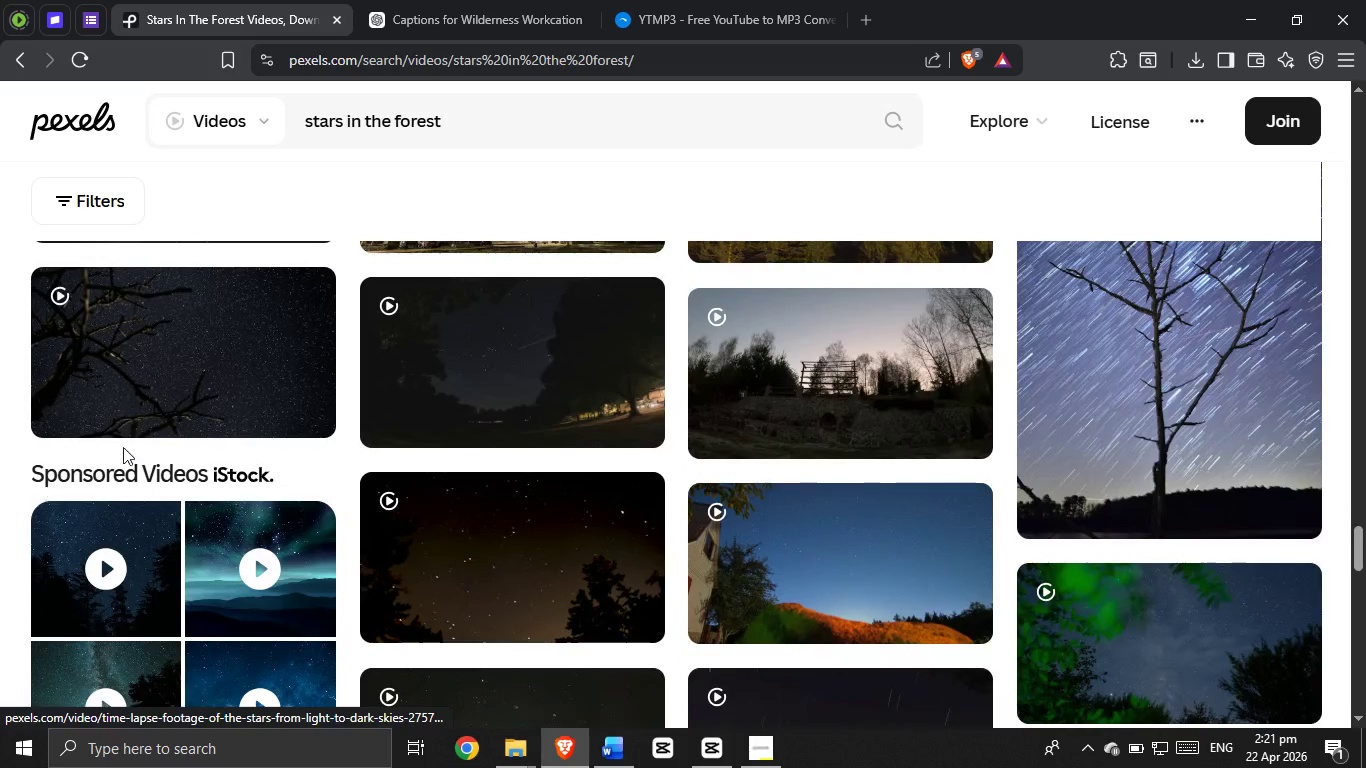 
mouse_move([187, 424])
 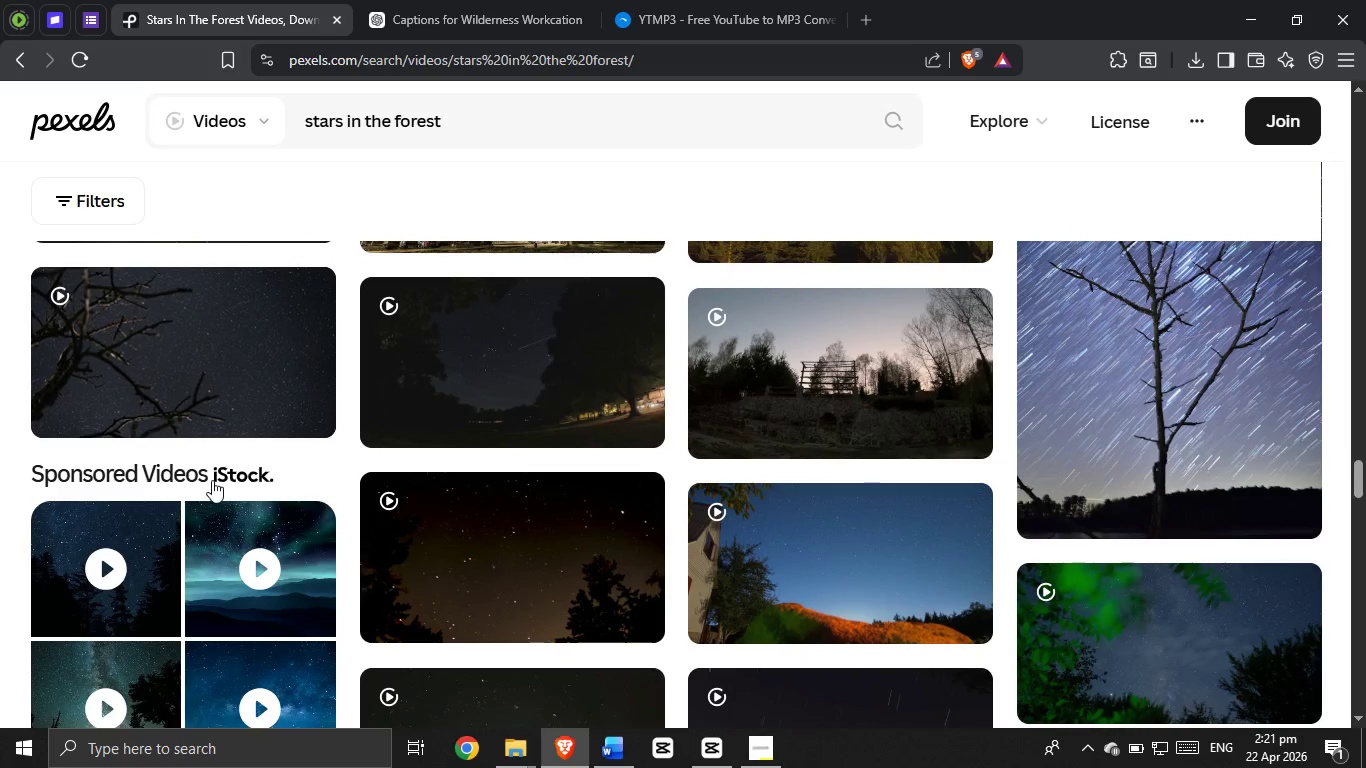 
scroll: coordinate [198, 472], scroll_direction: down, amount: 4.0
 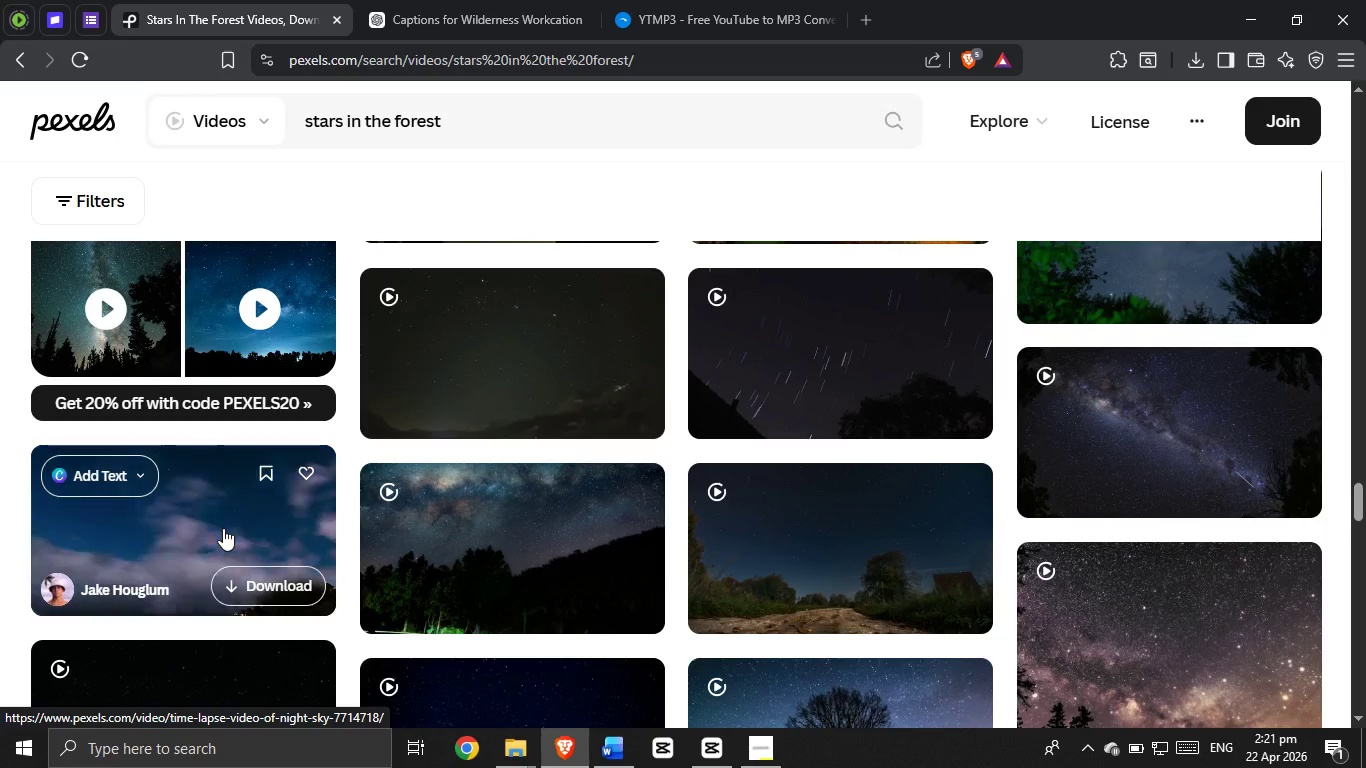 
scroll: coordinate [531, 442], scroll_direction: up, amount: 44.0
 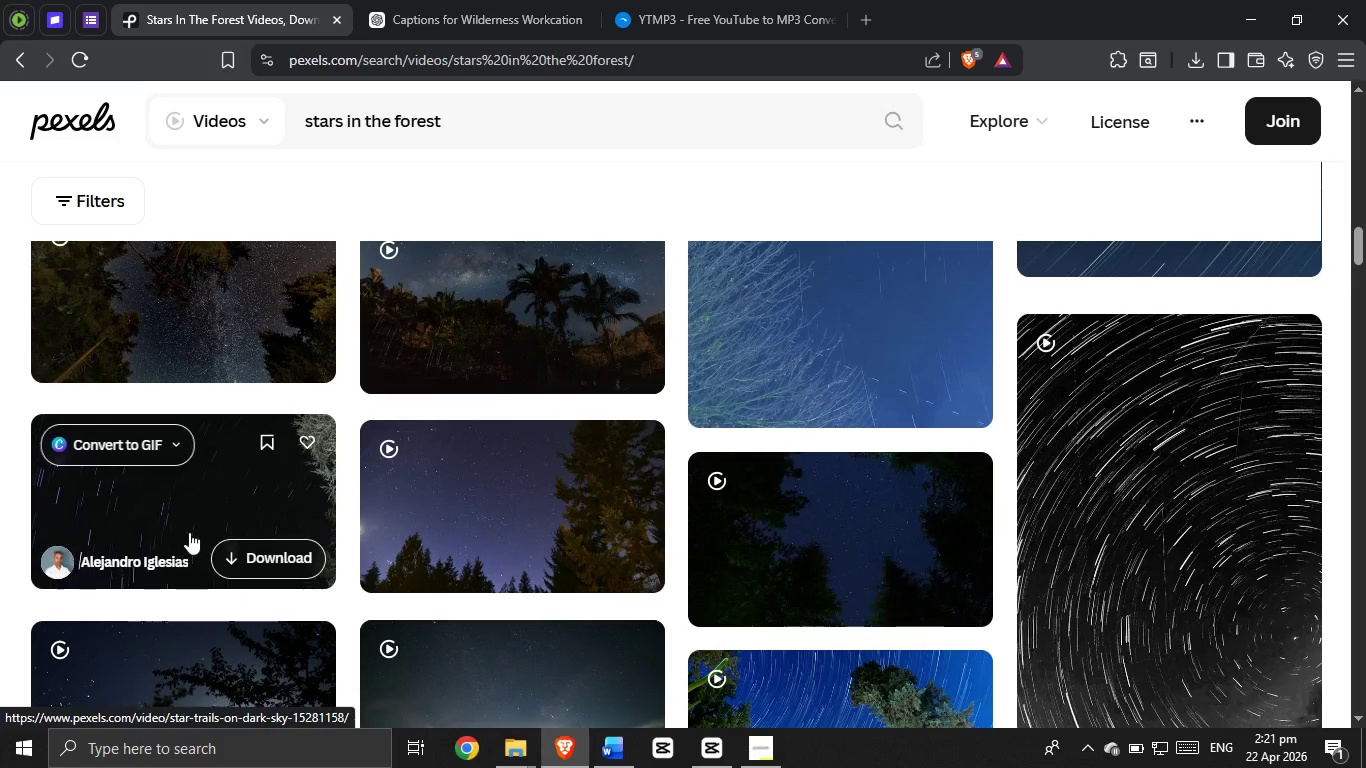 
scroll: coordinate [567, 496], scroll_direction: up, amount: 8.0
 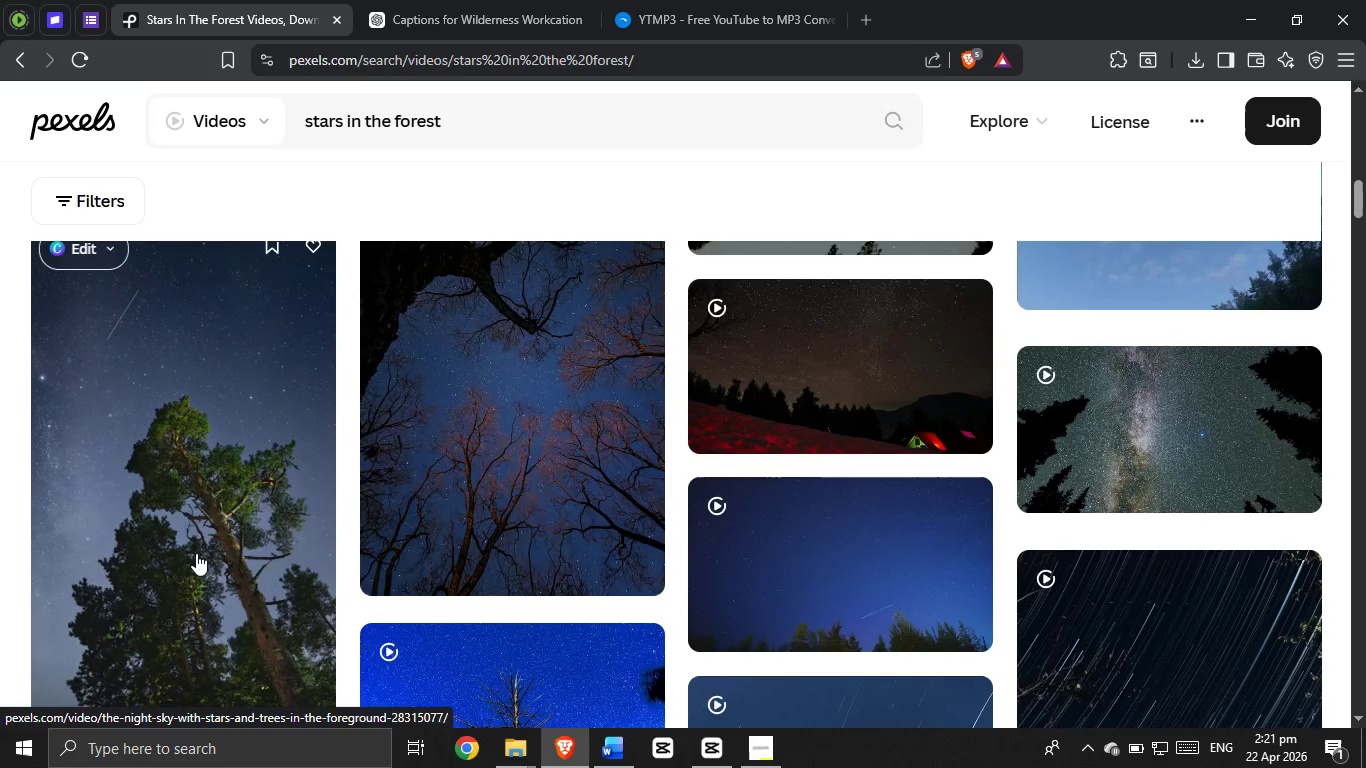 
left_click([196, 548])
 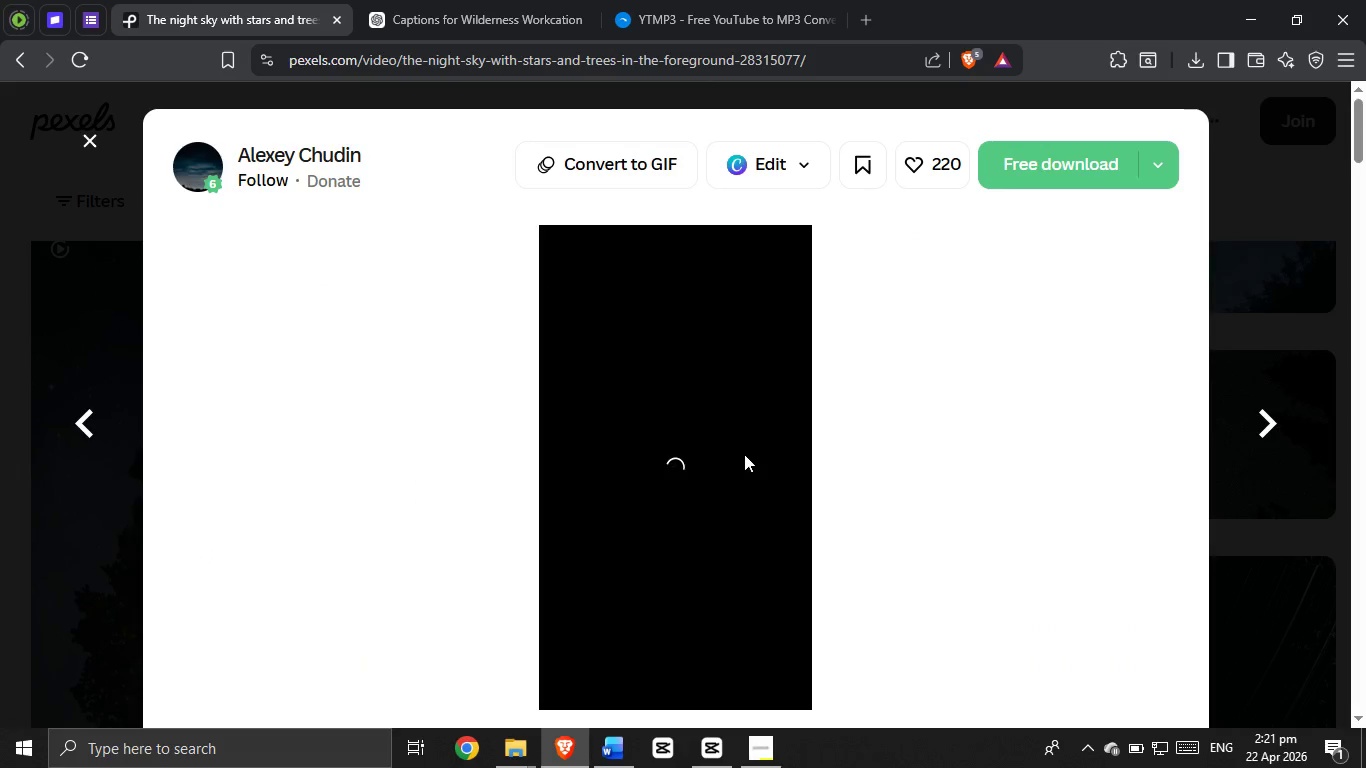 
scroll: coordinate [697, 388], scroll_direction: down, amount: 27.0
 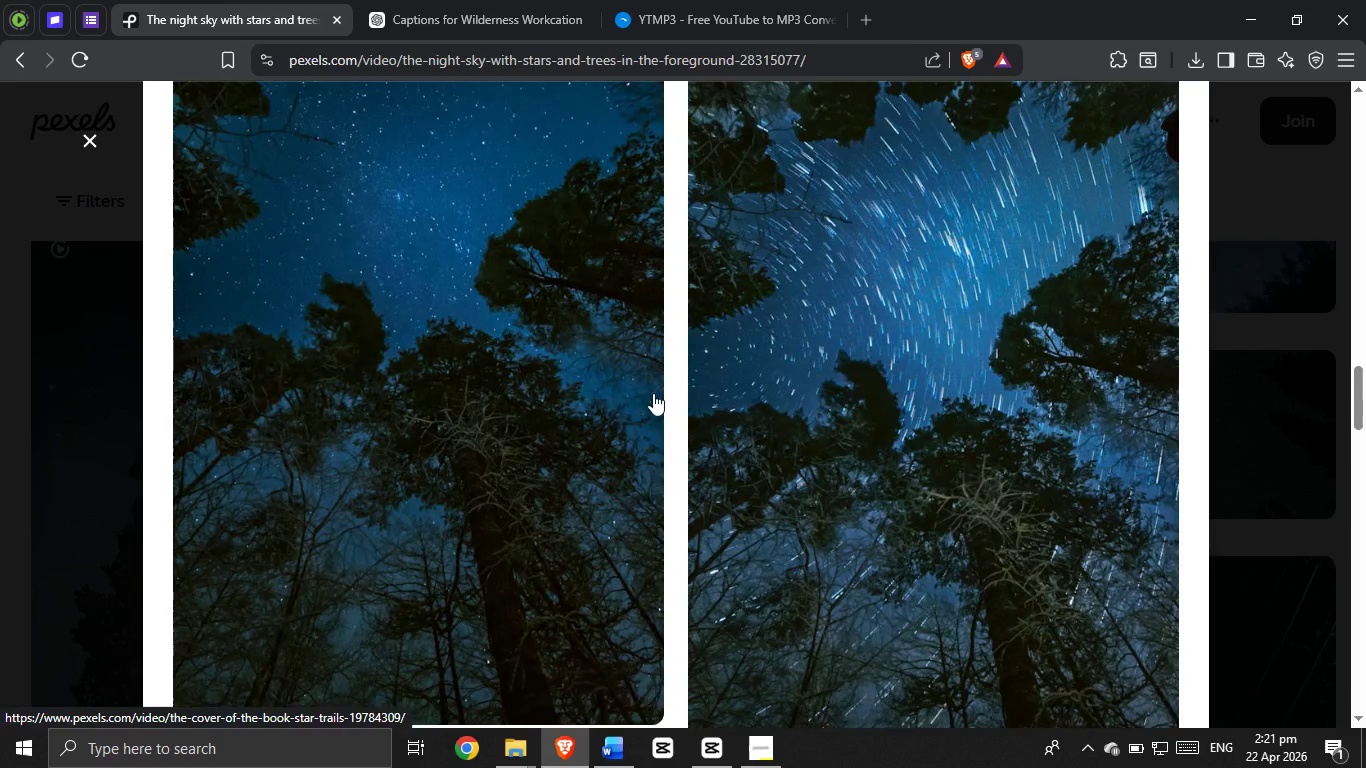 
scroll: coordinate [619, 399], scroll_direction: up, amount: 3.0
 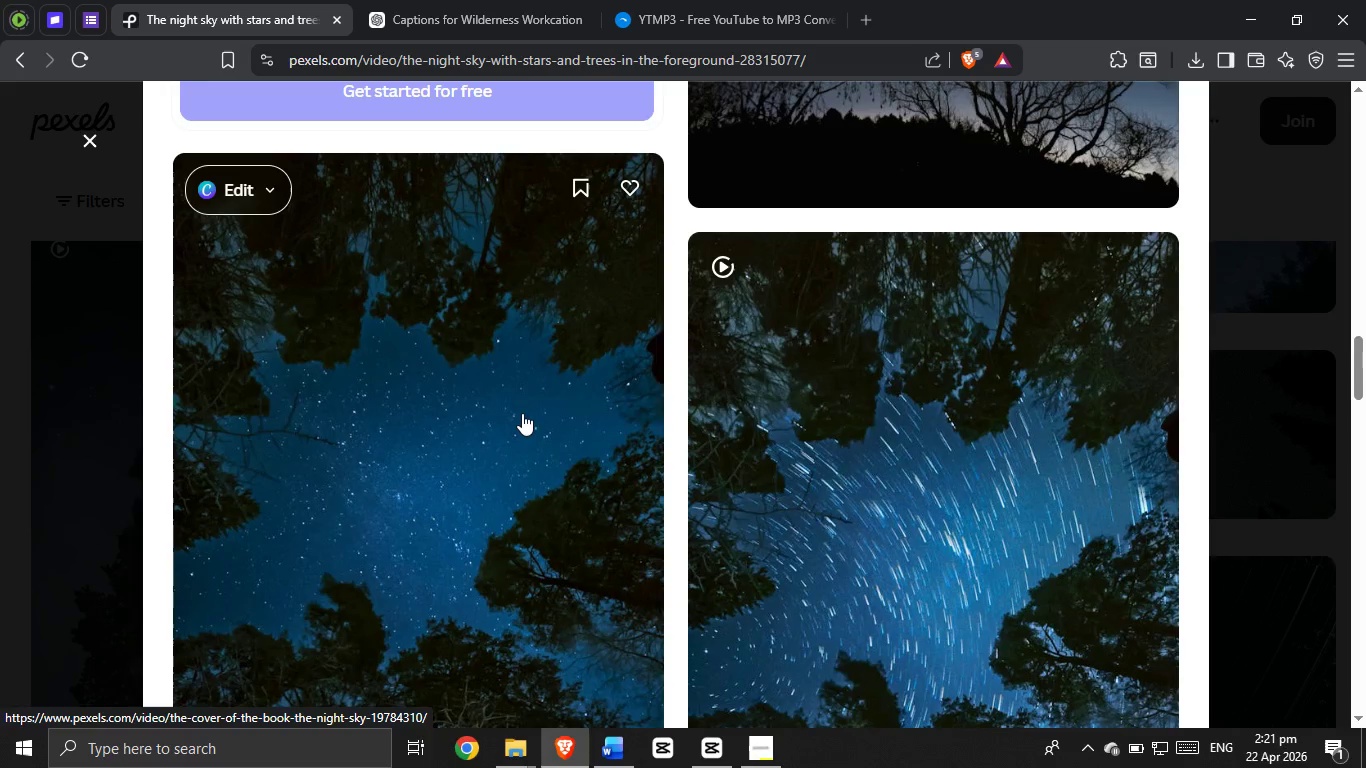 
scroll: coordinate [876, 377], scroll_direction: down, amount: 24.0
 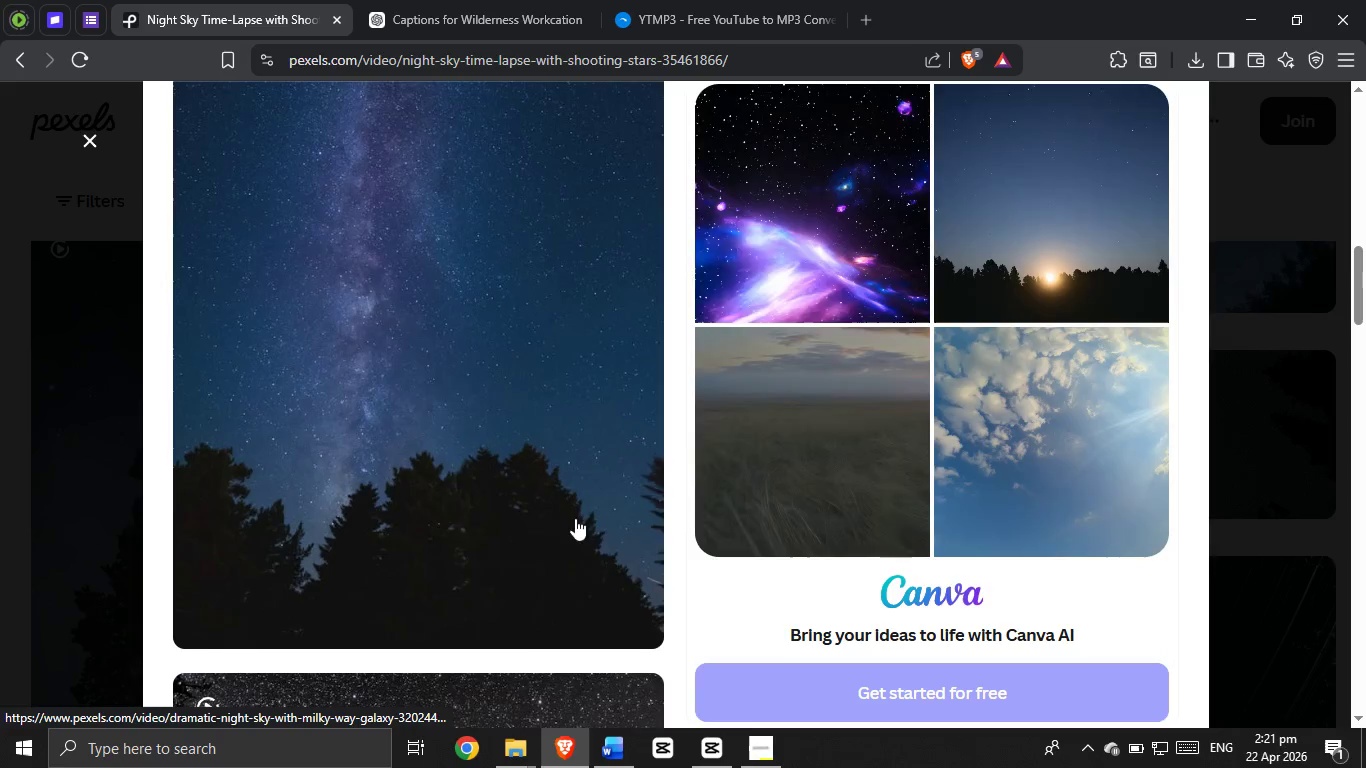 
scroll: coordinate [1102, 185], scroll_direction: up, amount: 16.0
 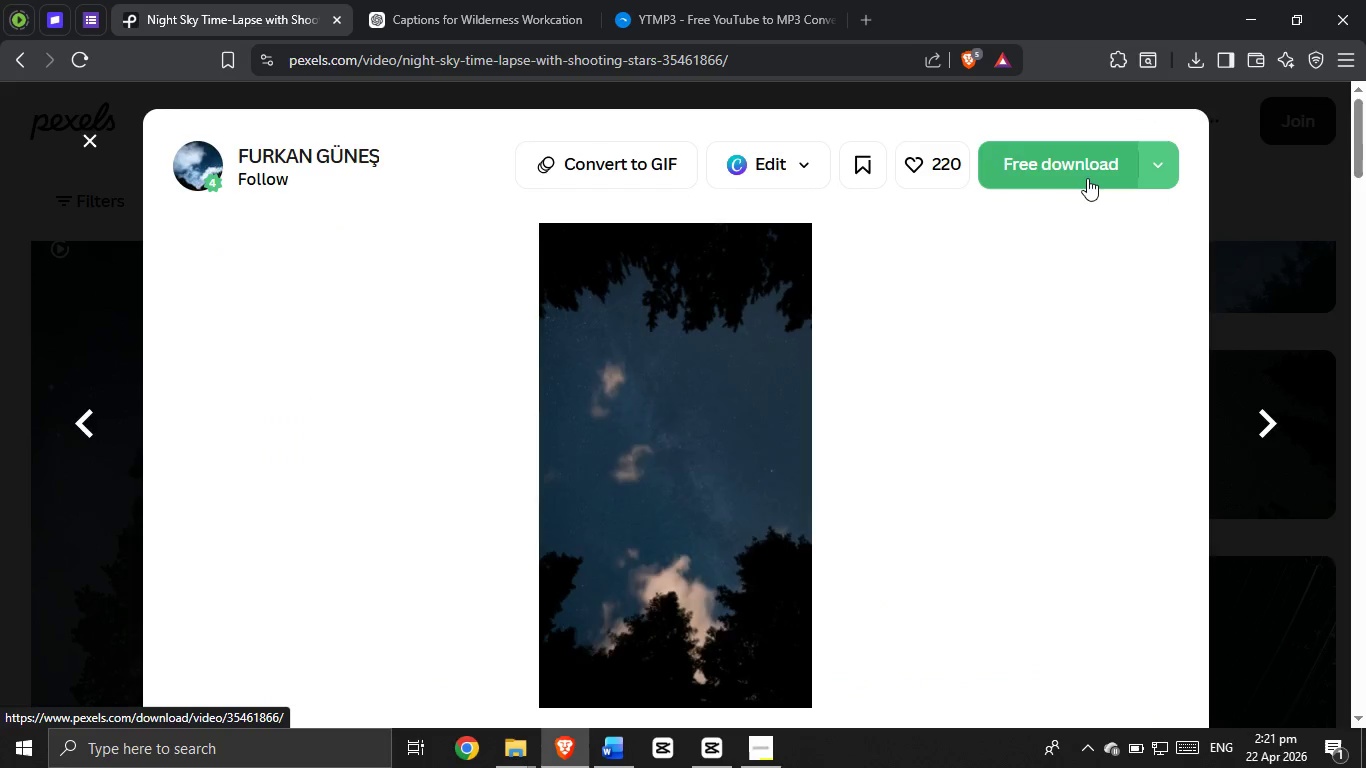 
left_click([1087, 178])
 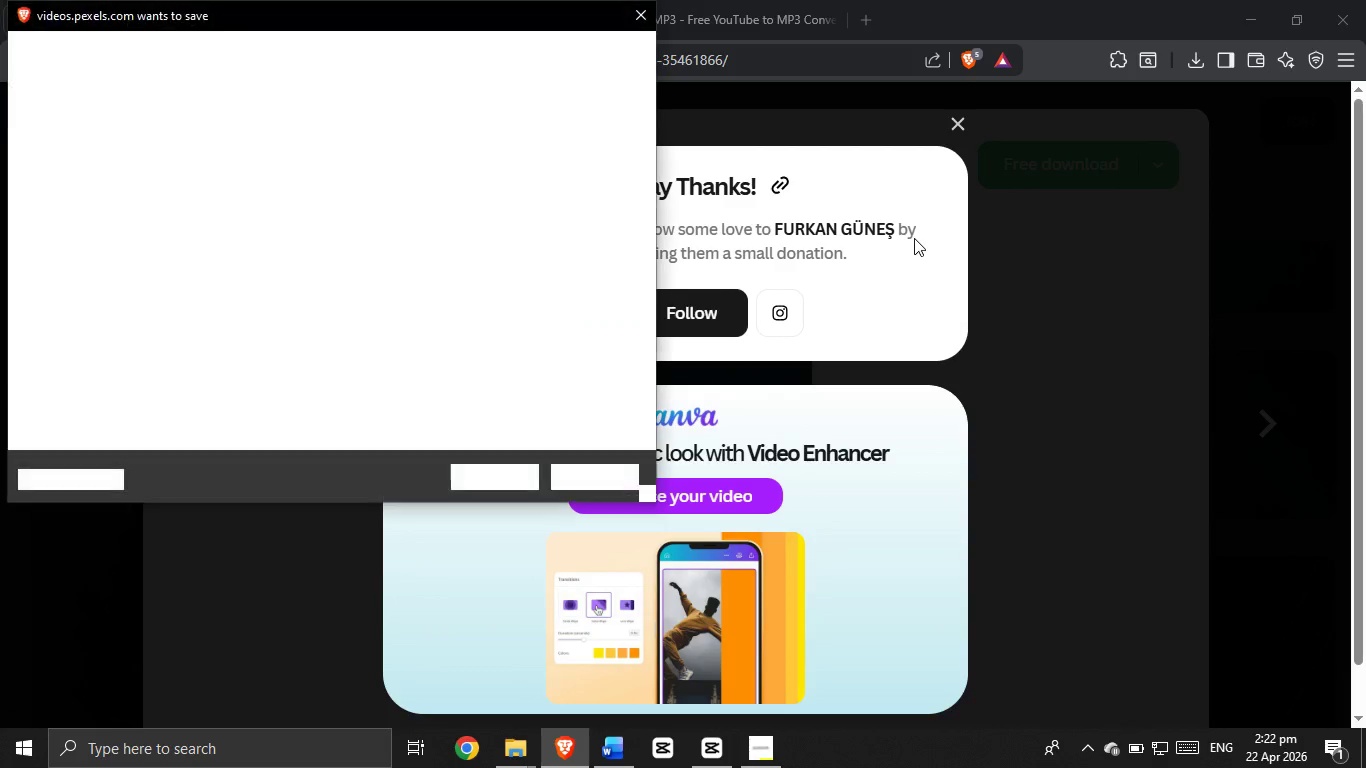 
left_click([509, 478])
 